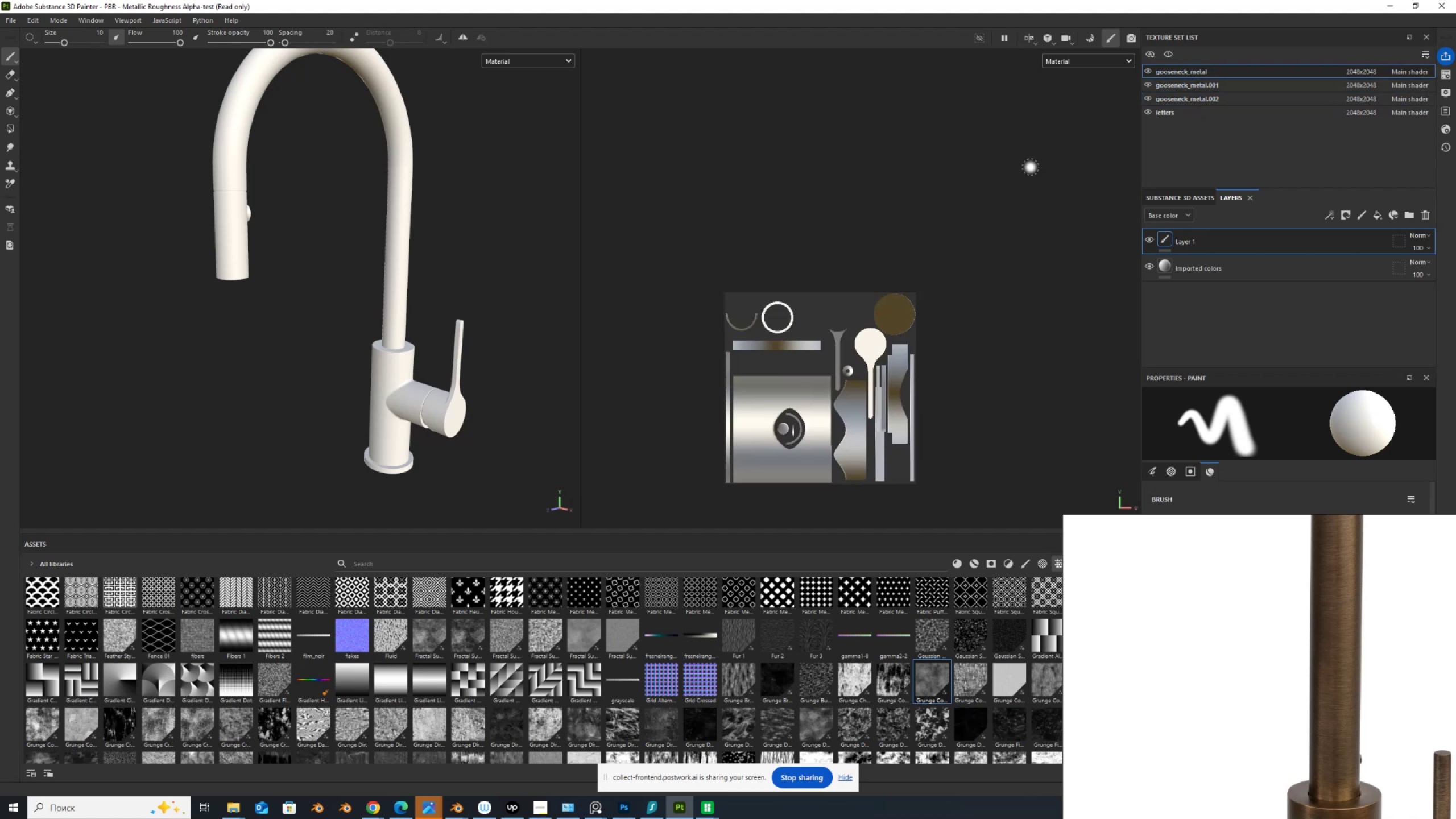 
scroll: coordinate [926, 260], scroll_direction: down, amount: 6.0
 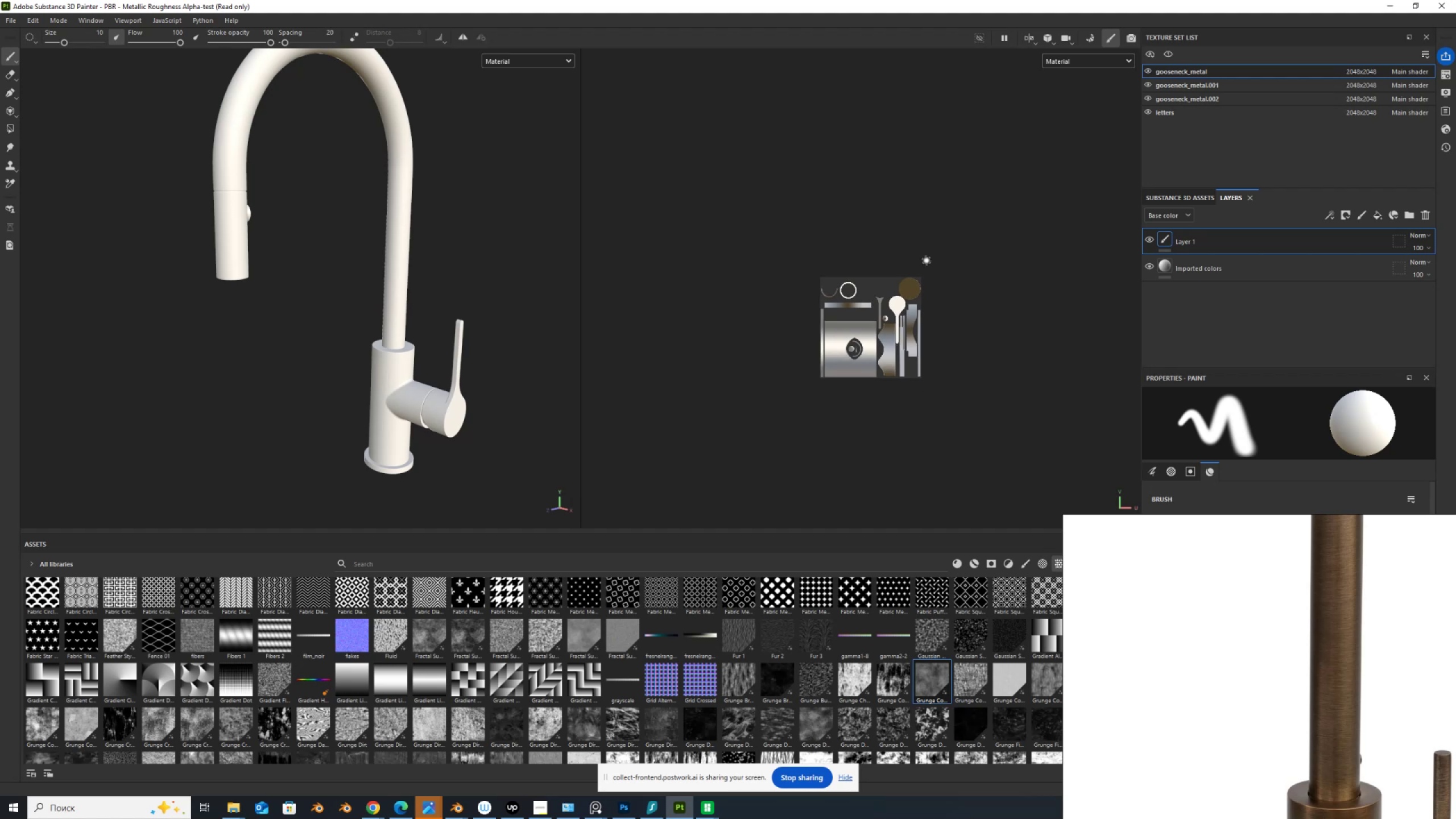 
scroll: coordinate [926, 260], scroll_direction: up, amount: 10.0
 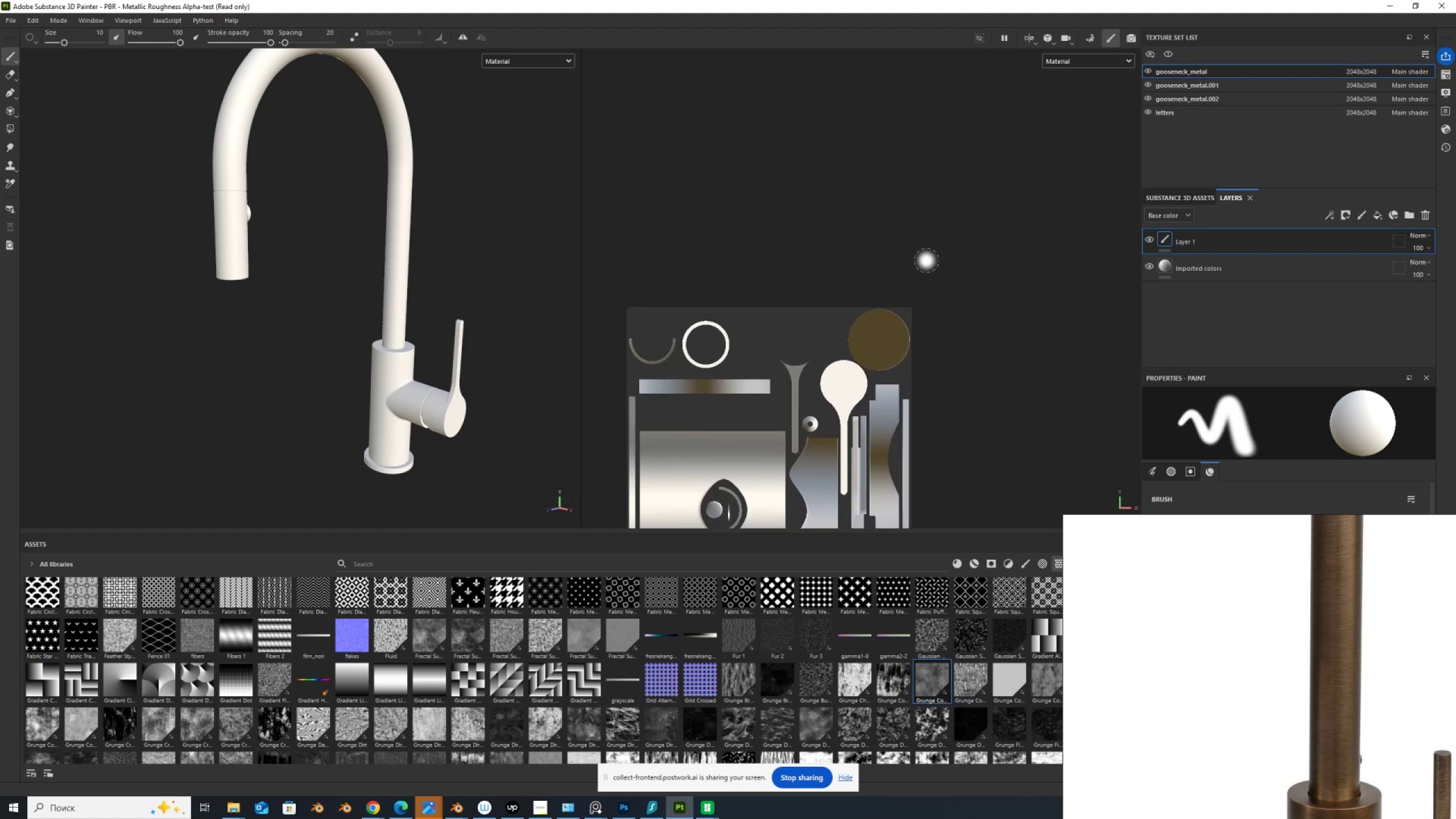 
scroll: coordinate [926, 260], scroll_direction: down, amount: 2.0
 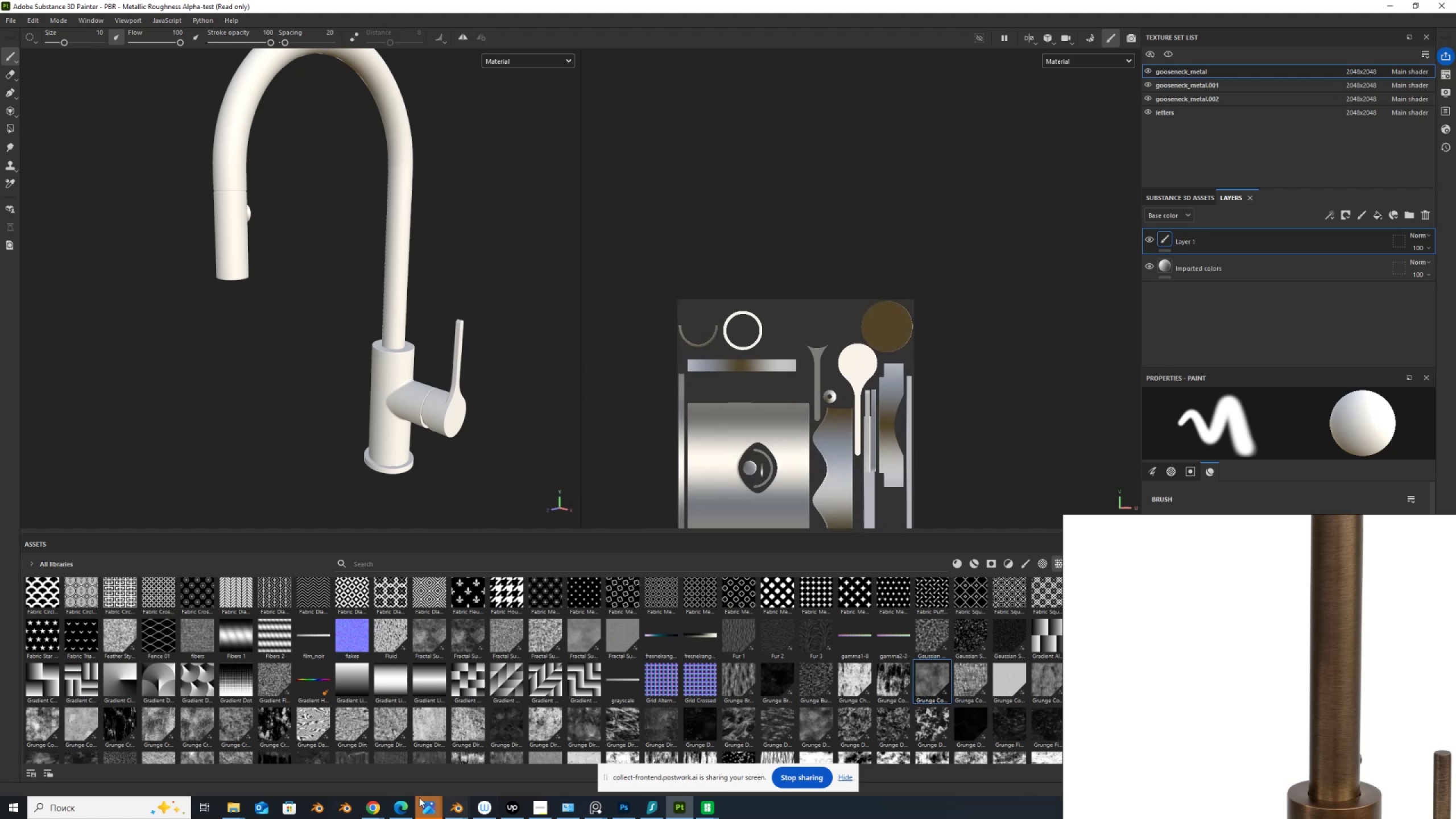 
left_click([383, 804])
 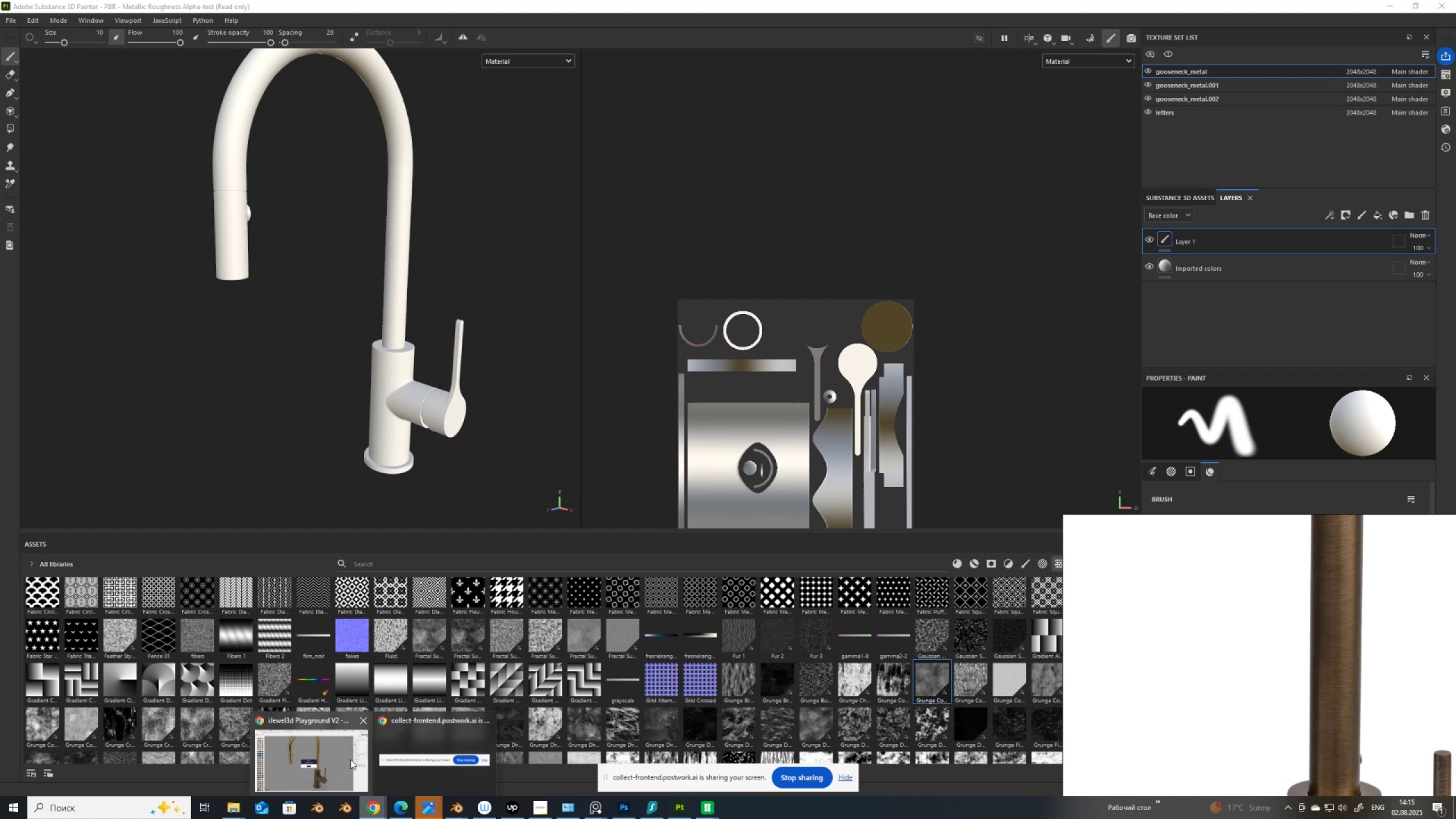 
left_click([336, 751])
 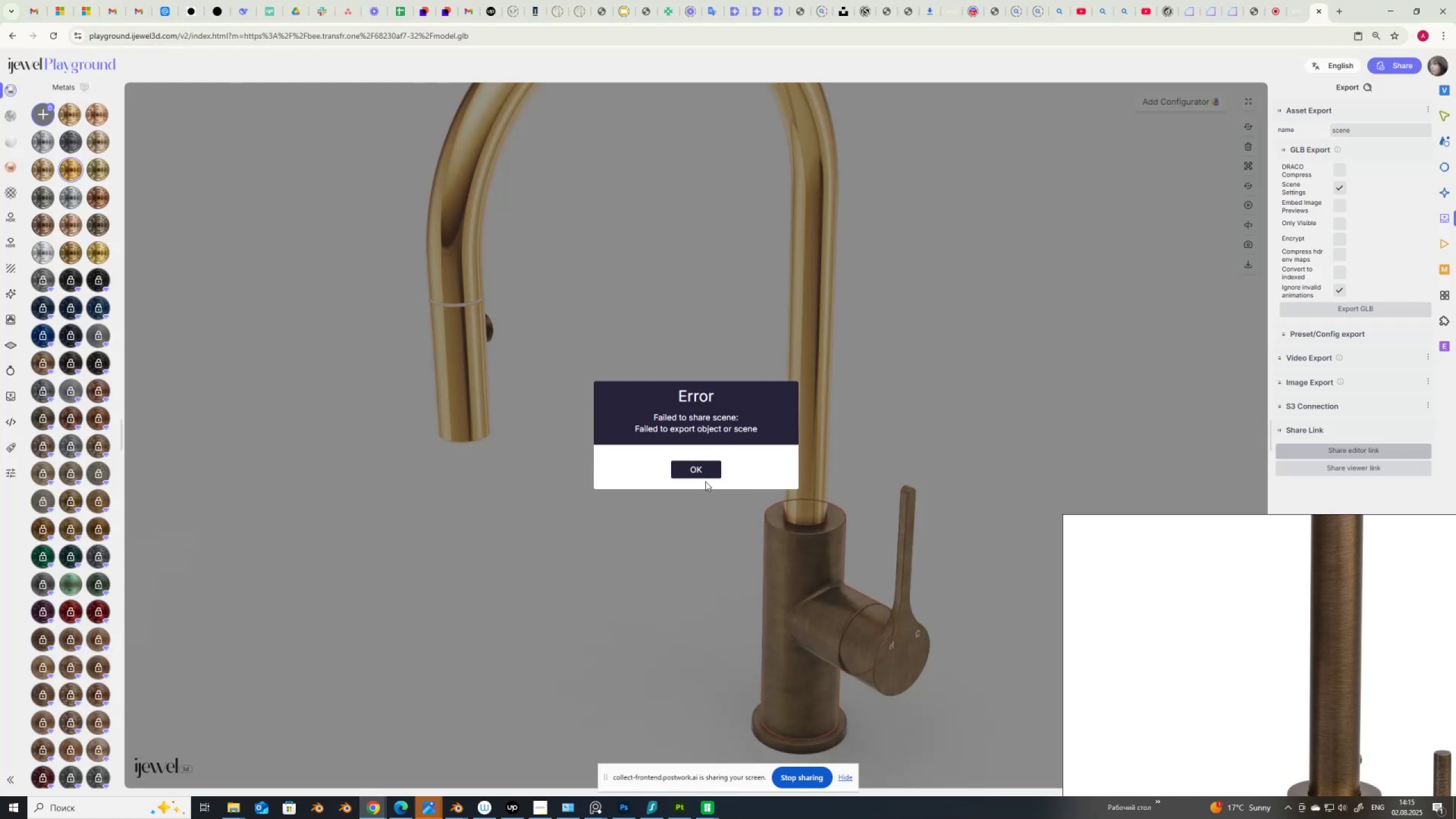 
left_click([708, 473])
 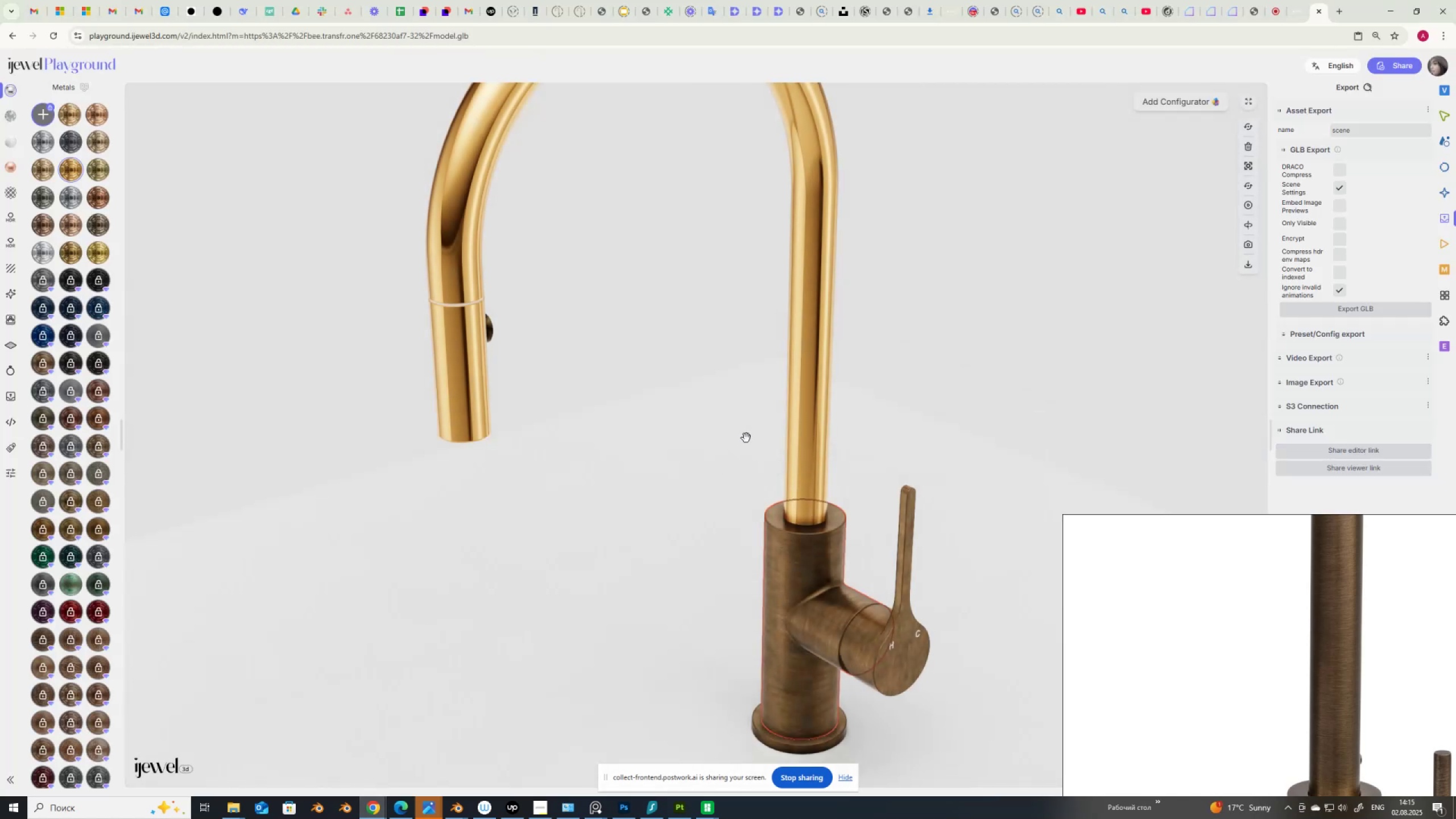 
scroll: coordinate [779, 393], scroll_direction: down, amount: 3.0
 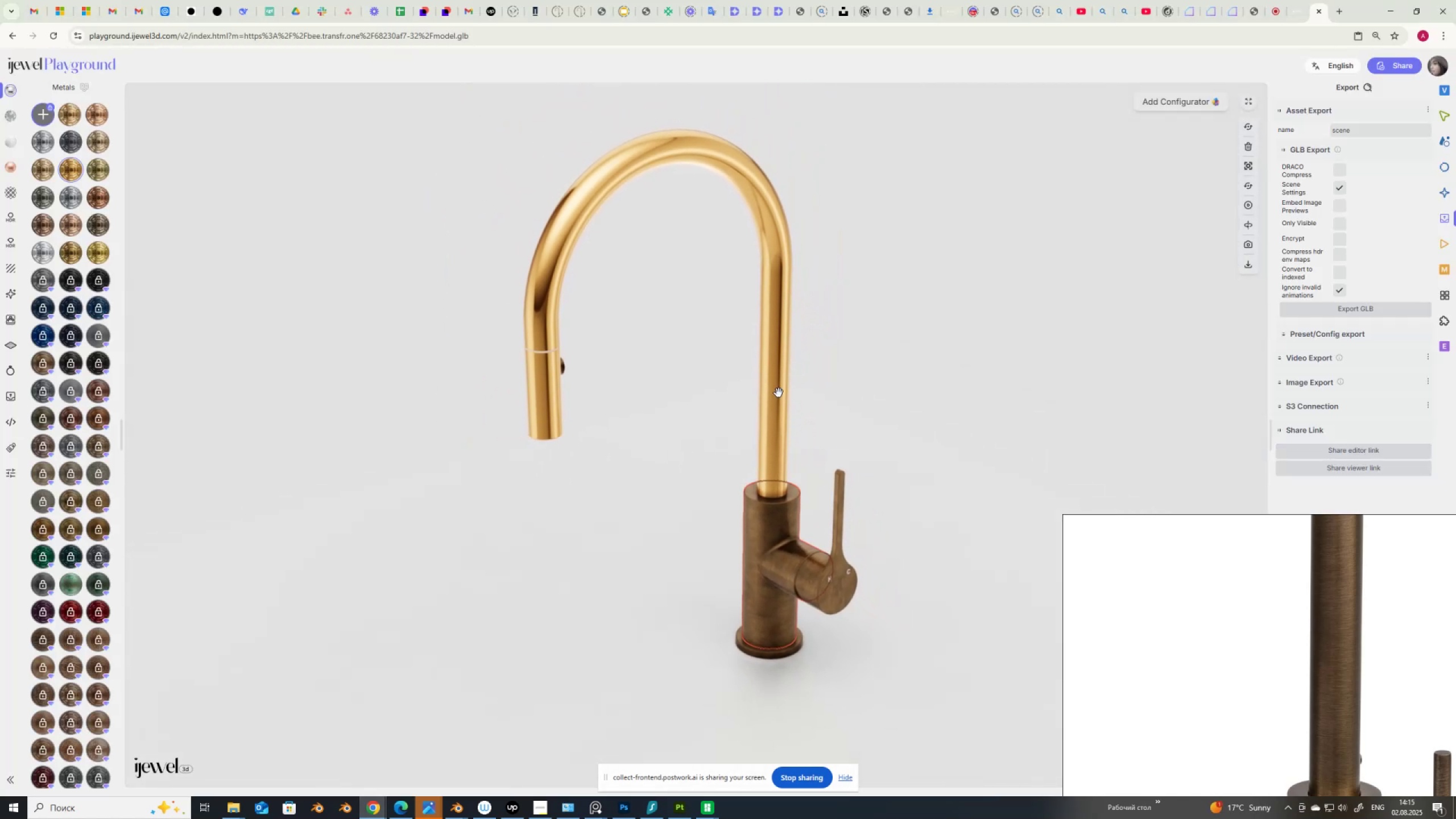 
scroll: coordinate [779, 393], scroll_direction: up, amount: 2.0
 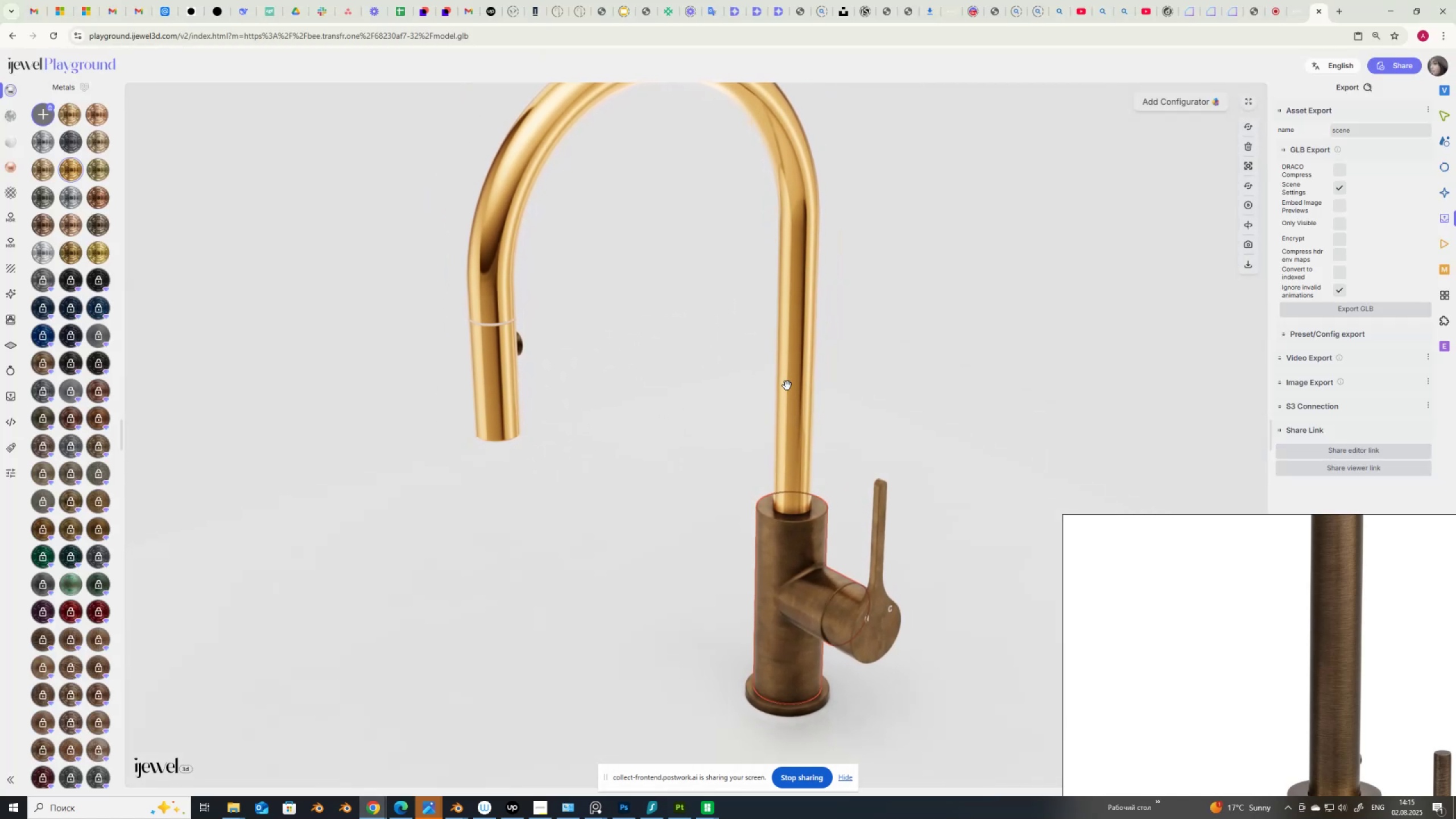 
left_click_drag(start_coordinate=[718, 383], to_coordinate=[688, 355])
 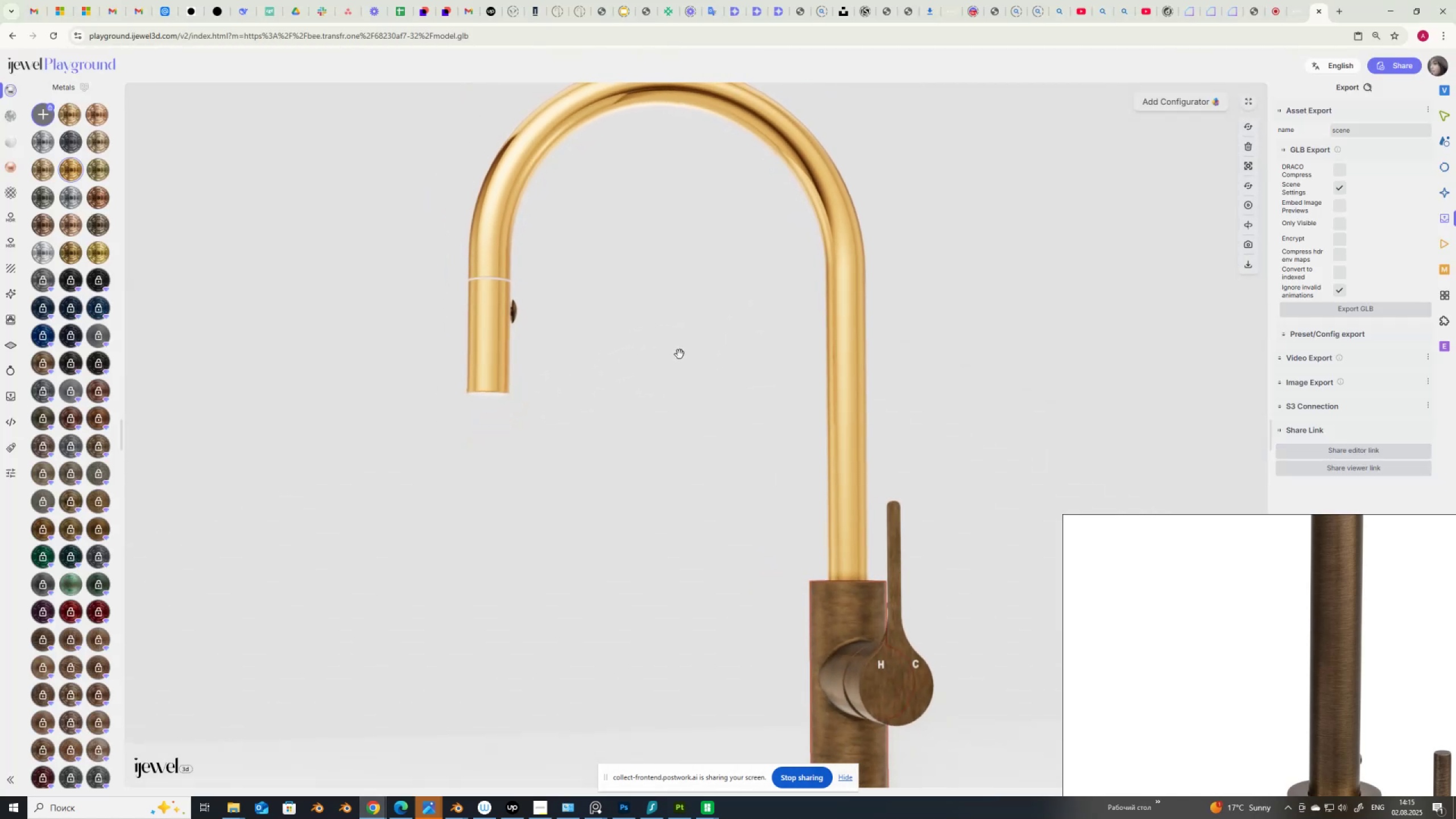 
left_click_drag(start_coordinate=[680, 354], to_coordinate=[817, 366])
 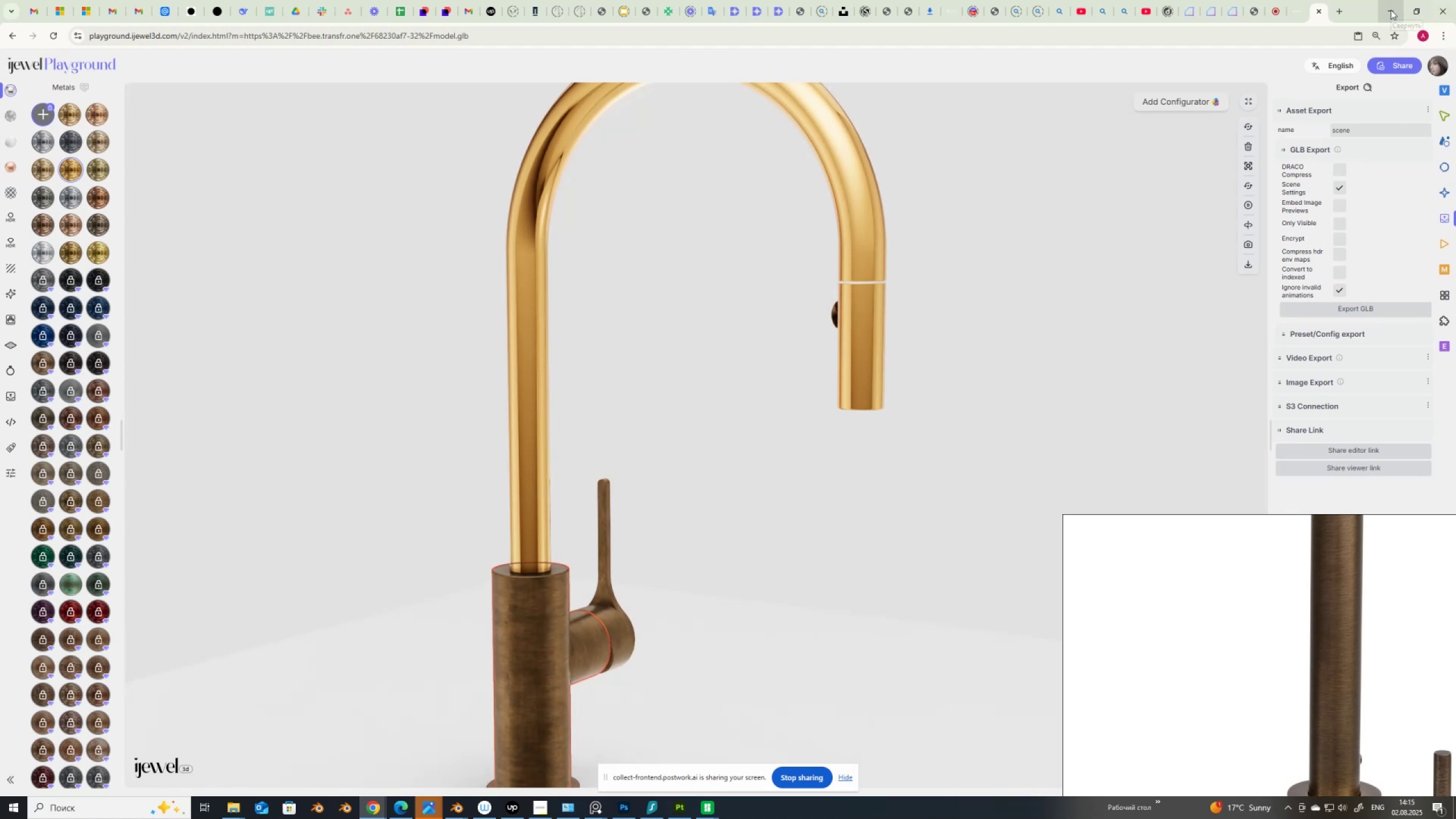 
left_click([1391, 10])
 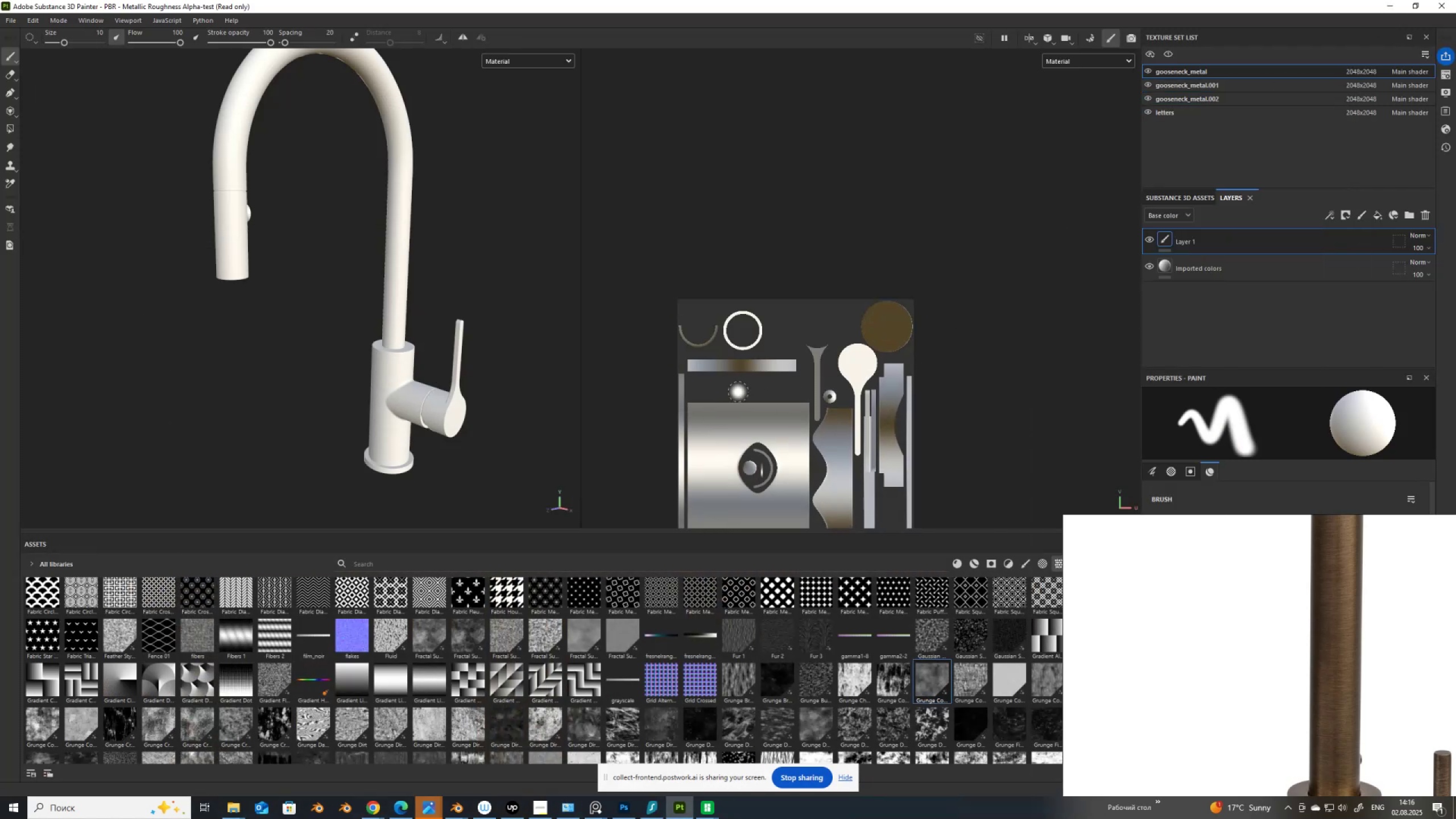 
scroll: coordinate [739, 391], scroll_direction: down, amount: 4.0
 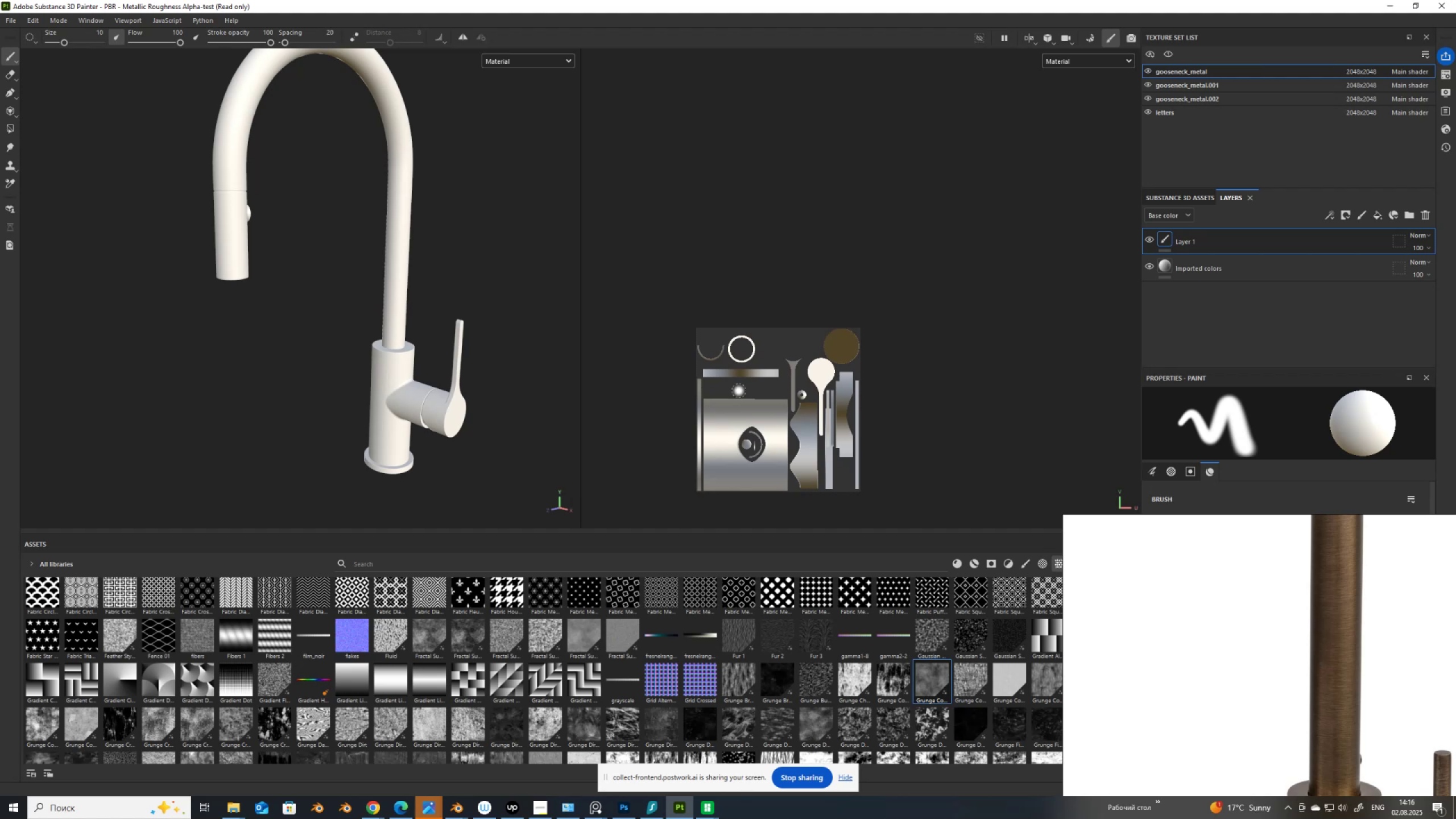 
wait(12.01)
 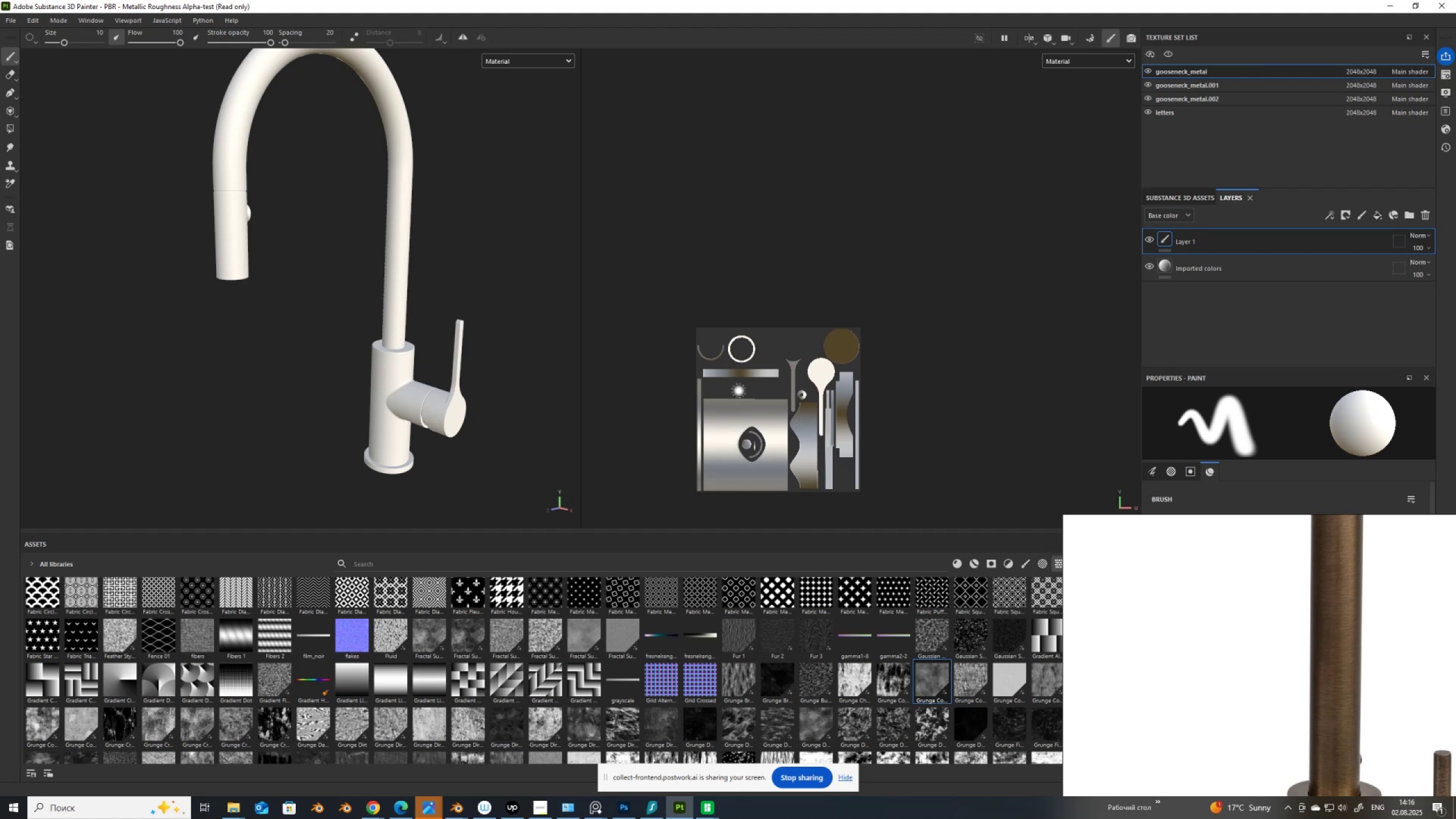 
scroll: coordinate [739, 391], scroll_direction: down, amount: 4.0
 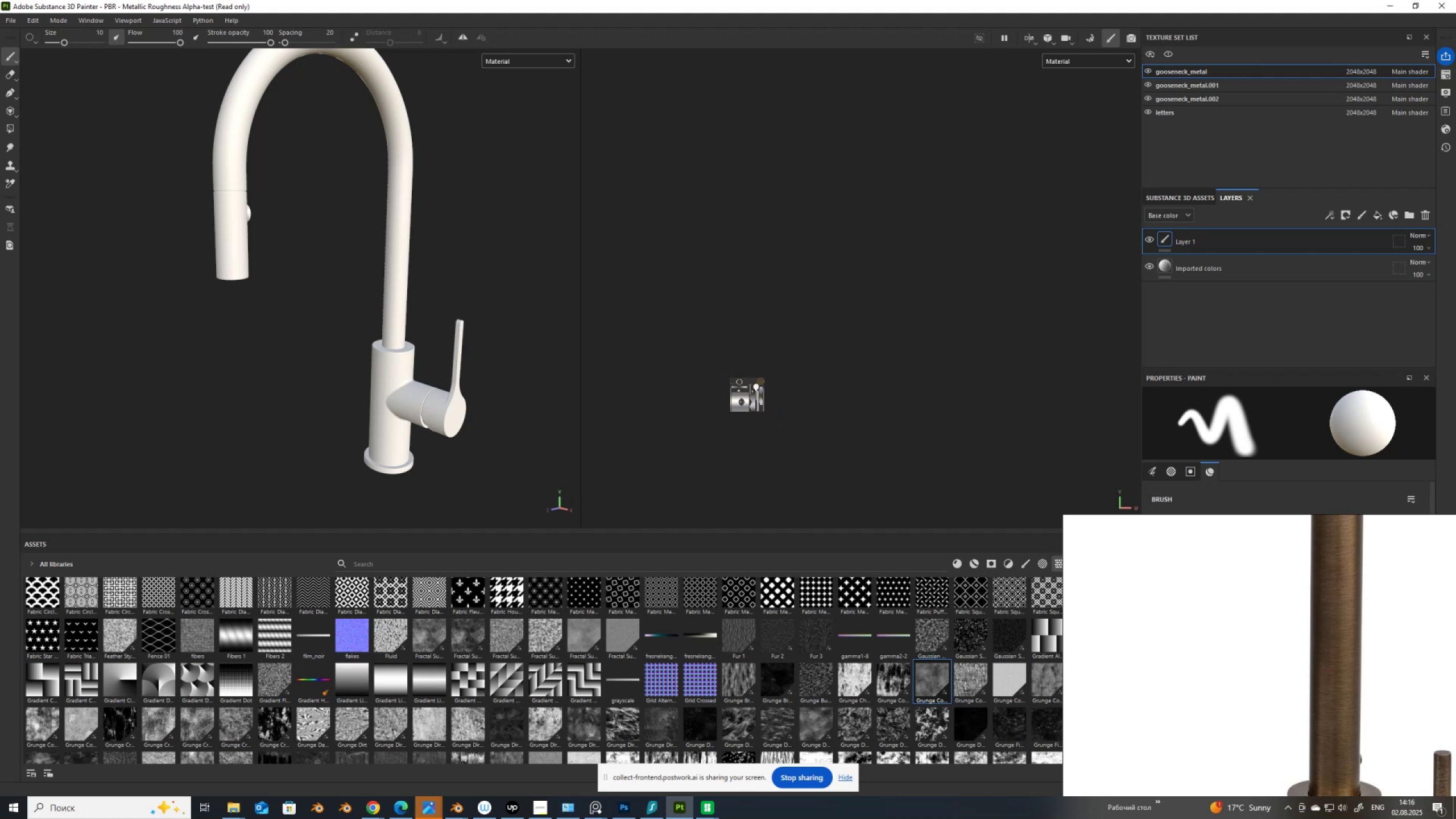 
wait(6.33)
 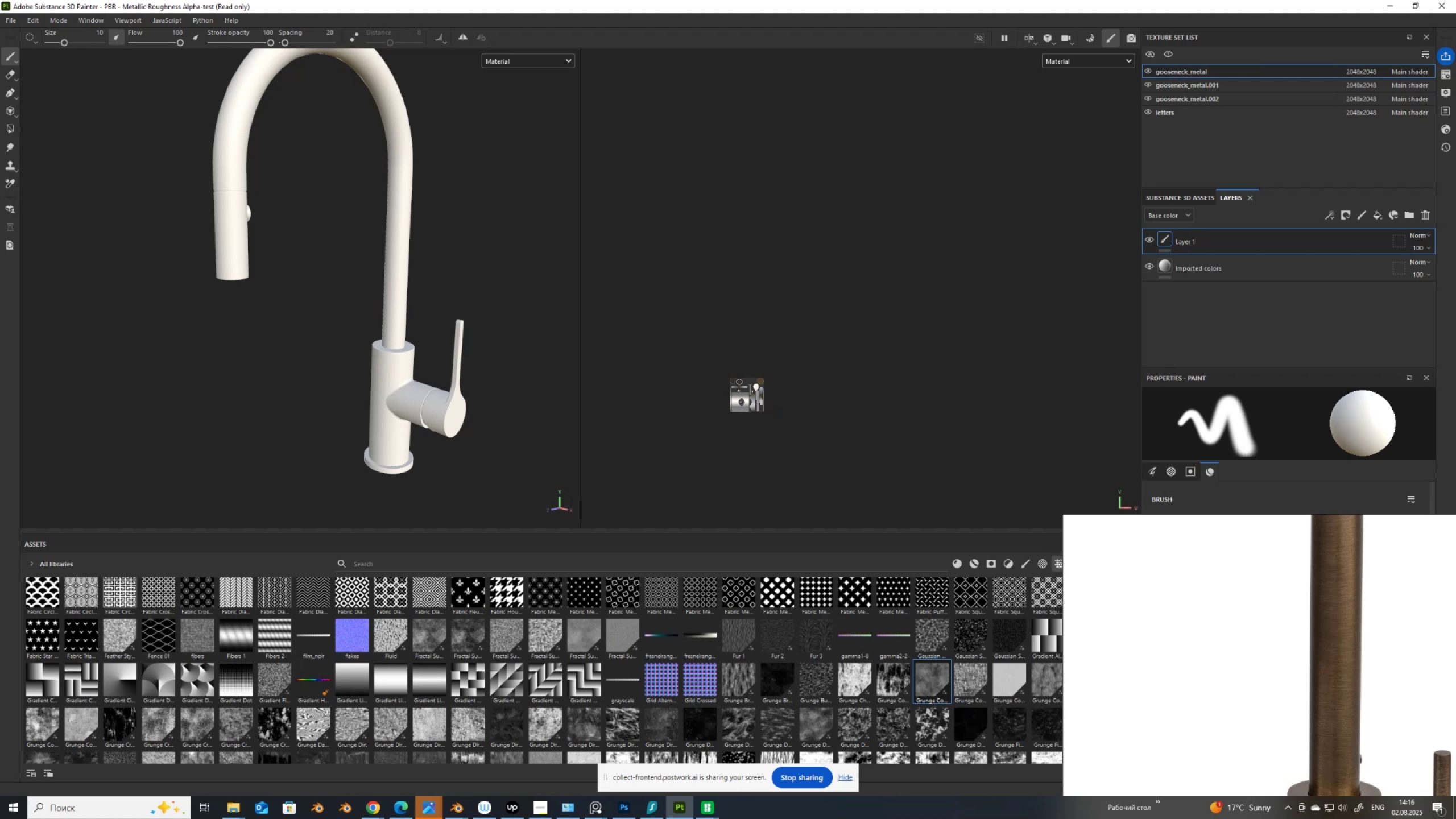 
scroll: coordinate [669, 381], scroll_direction: up, amount: 22.0
 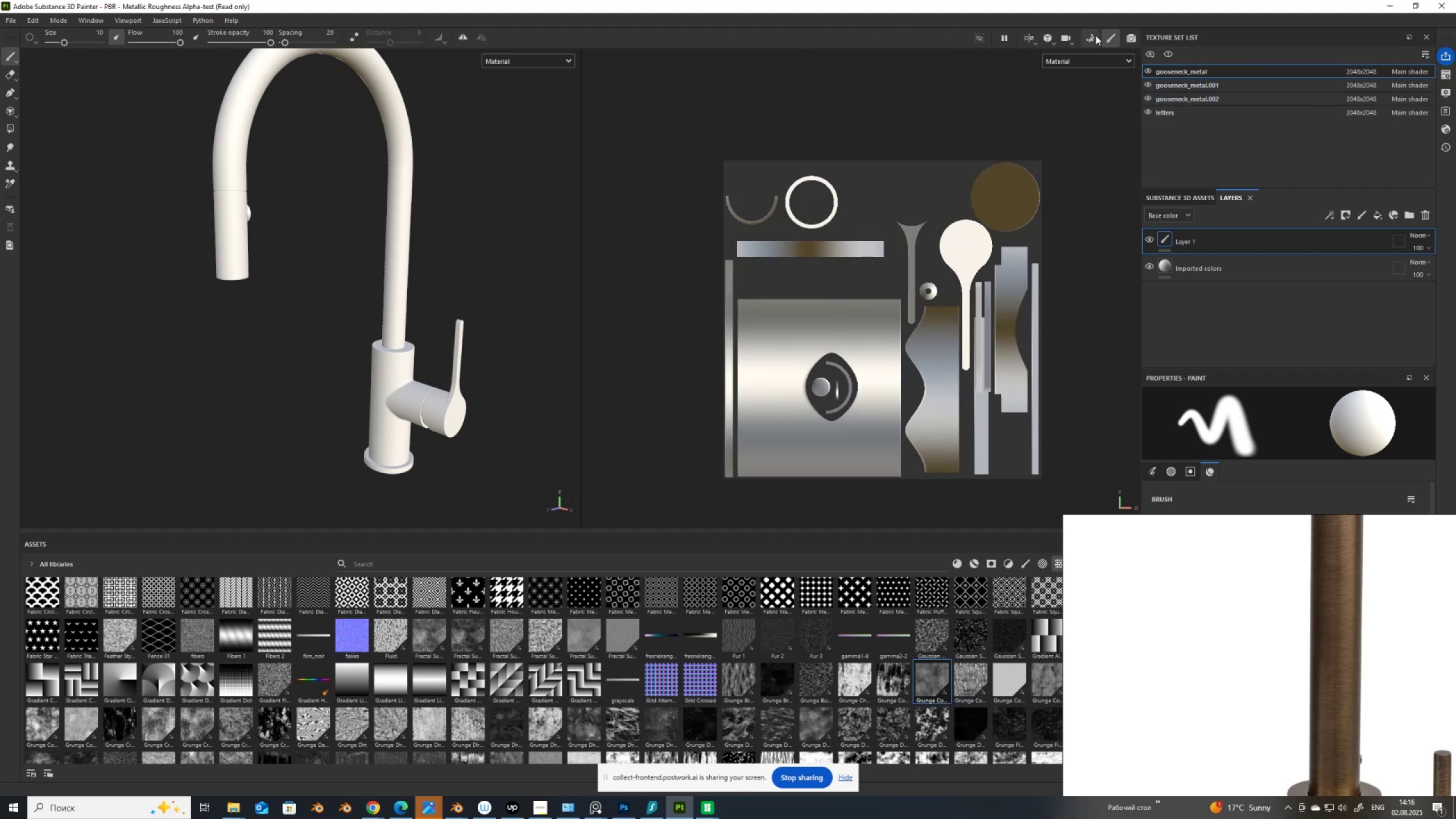 
left_click([1088, 39])
 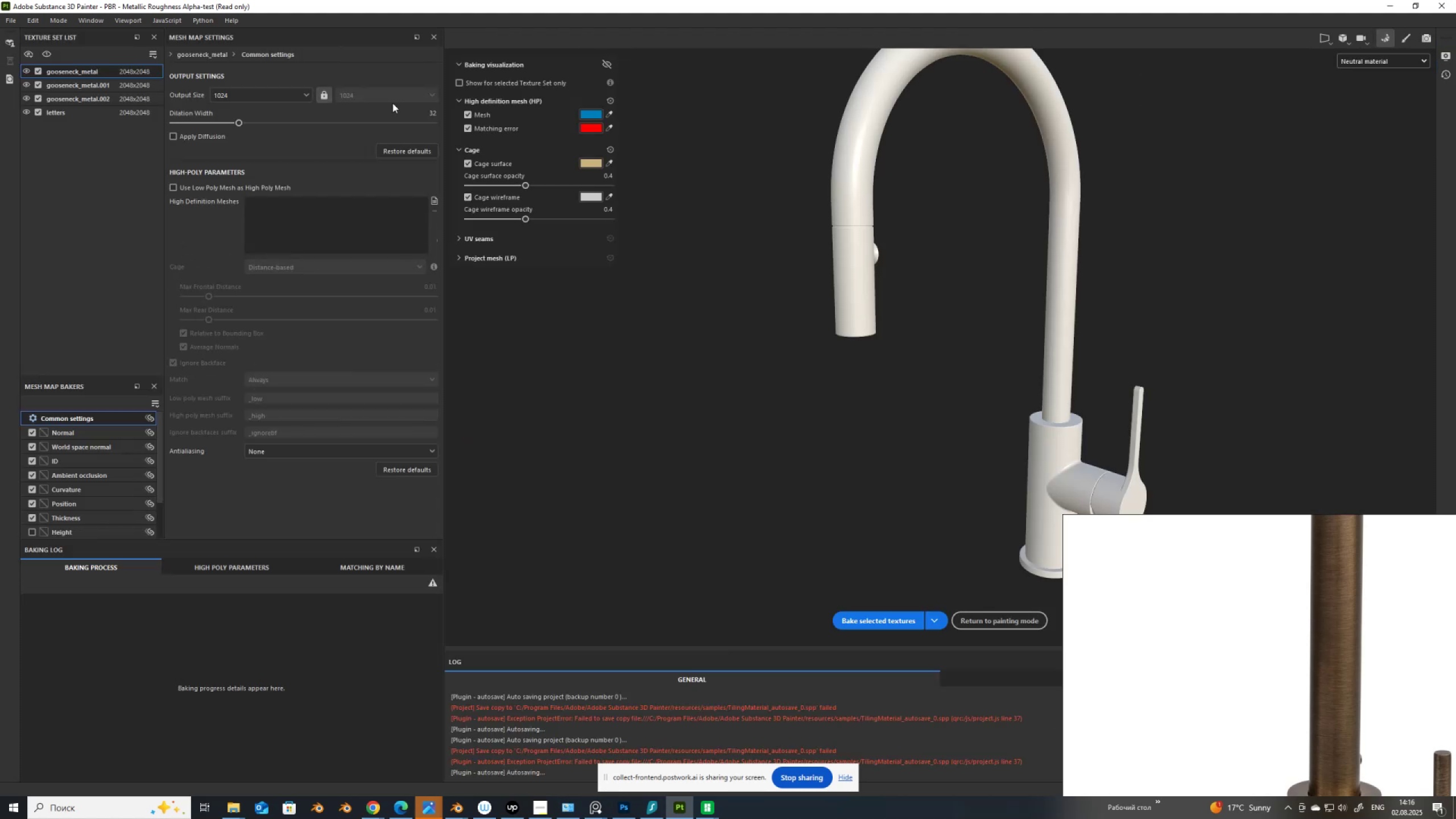 
wait(6.55)
 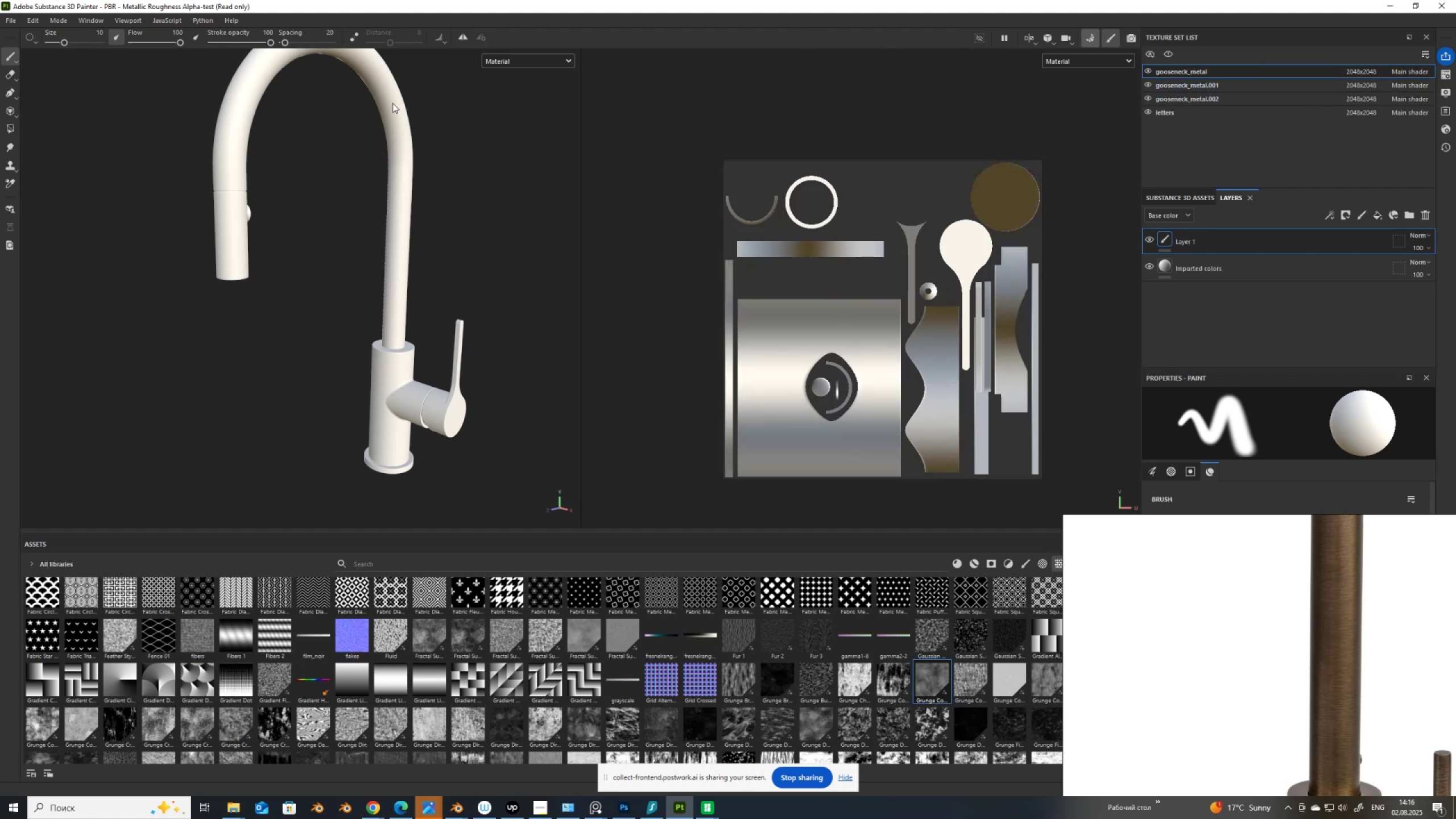 
left_click_drag(start_coordinate=[36, 81], to_coordinate=[38, 119])
 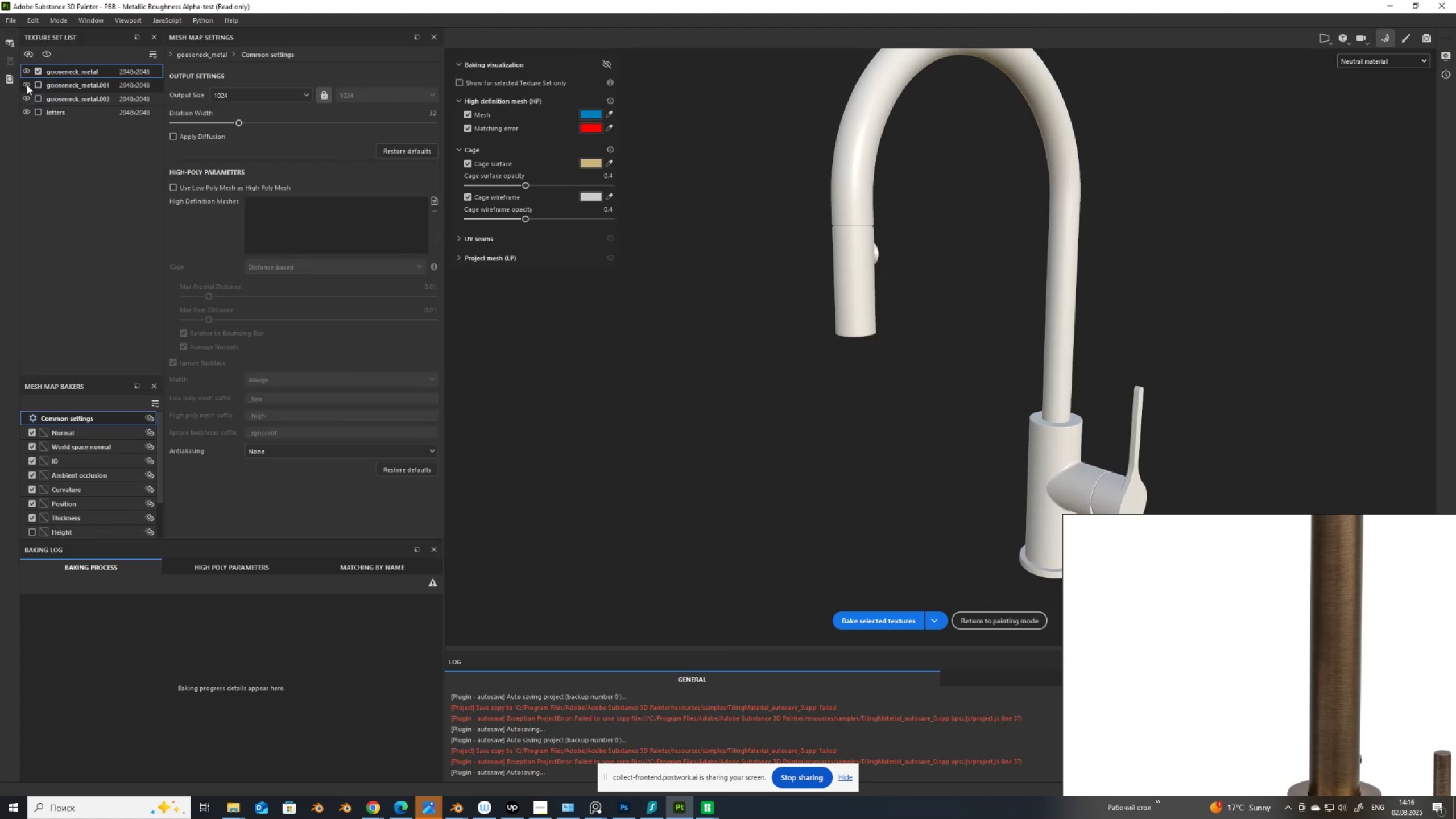 
left_click_drag(start_coordinate=[27, 84], to_coordinate=[27, 110])
 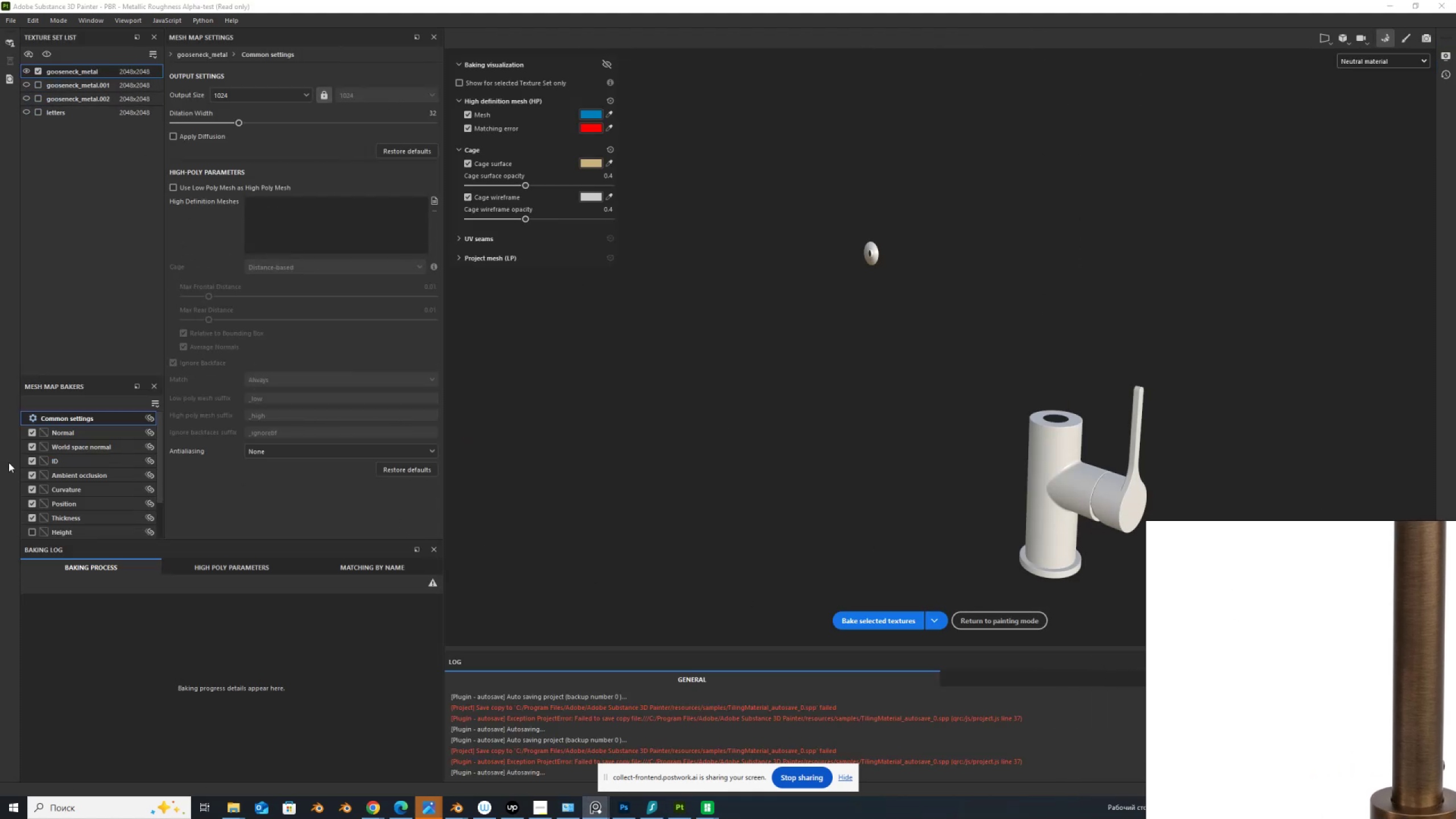 
wait(7.35)
 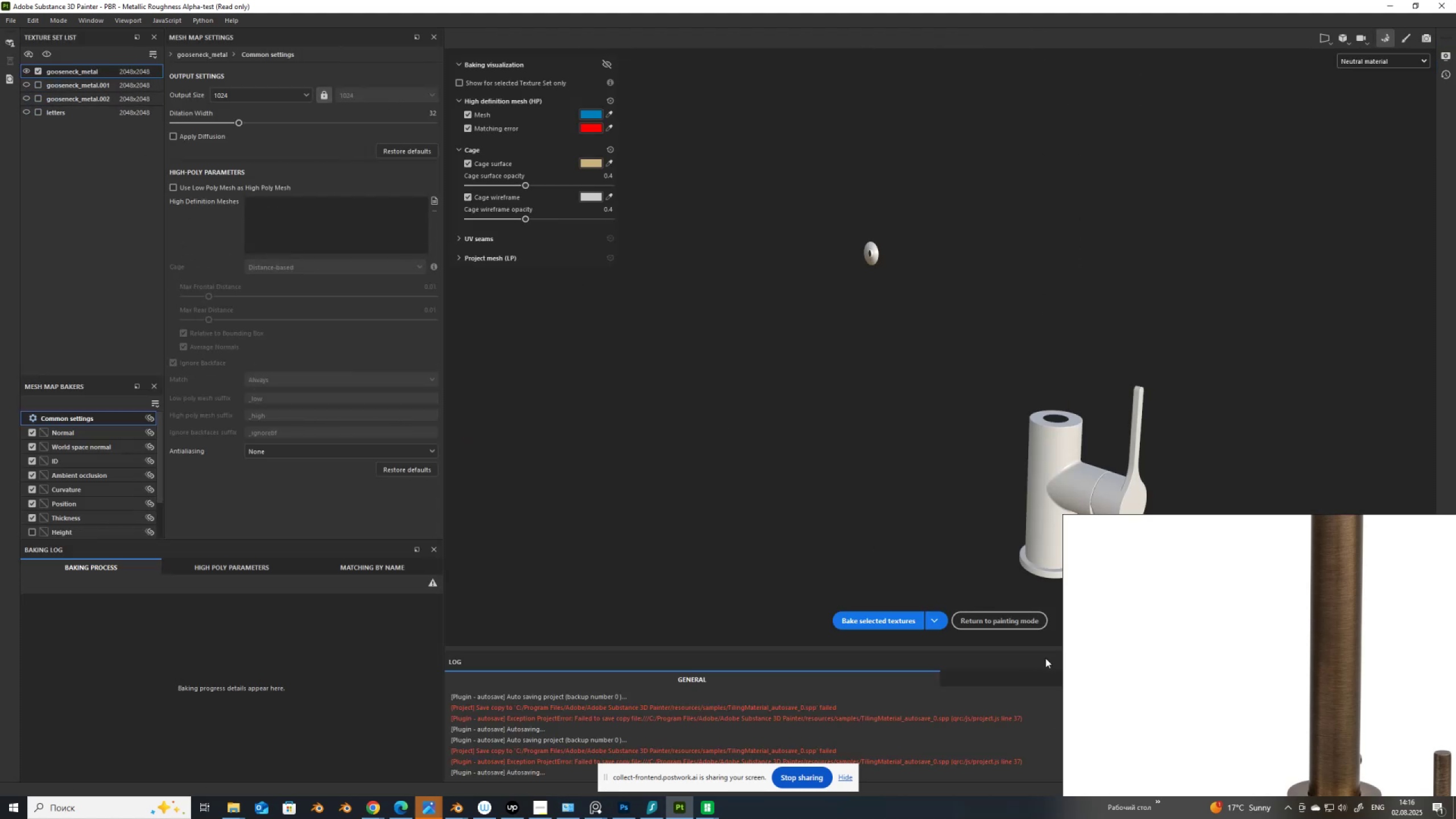 
left_click_drag(start_coordinate=[31, 432], to_coordinate=[33, 460])
 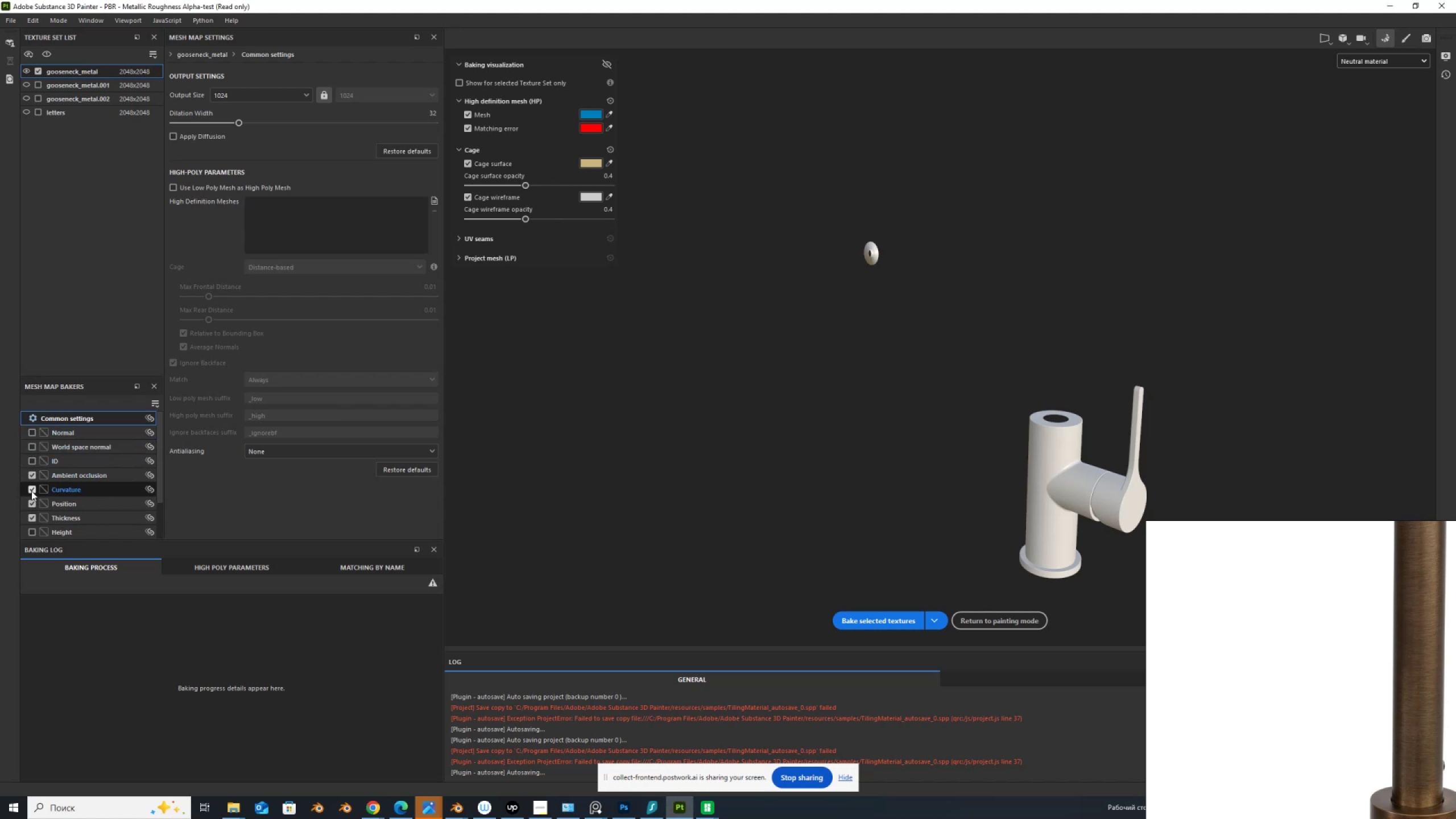 
left_click_drag(start_coordinate=[31, 490], to_coordinate=[31, 525])
 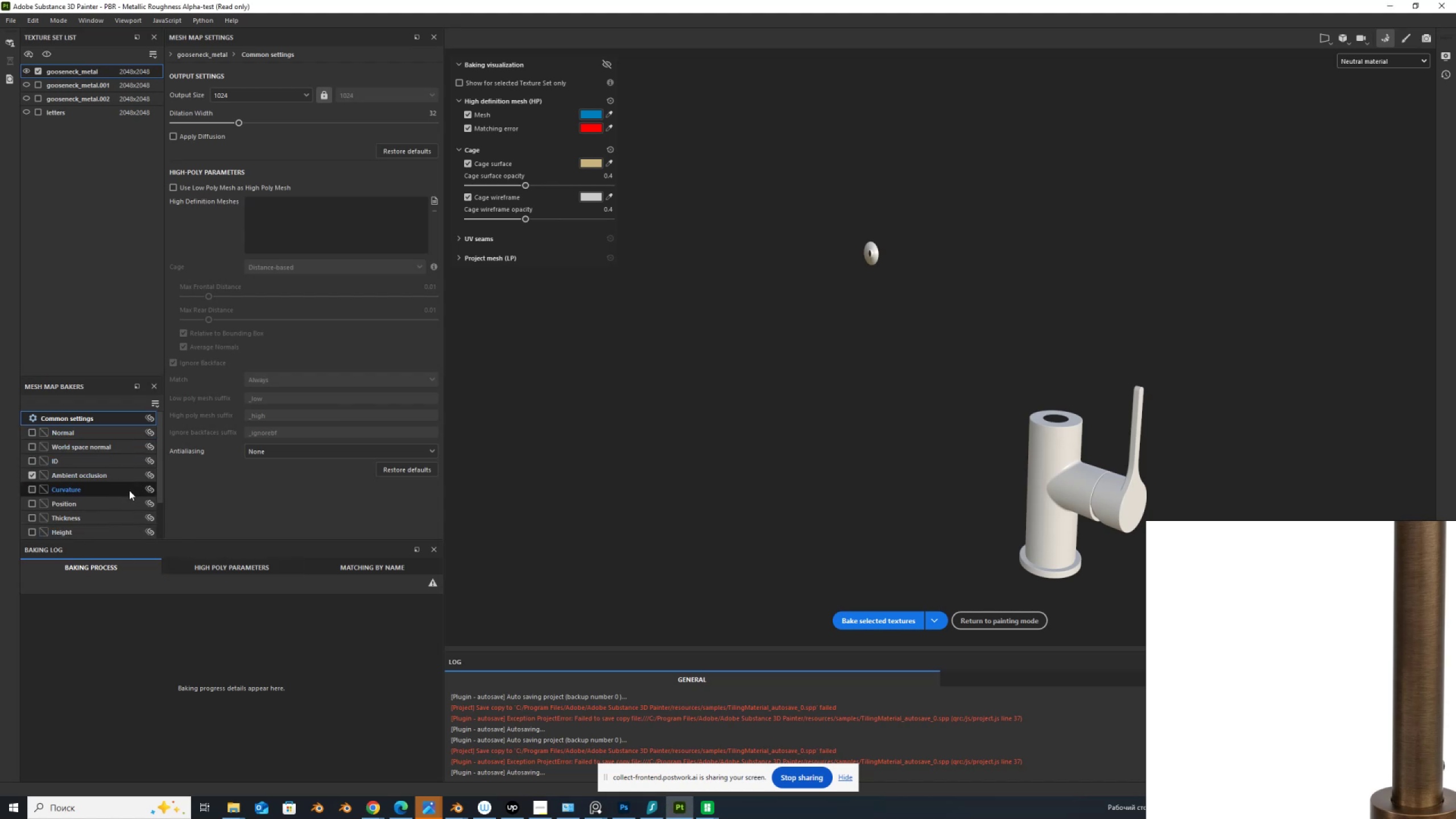 
left_click([90, 472])
 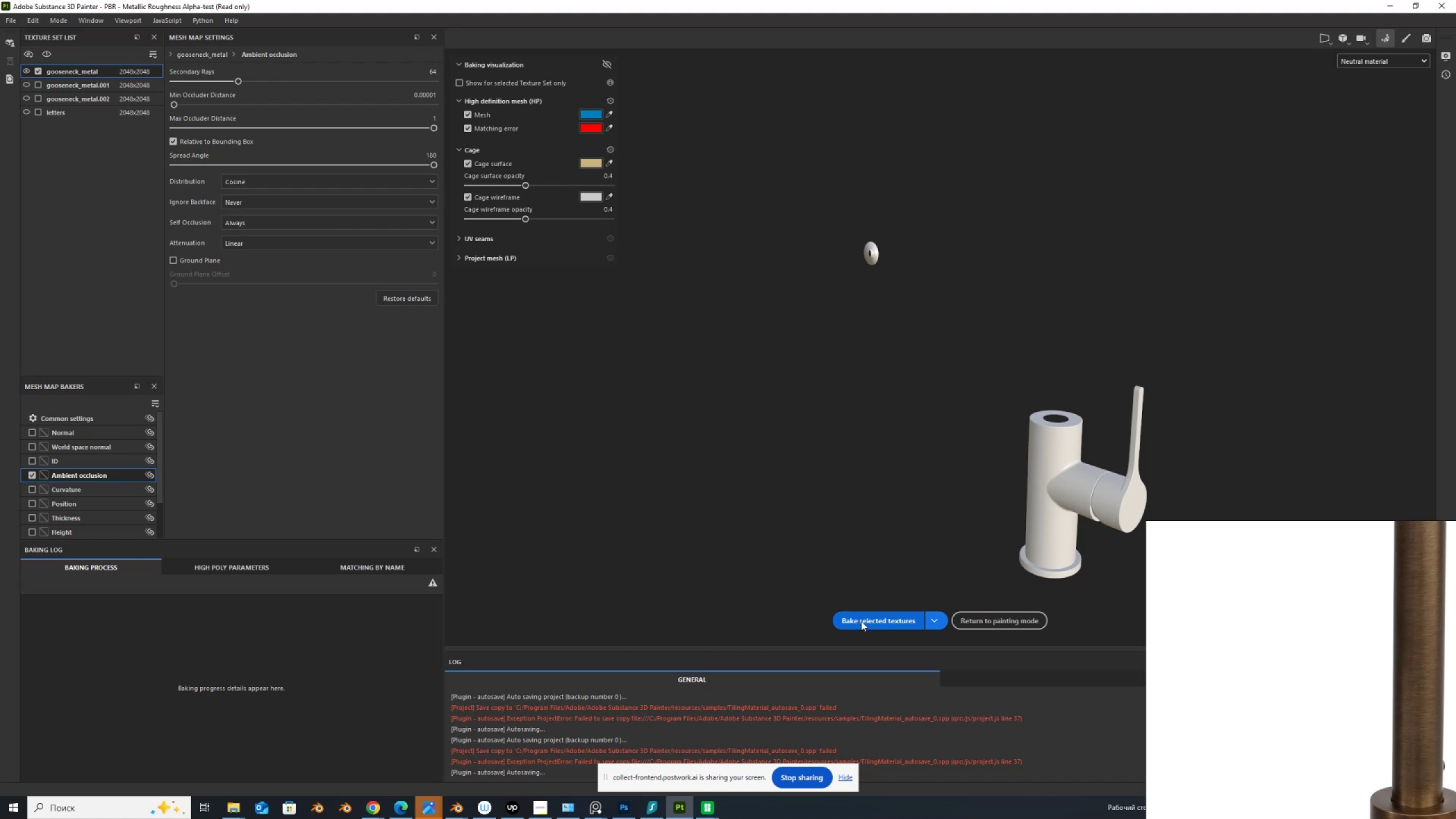 
wait(23.98)
 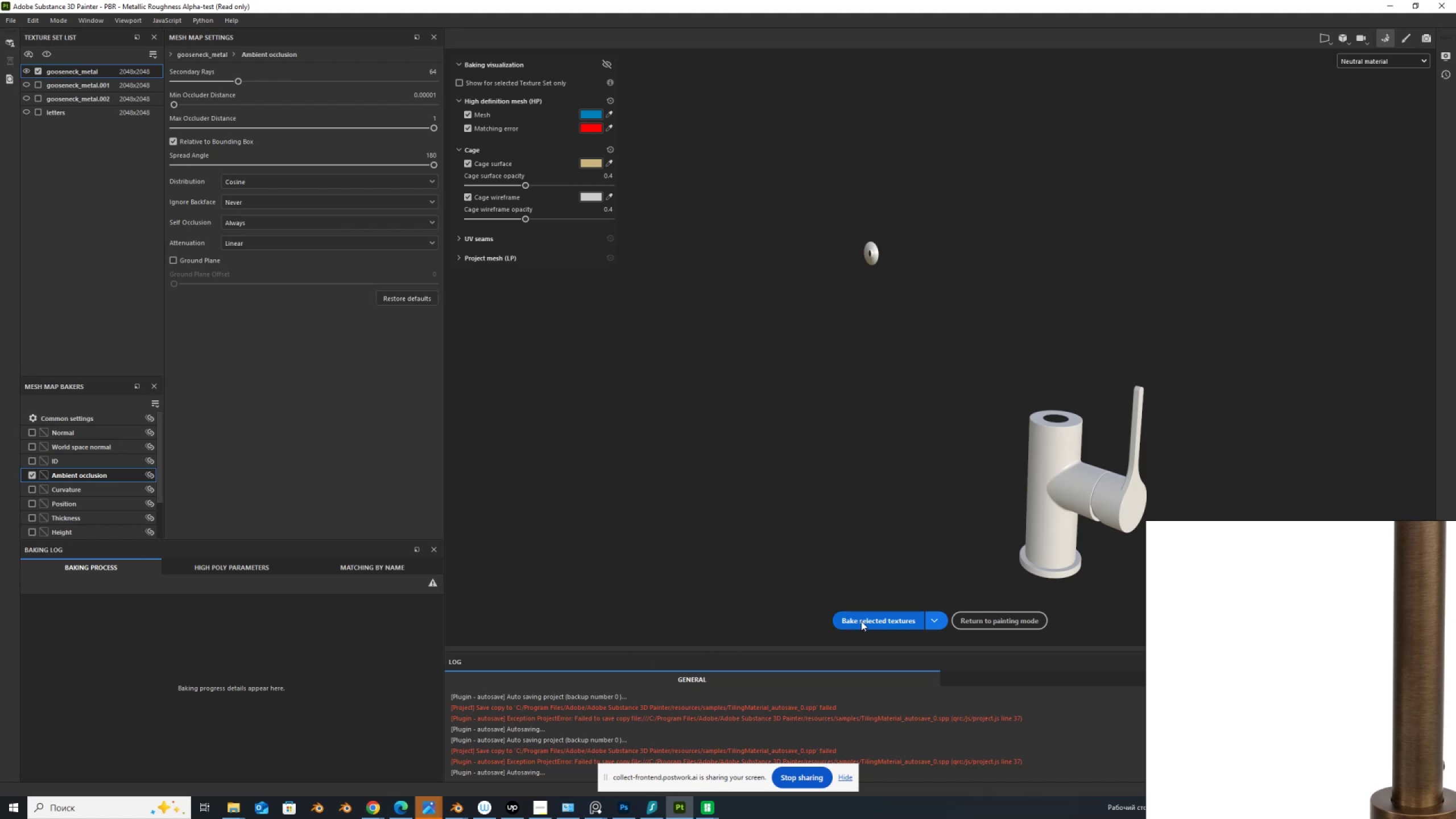 
left_click([936, 620])
 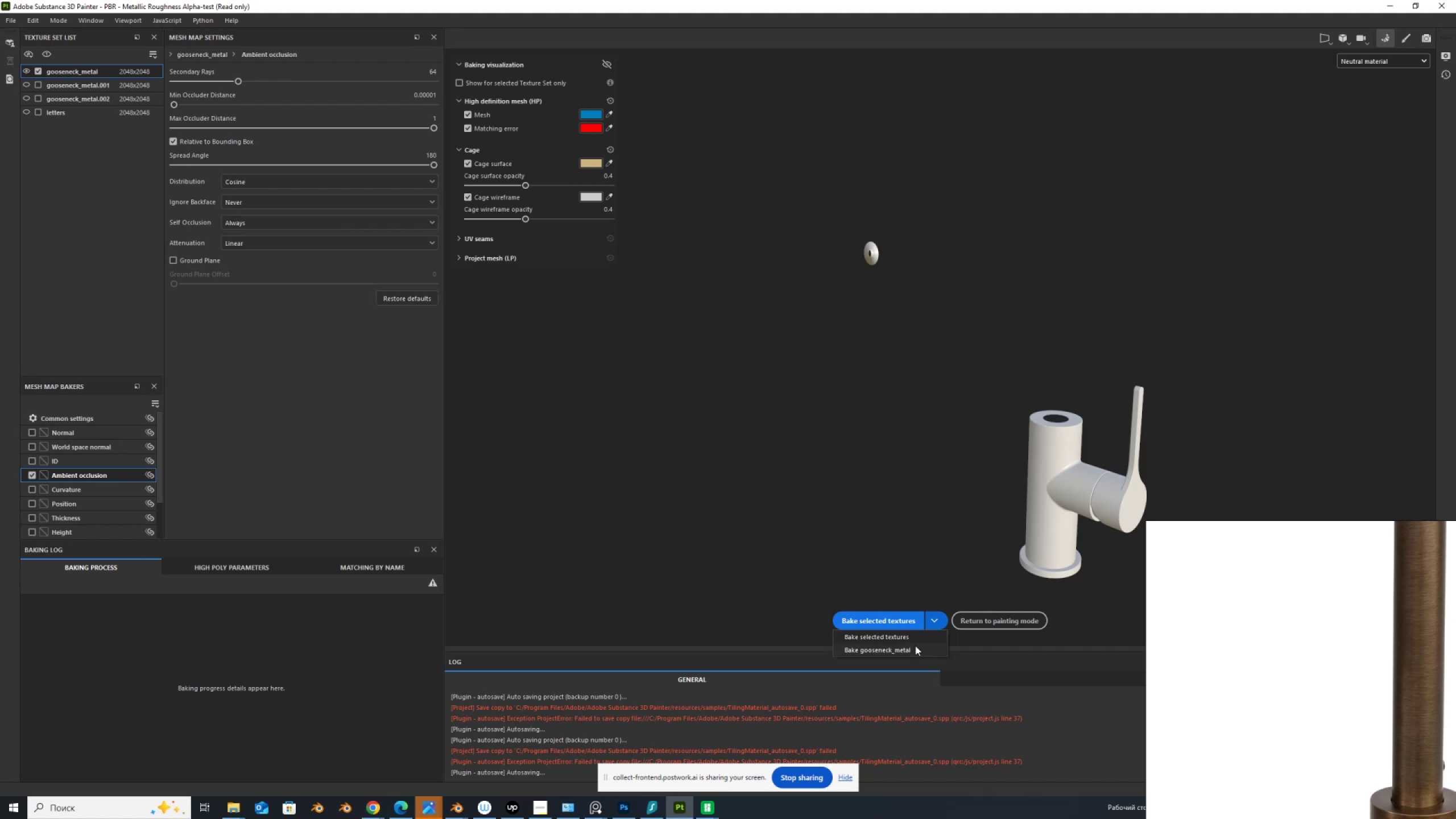 
left_click([912, 648])
 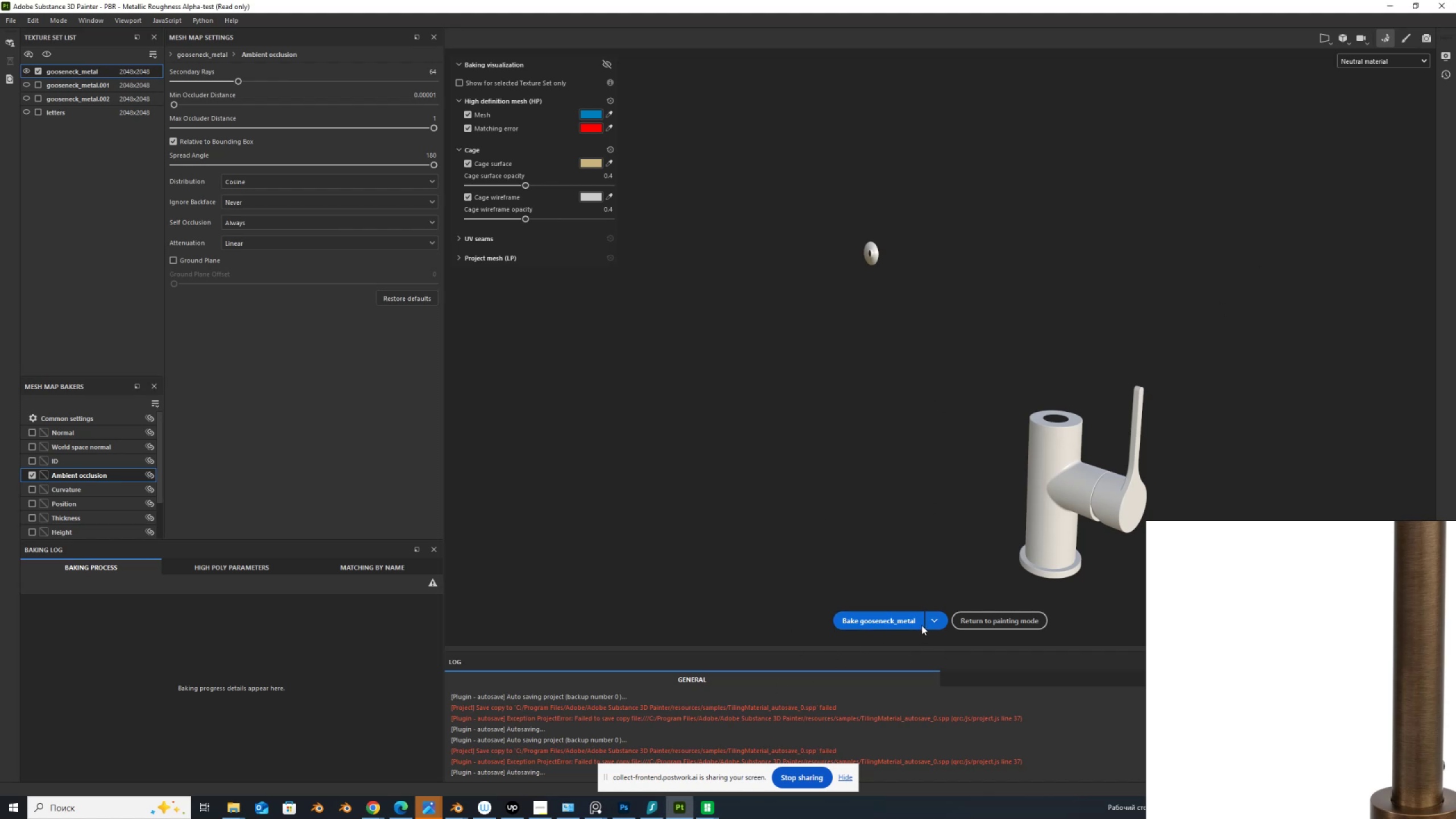 
left_click([894, 617])
 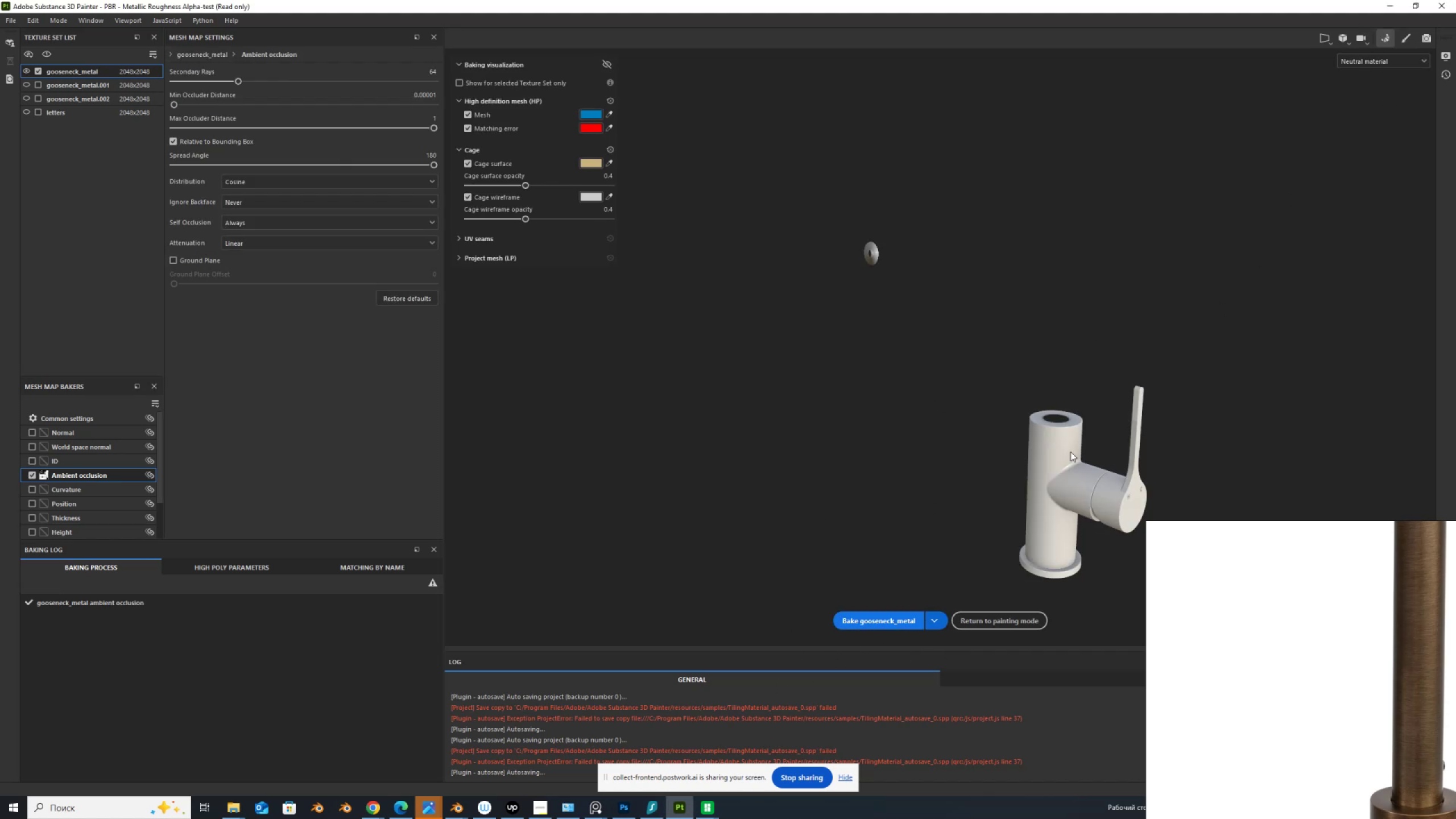 
mouse_move([685, 552])
 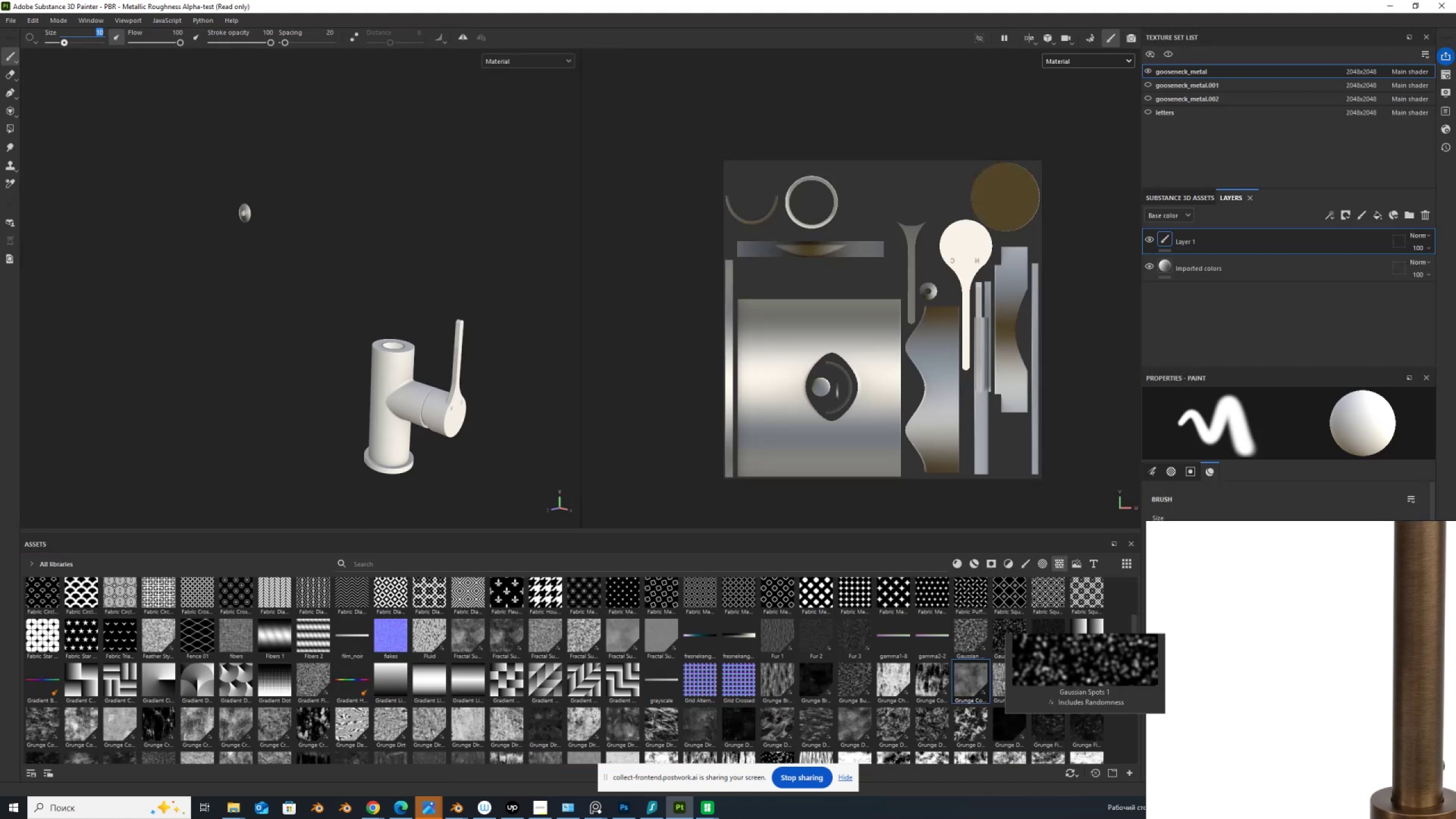 
scroll: coordinate [531, 469], scroll_direction: up, amount: 8.0
 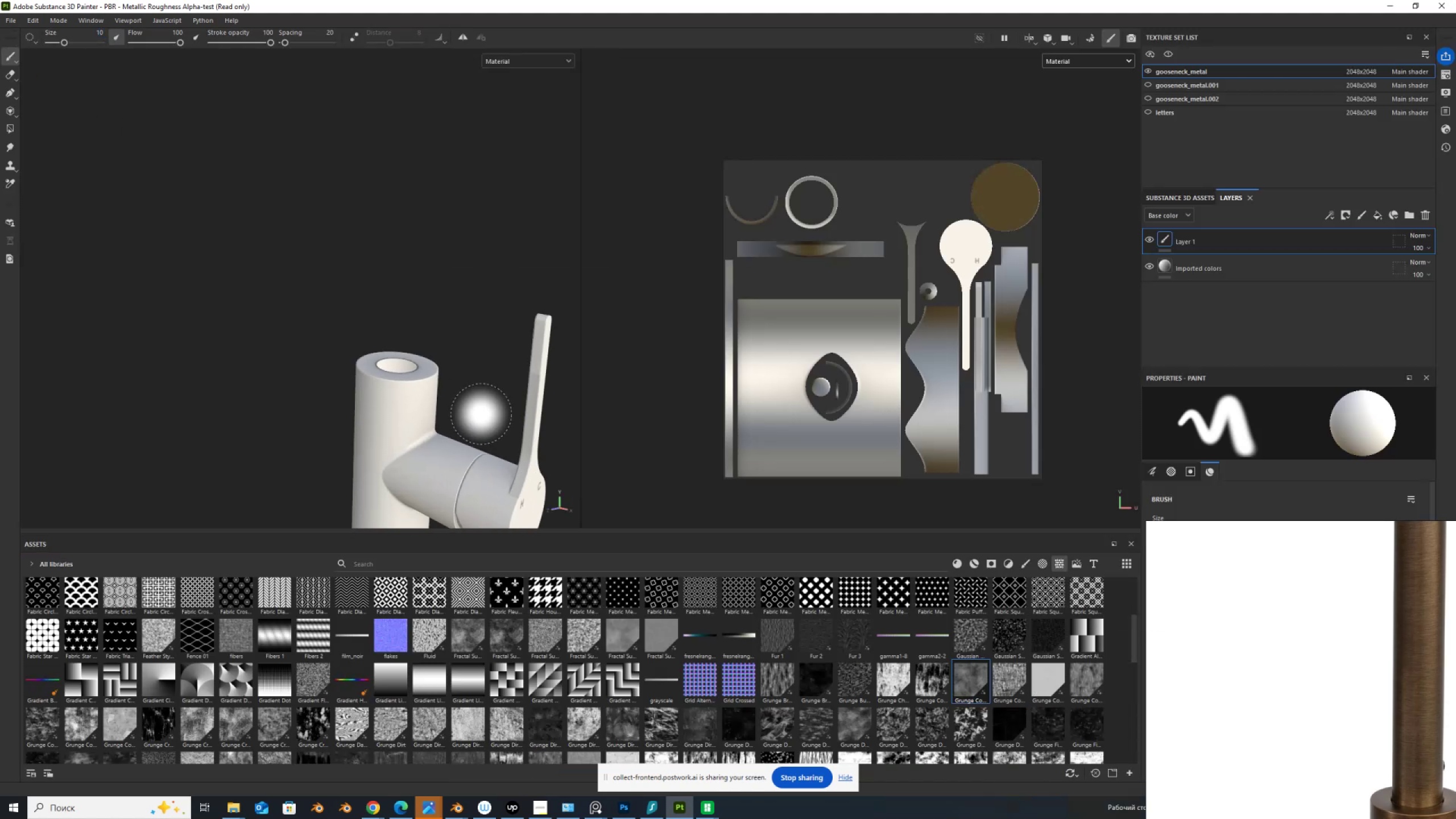 
scroll: coordinate [481, 413], scroll_direction: down, amount: 2.0
 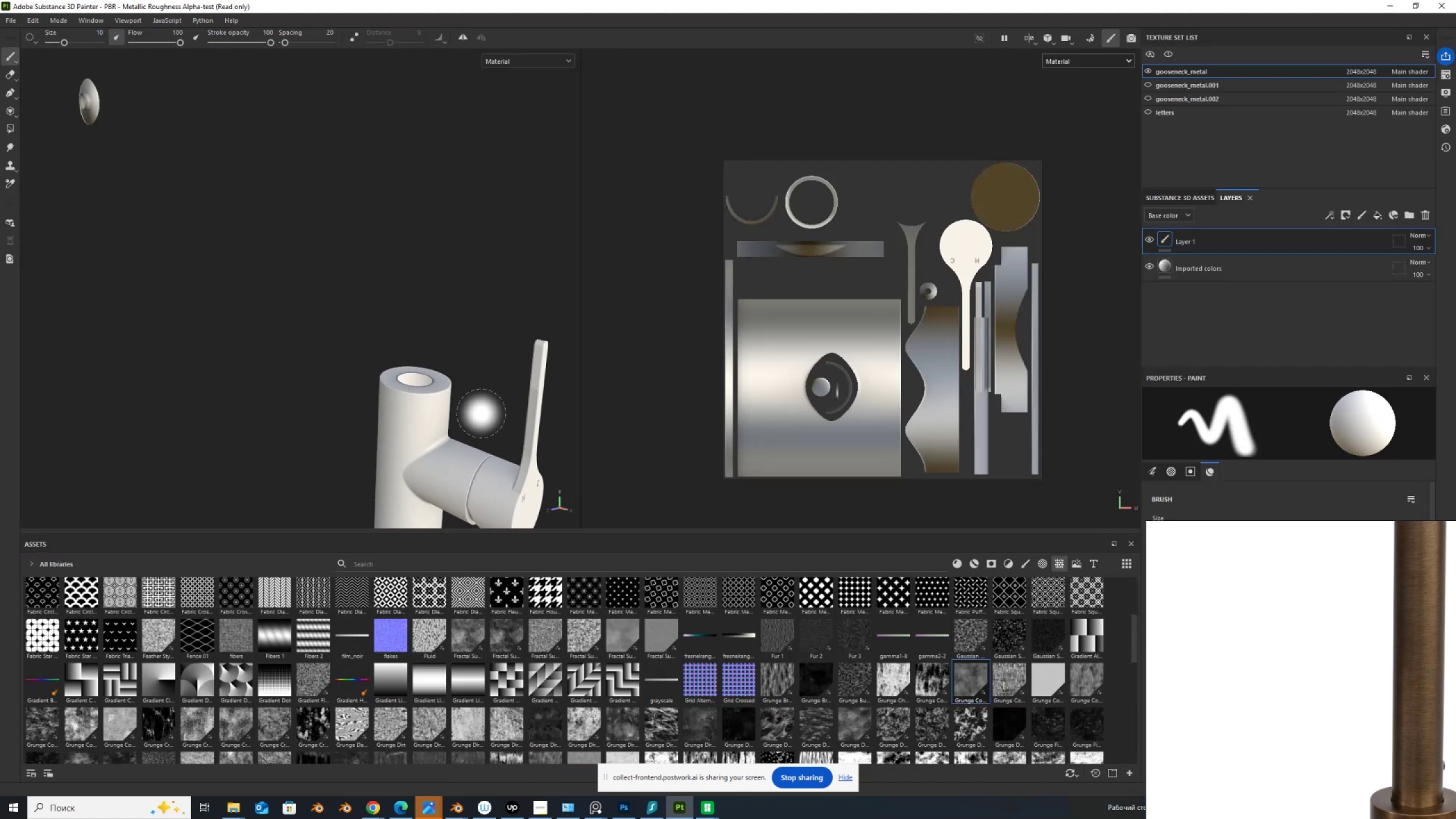 
hold_key(key=AltLeft, duration=1.53)
left_click_drag(start_coordinate=[464, 410], to_coordinate=[382, 380])
 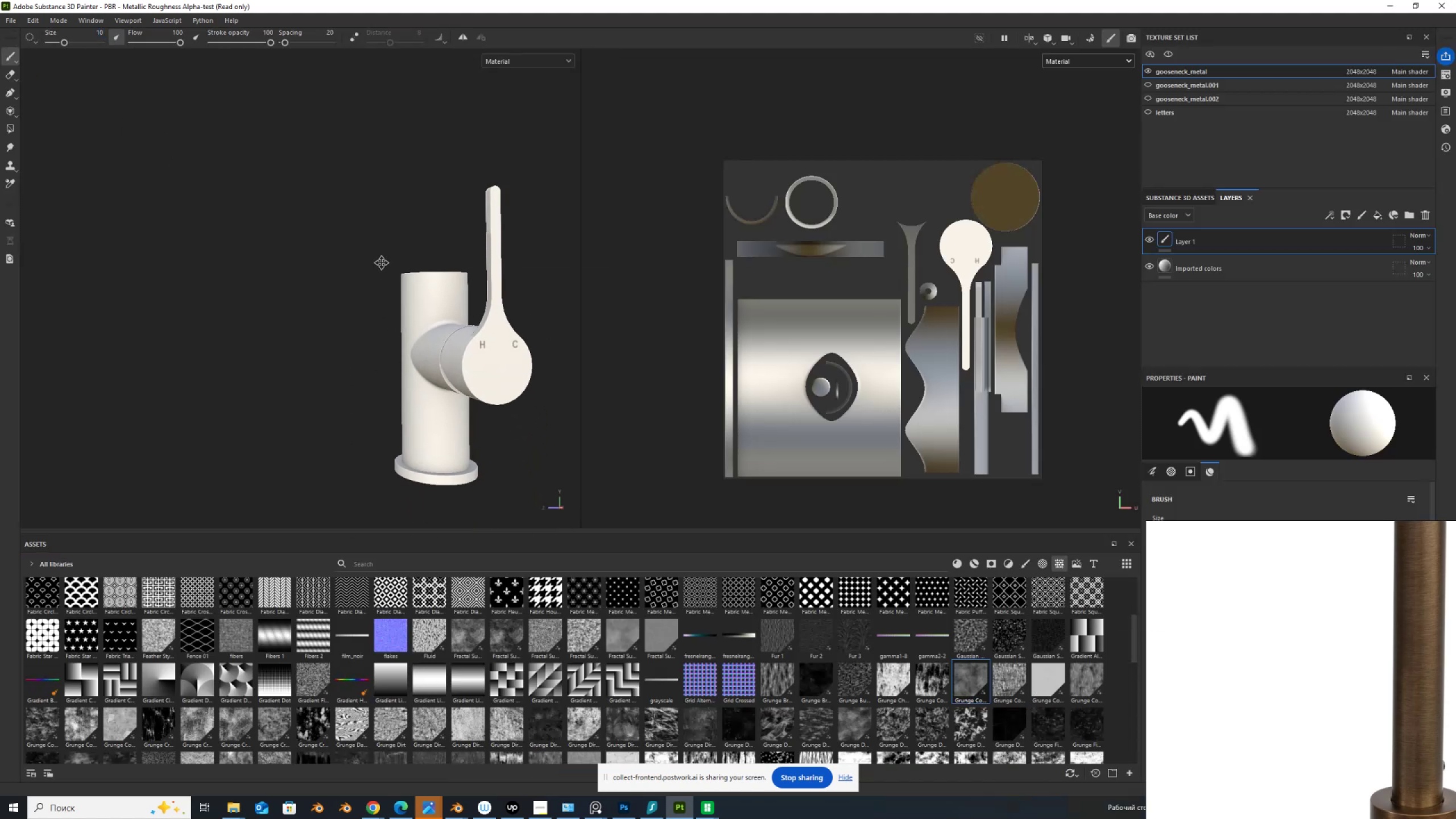 
hold_key(key=AltLeft, duration=1.53)
left_click_drag(start_coordinate=[387, 293], to_coordinate=[439, 353])
 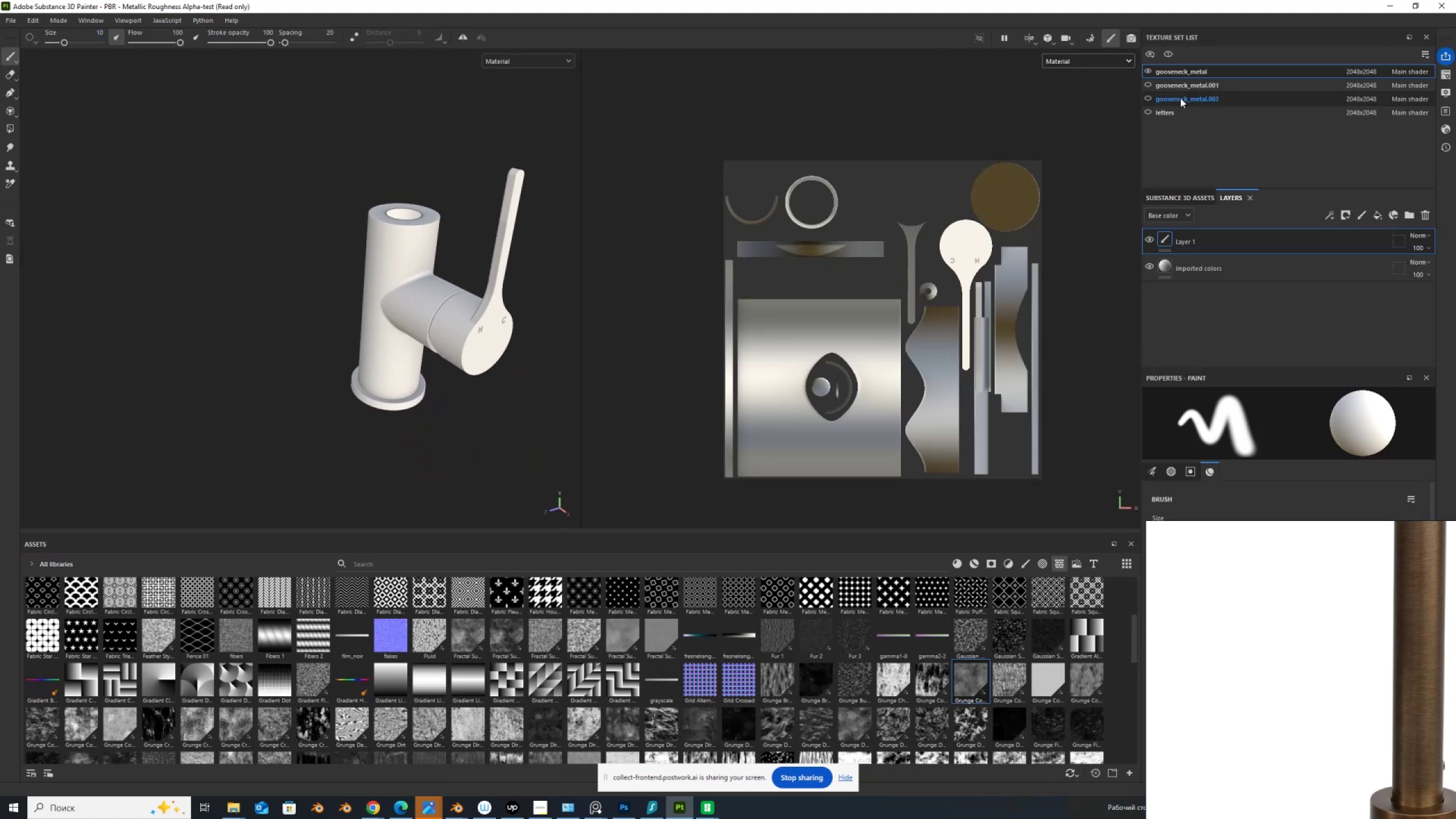 
key(Alt+AltLeft)
 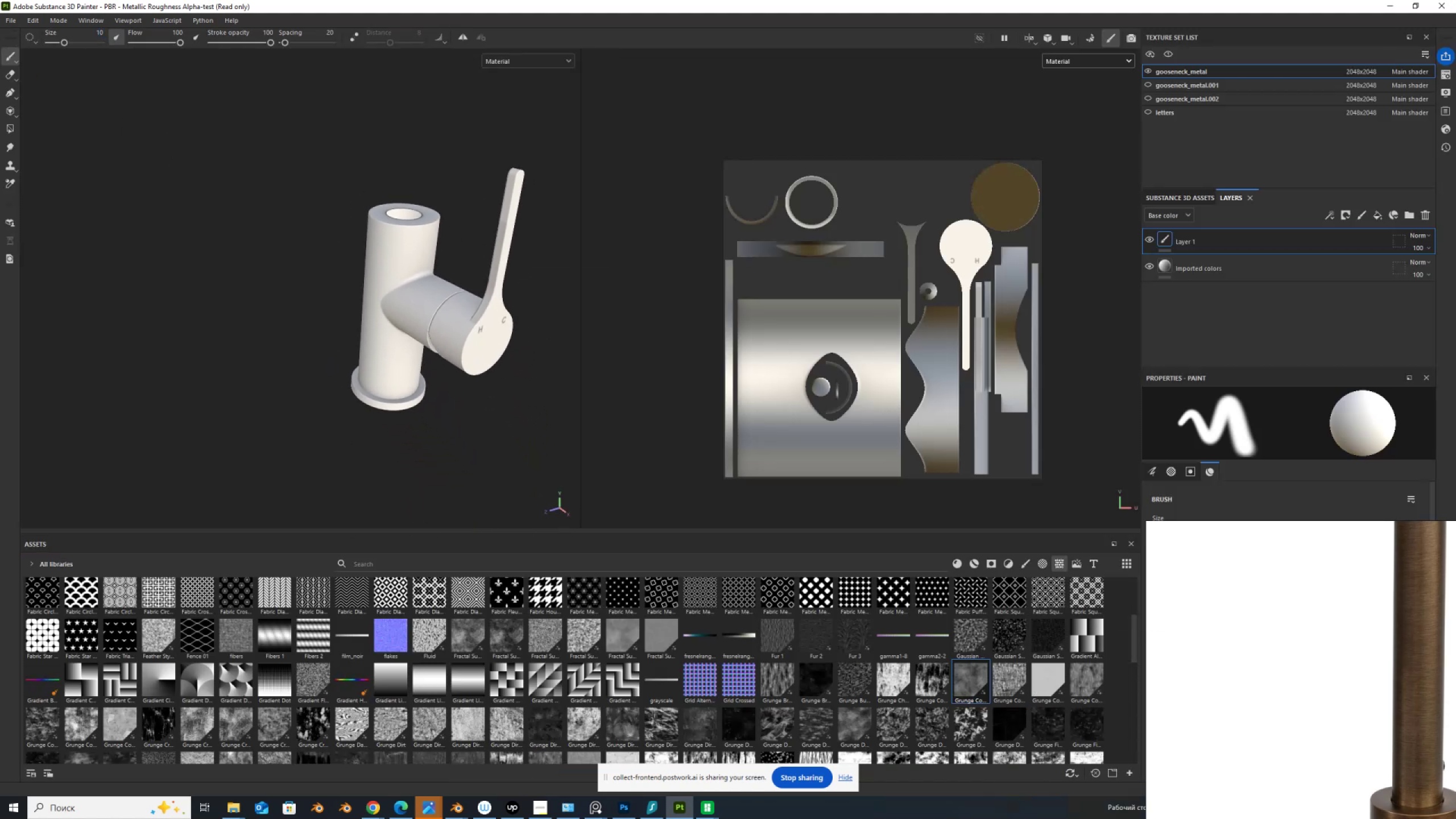 
key(Alt+AltLeft)
 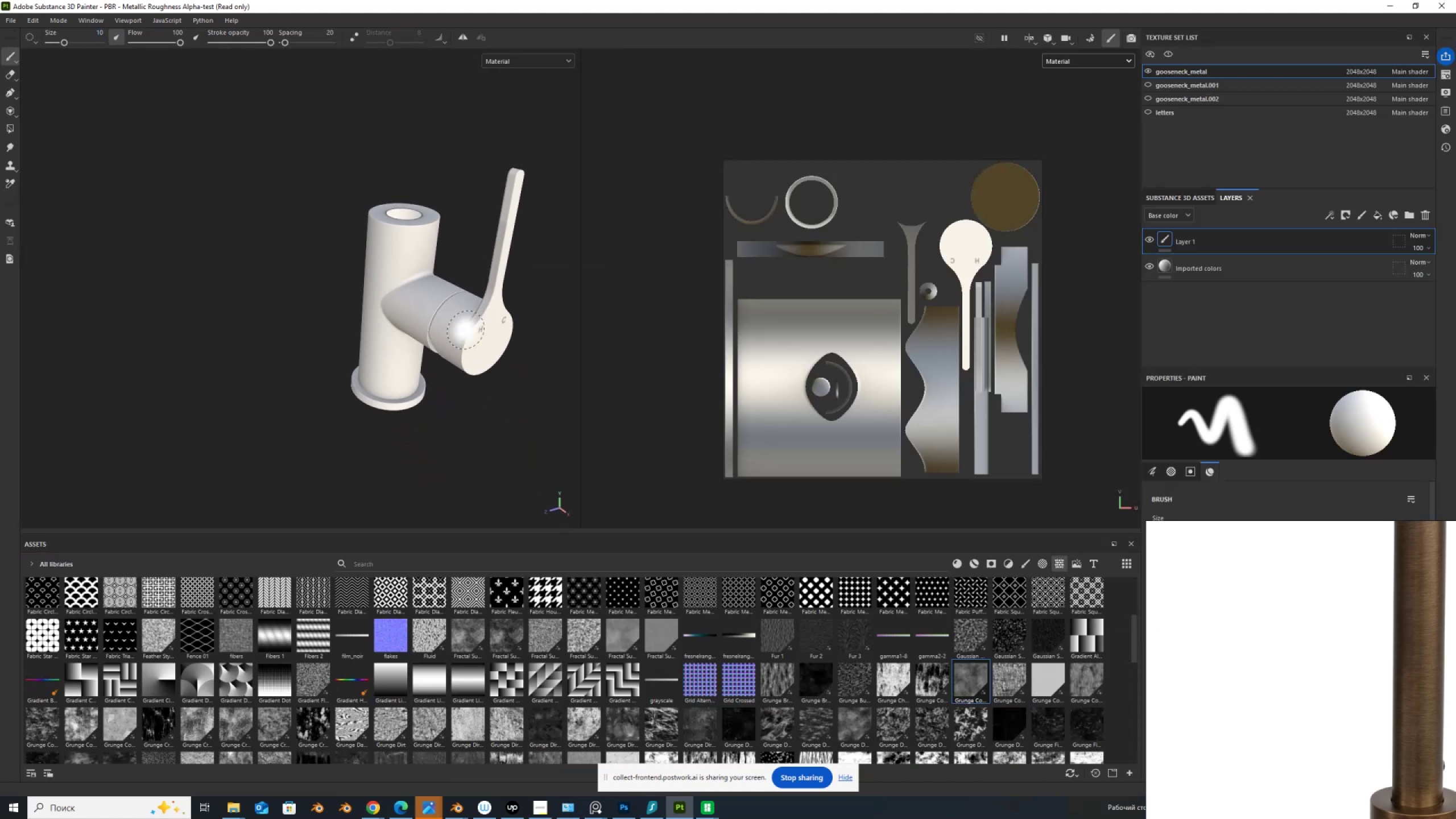 
key(Alt+AltLeft)
 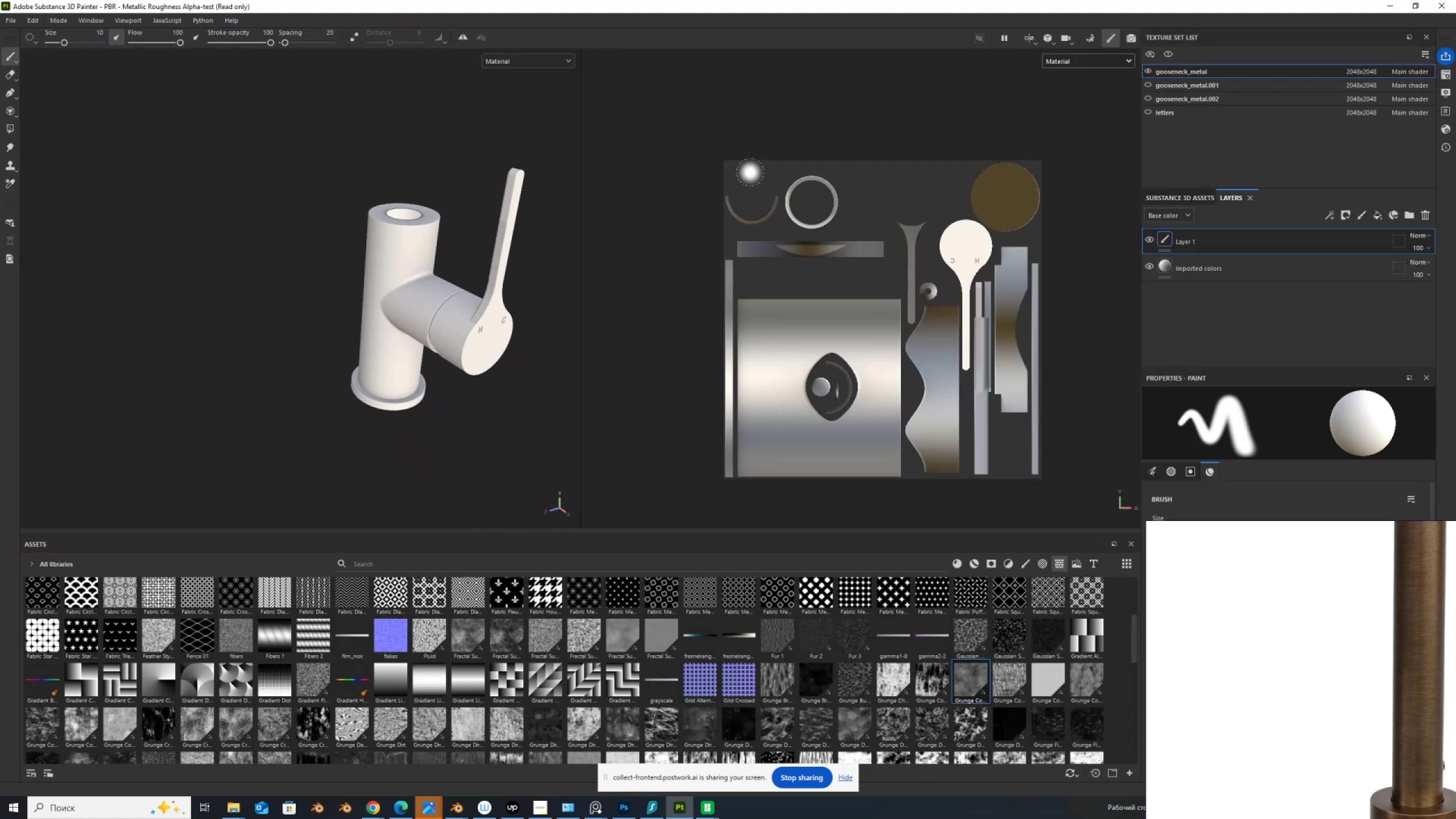 
key(Alt+AltLeft)
 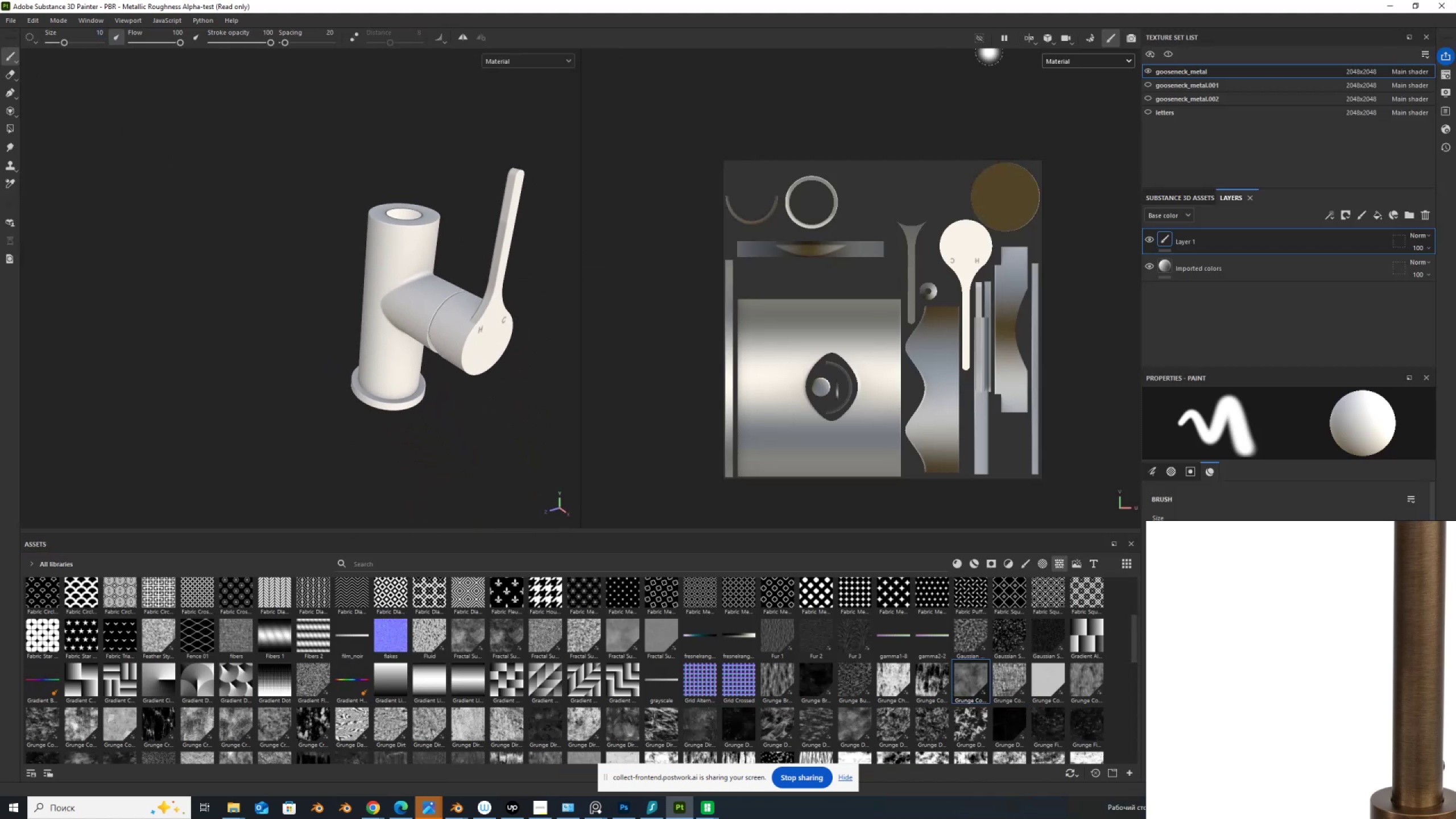 
key(Alt+AltLeft)
 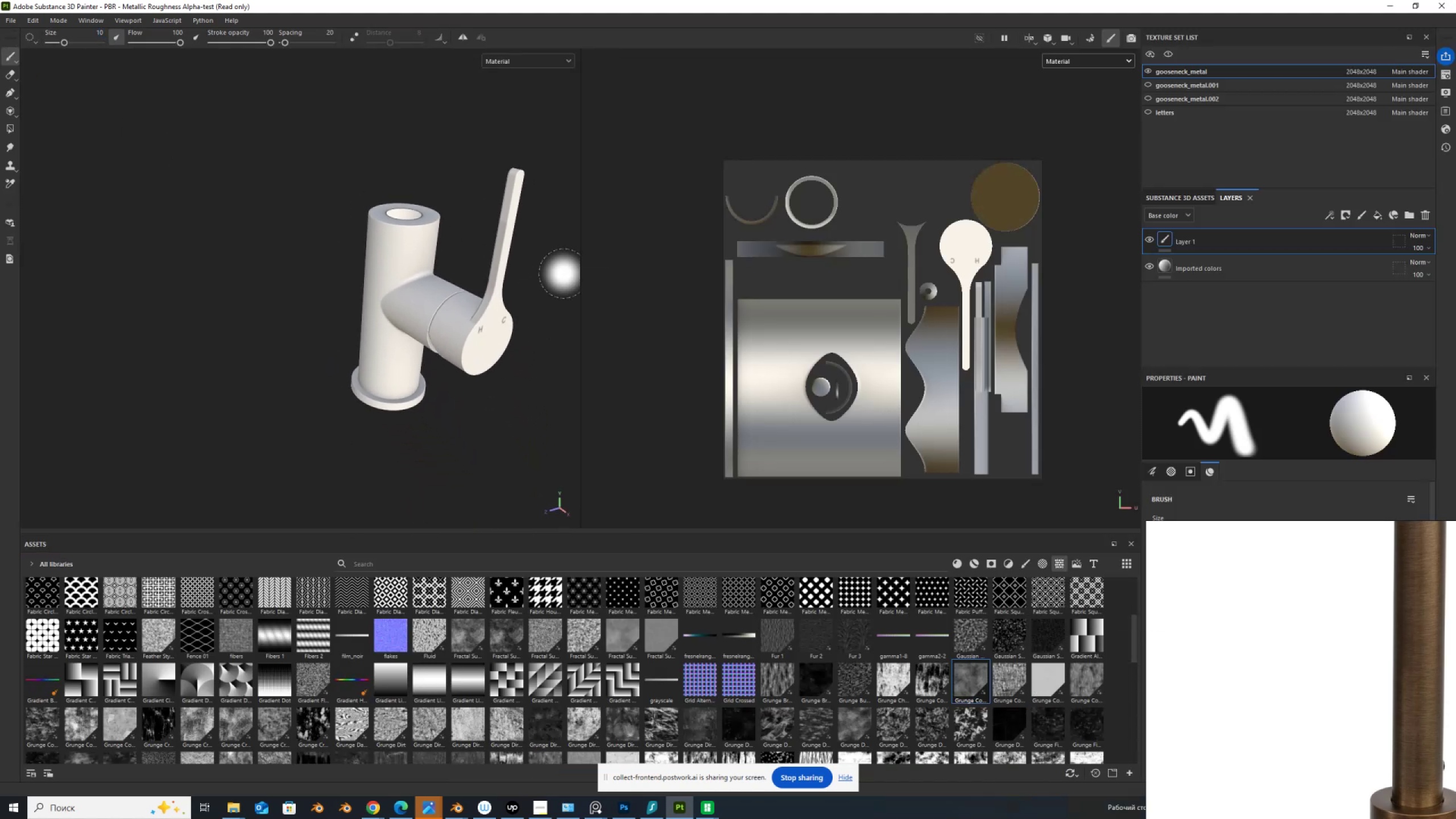 
key(Alt+AltLeft)
 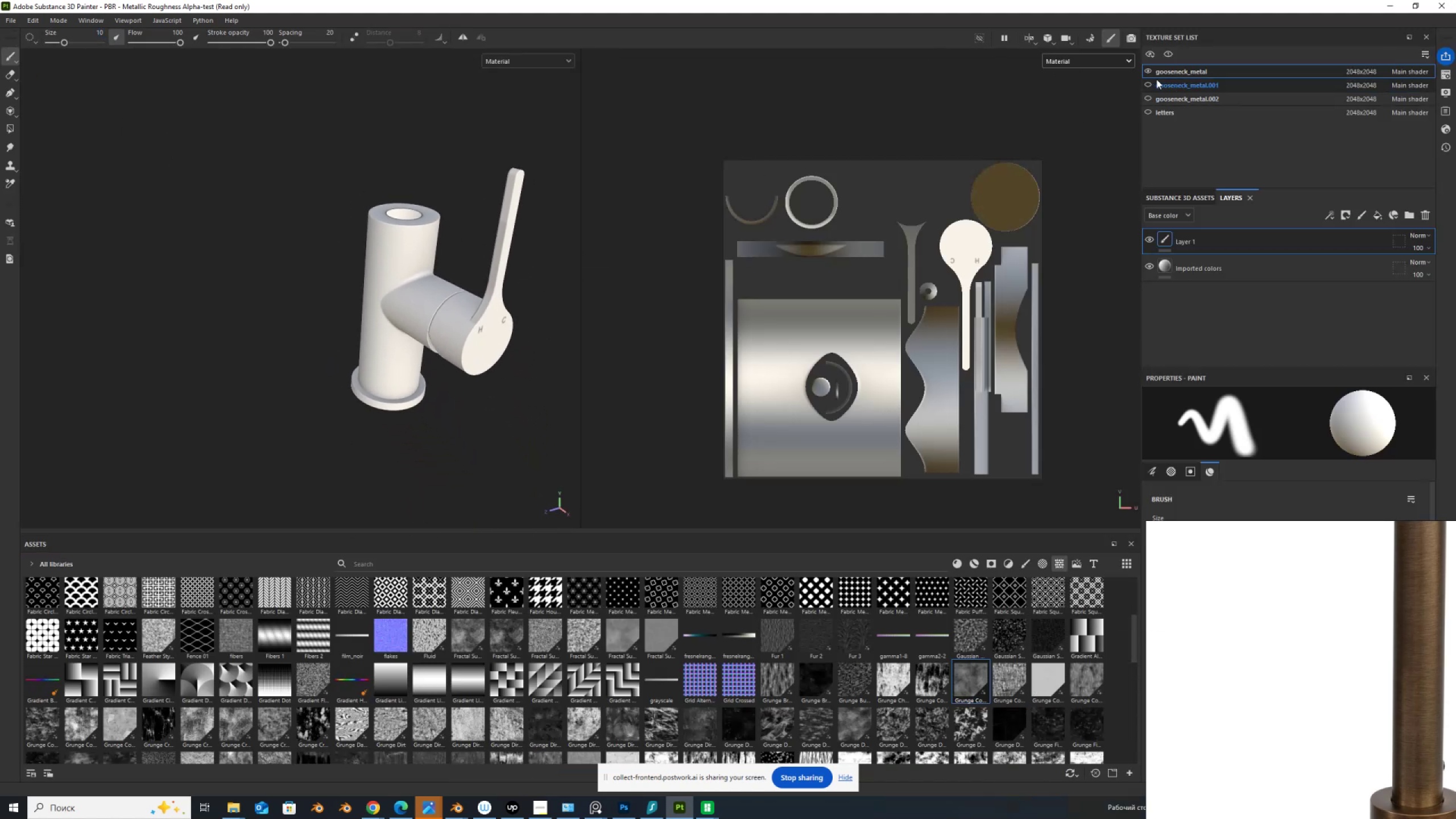 
left_click_drag(start_coordinate=[1147, 82], to_coordinate=[1149, 119])
 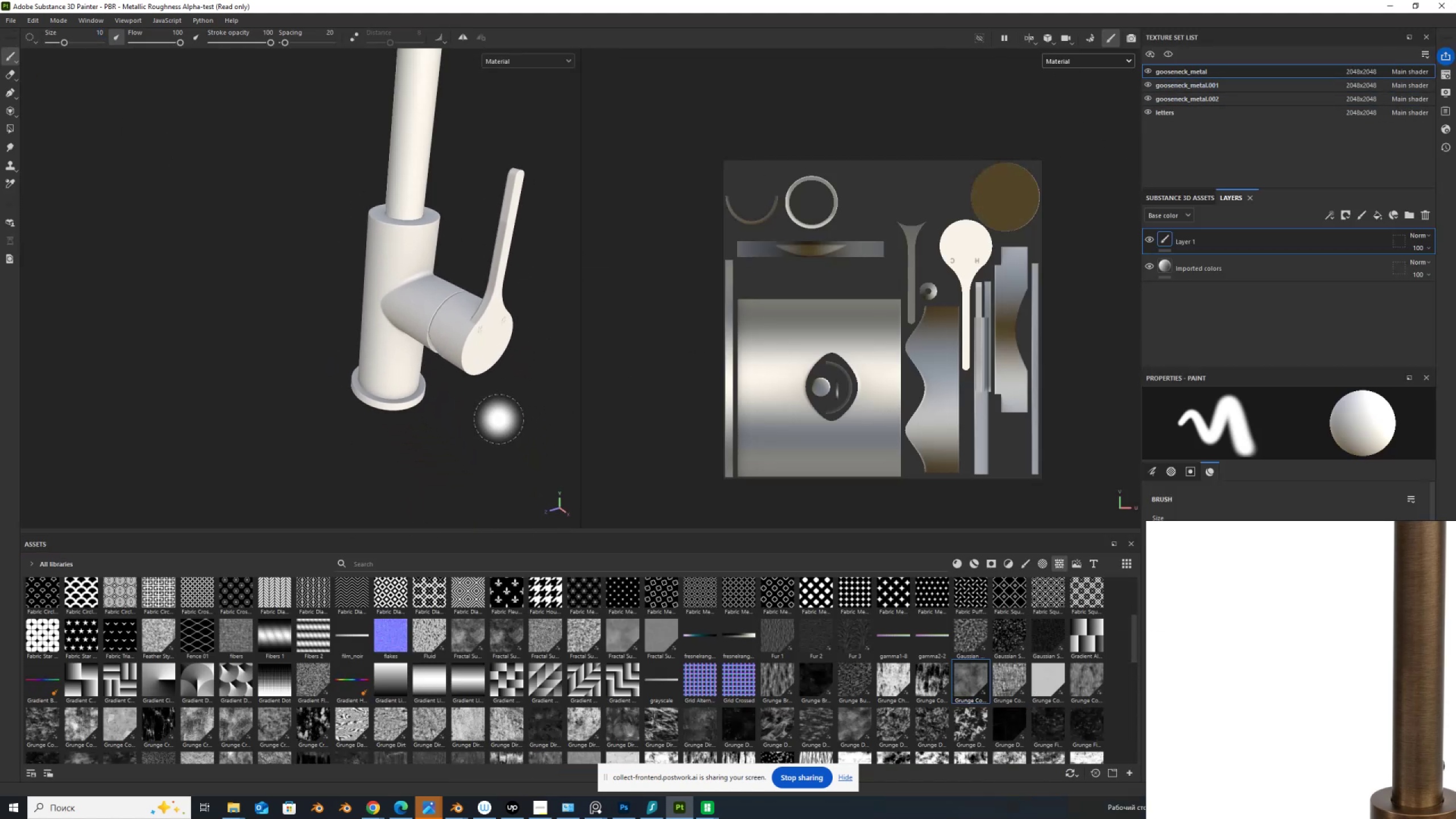 
hold_key(key=AltLeft, duration=1.52)
left_click_drag(start_coordinate=[486, 404], to_coordinate=[454, 376])
 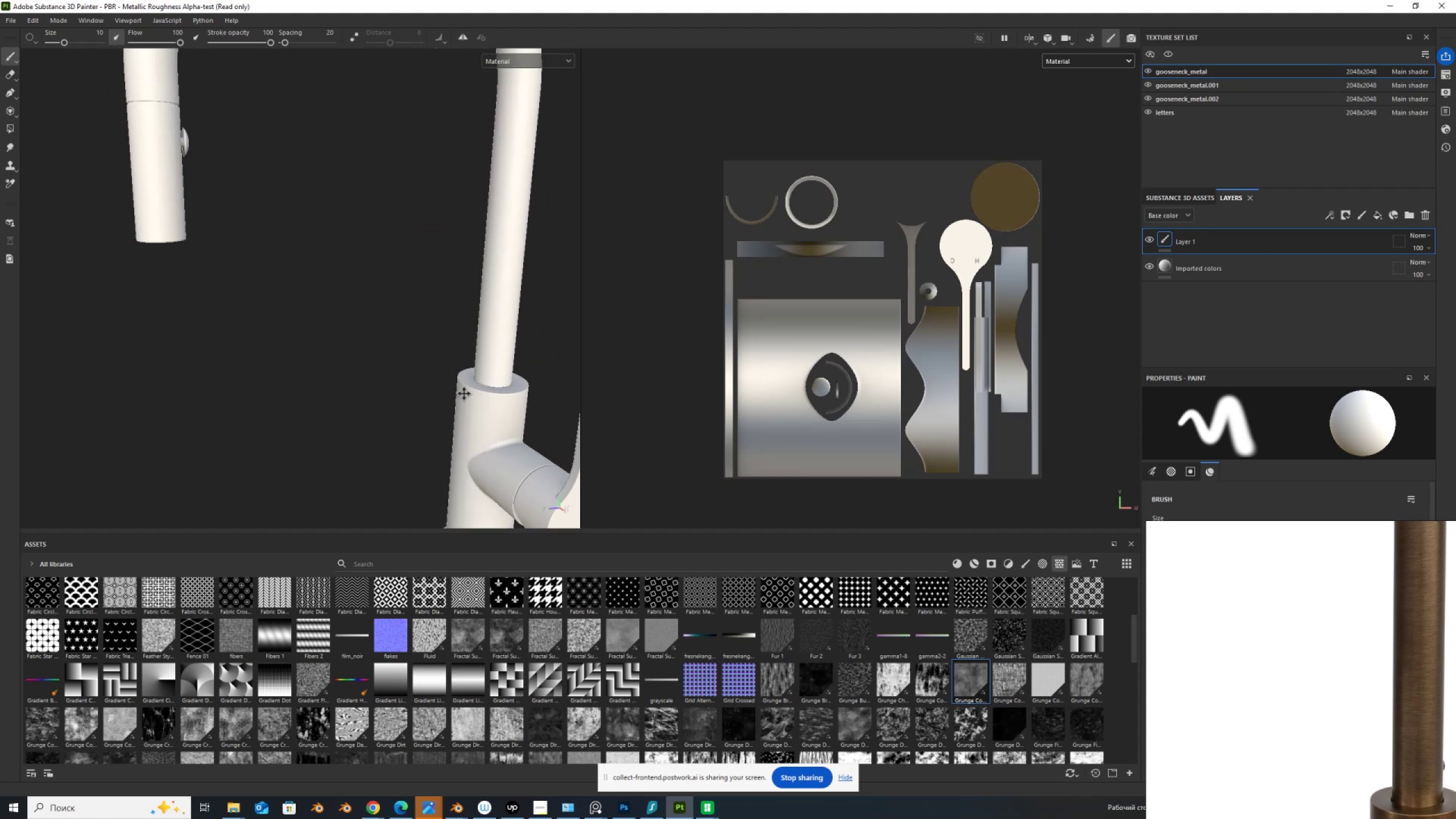 
hold_key(key=AltLeft, duration=1.52)
 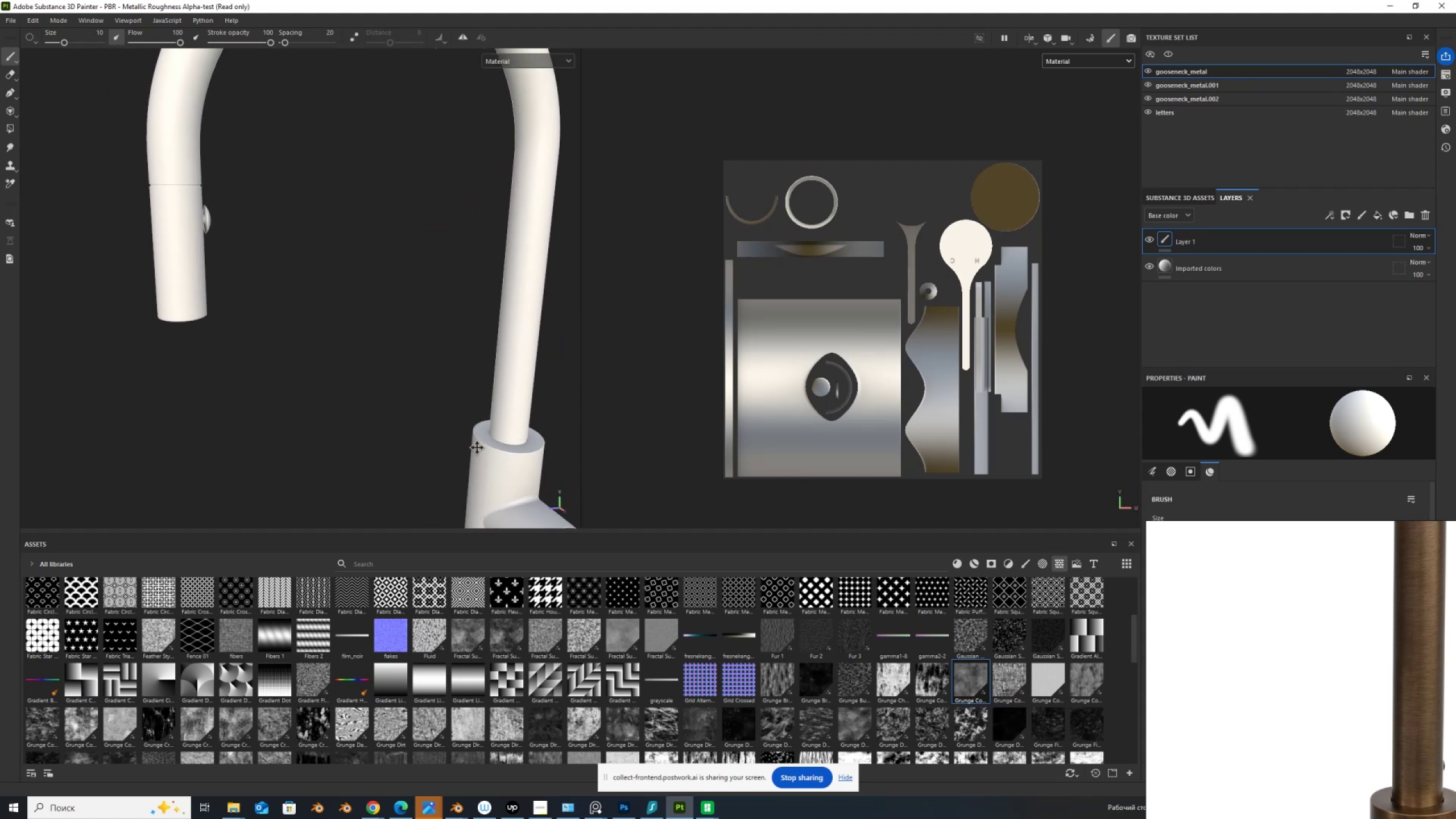 
hold_key(key=AltLeft, duration=1.52)
 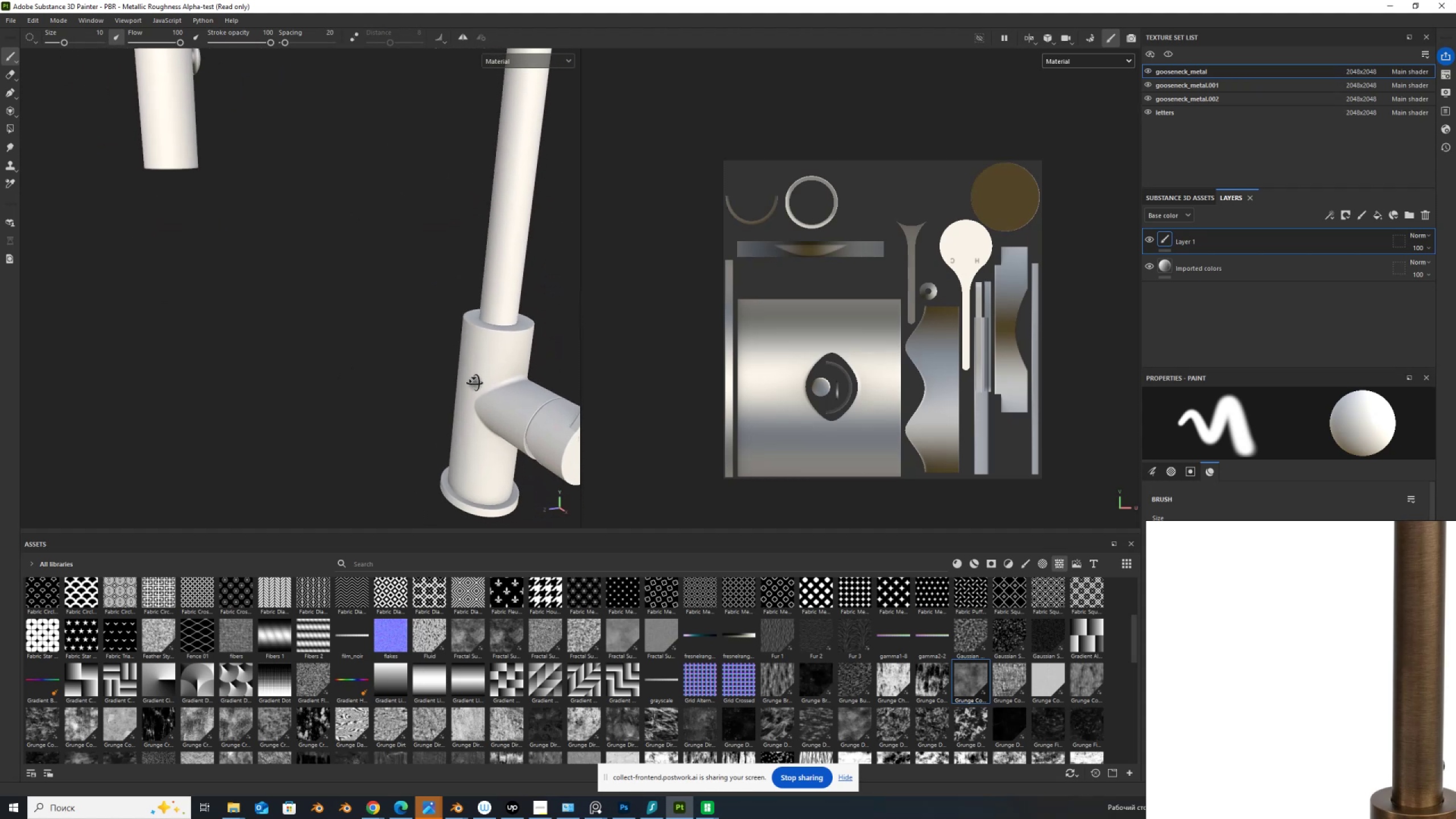 
hold_key(key=AltLeft, duration=1.51)
left_click_drag(start_coordinate=[462, 376], to_coordinate=[477, 386])
 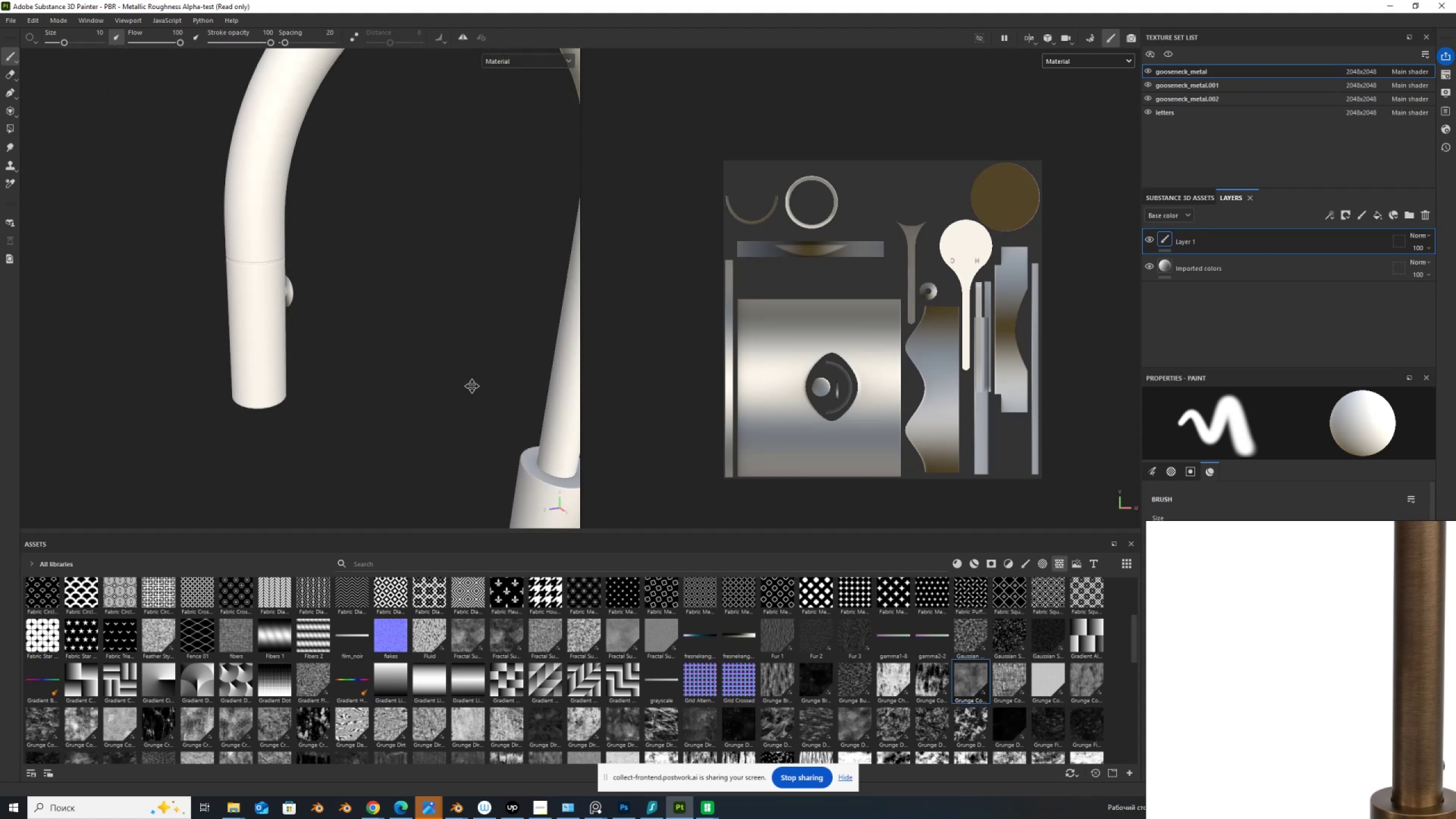 
hold_key(key=AltLeft, duration=1.53)
left_click_drag(start_coordinate=[466, 386], to_coordinate=[461, 356])
 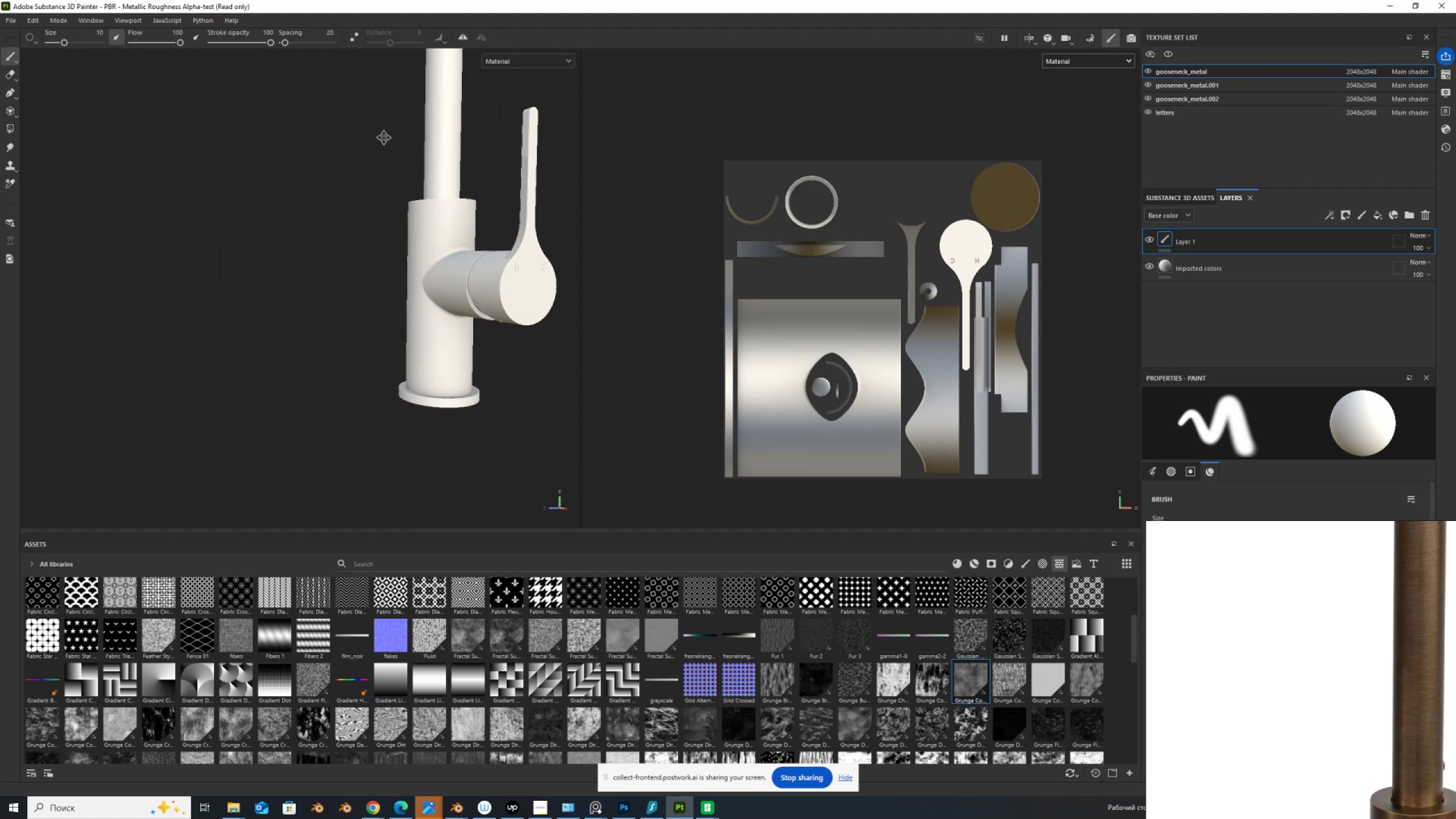 
hold_key(key=AltLeft, duration=1.51)
left_click_drag(start_coordinate=[380, 173], to_coordinate=[439, 215])
 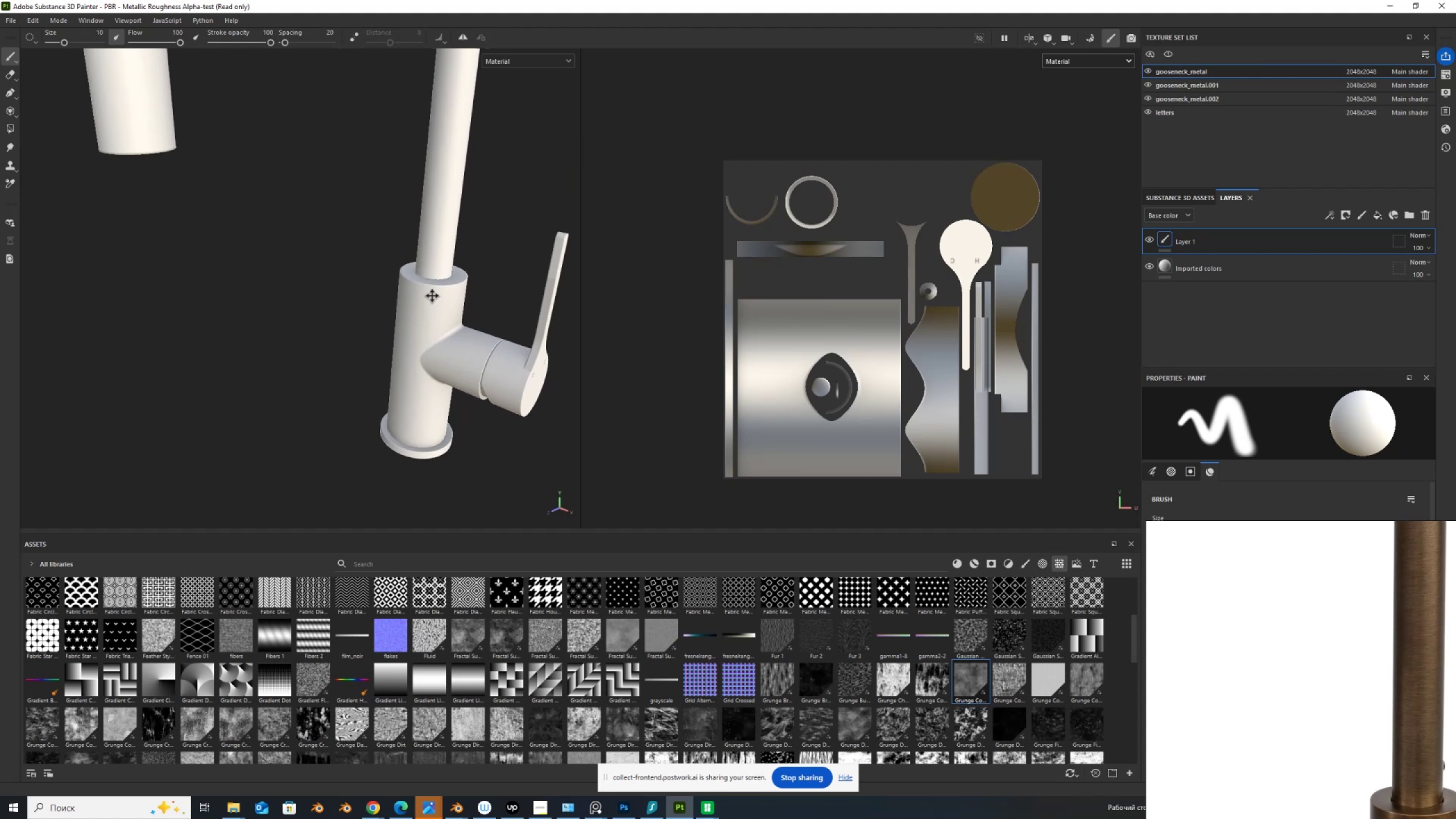 
hold_key(key=AltLeft, duration=1.52)
 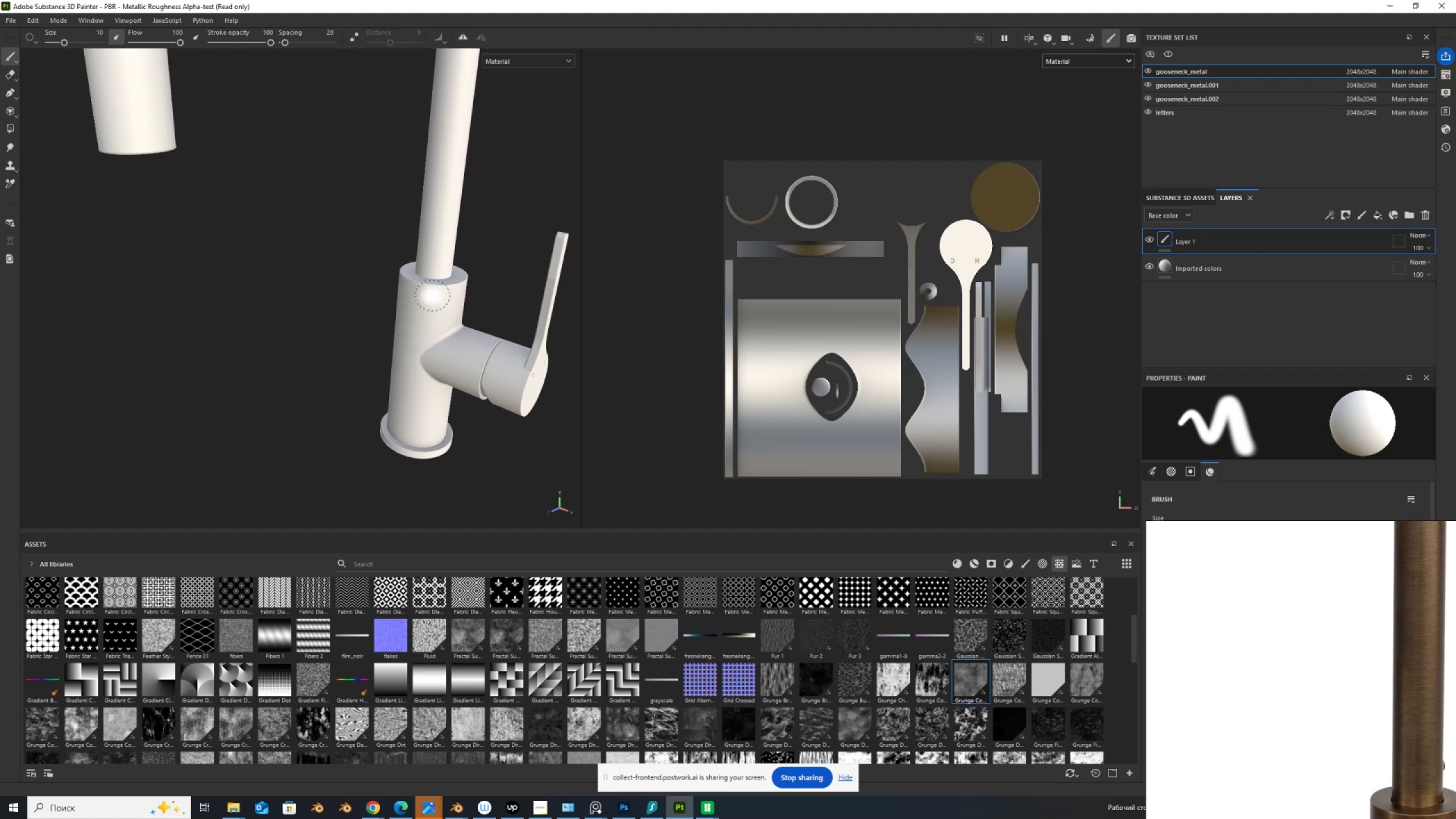 
hold_key(key=AltLeft, duration=1.52)
left_click_drag(start_coordinate=[410, 322], to_coordinate=[386, 309])
 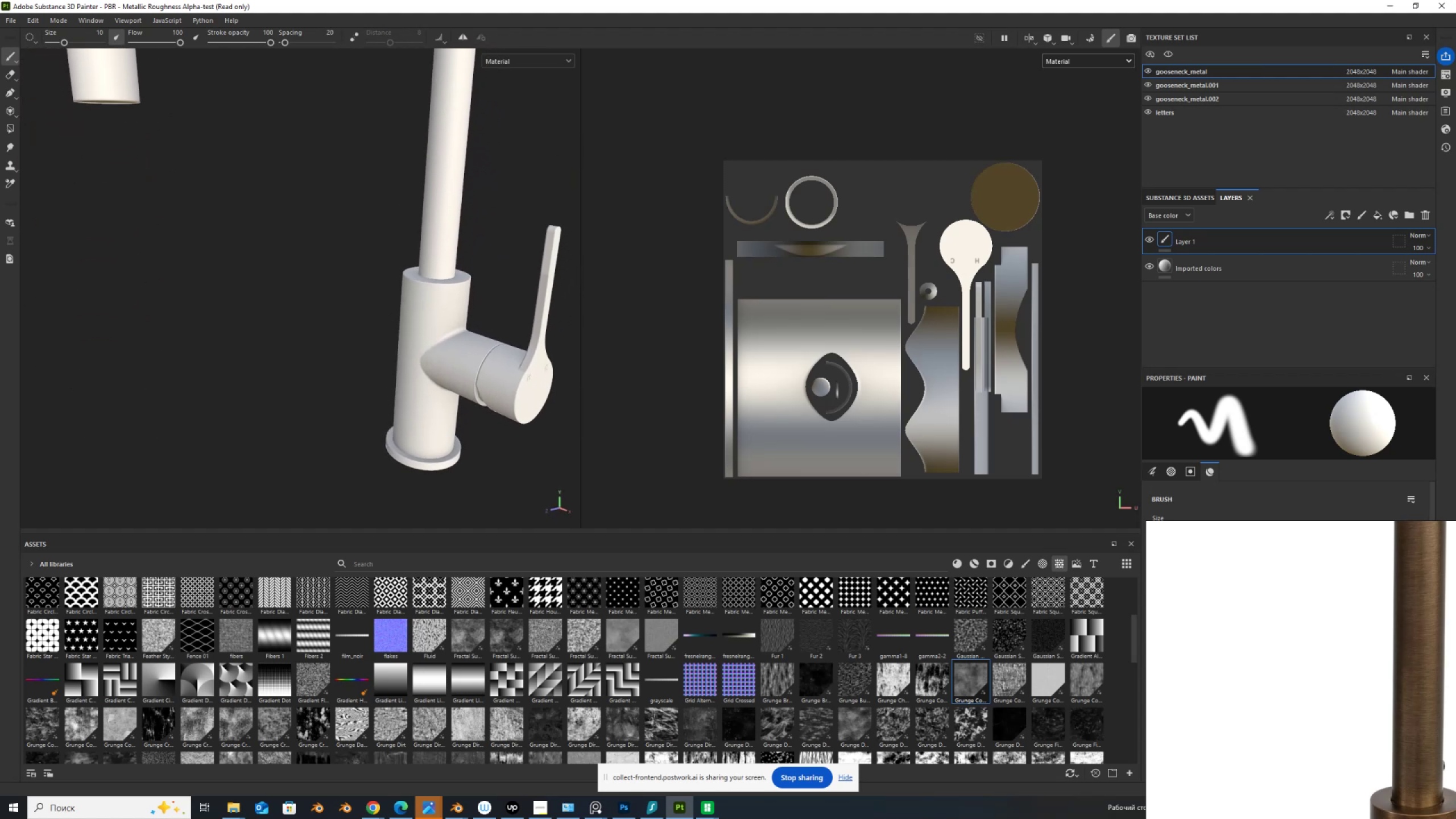 
hold_key(key=AltLeft, duration=0.86)
 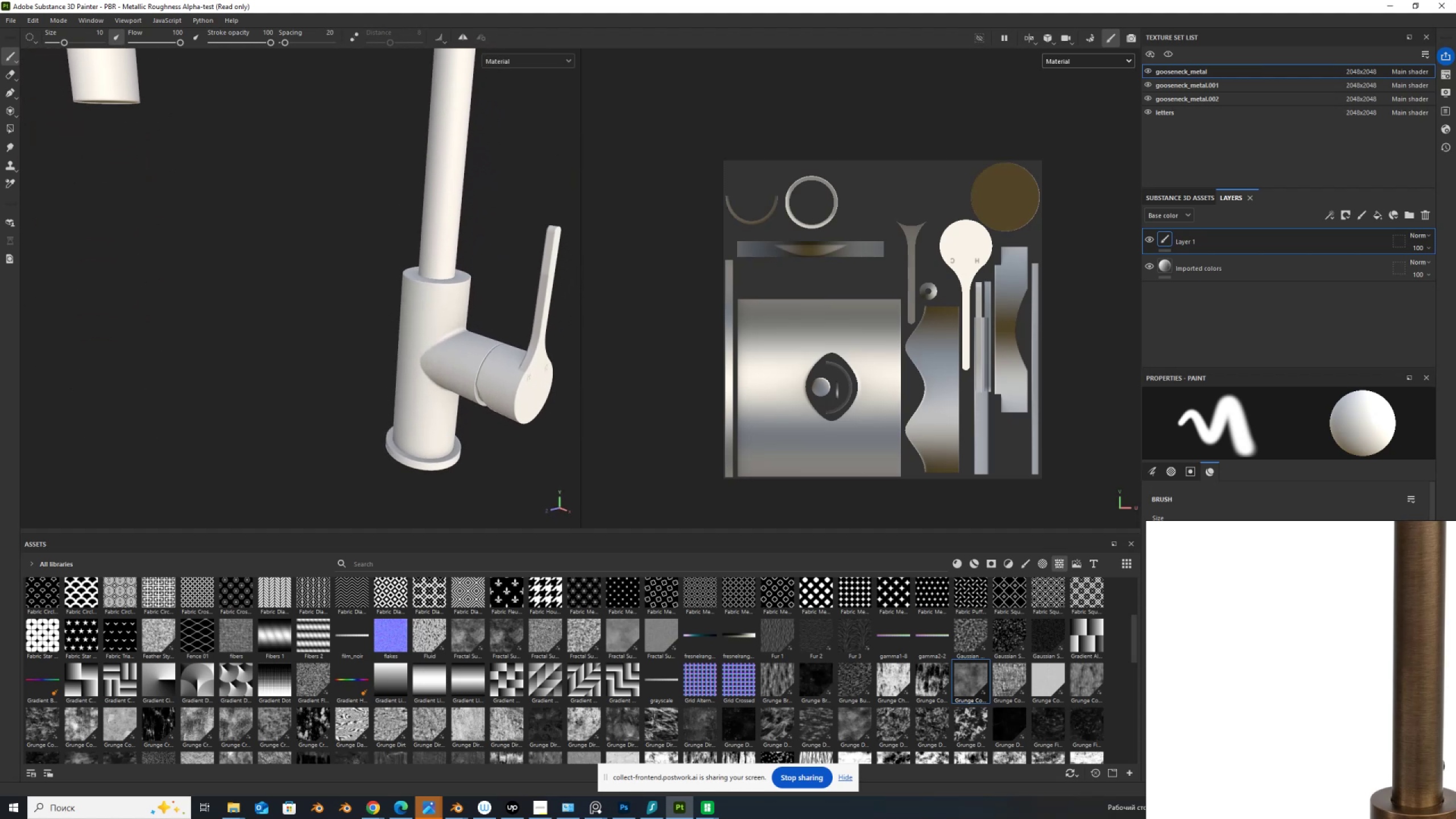 
wait(11.44)
 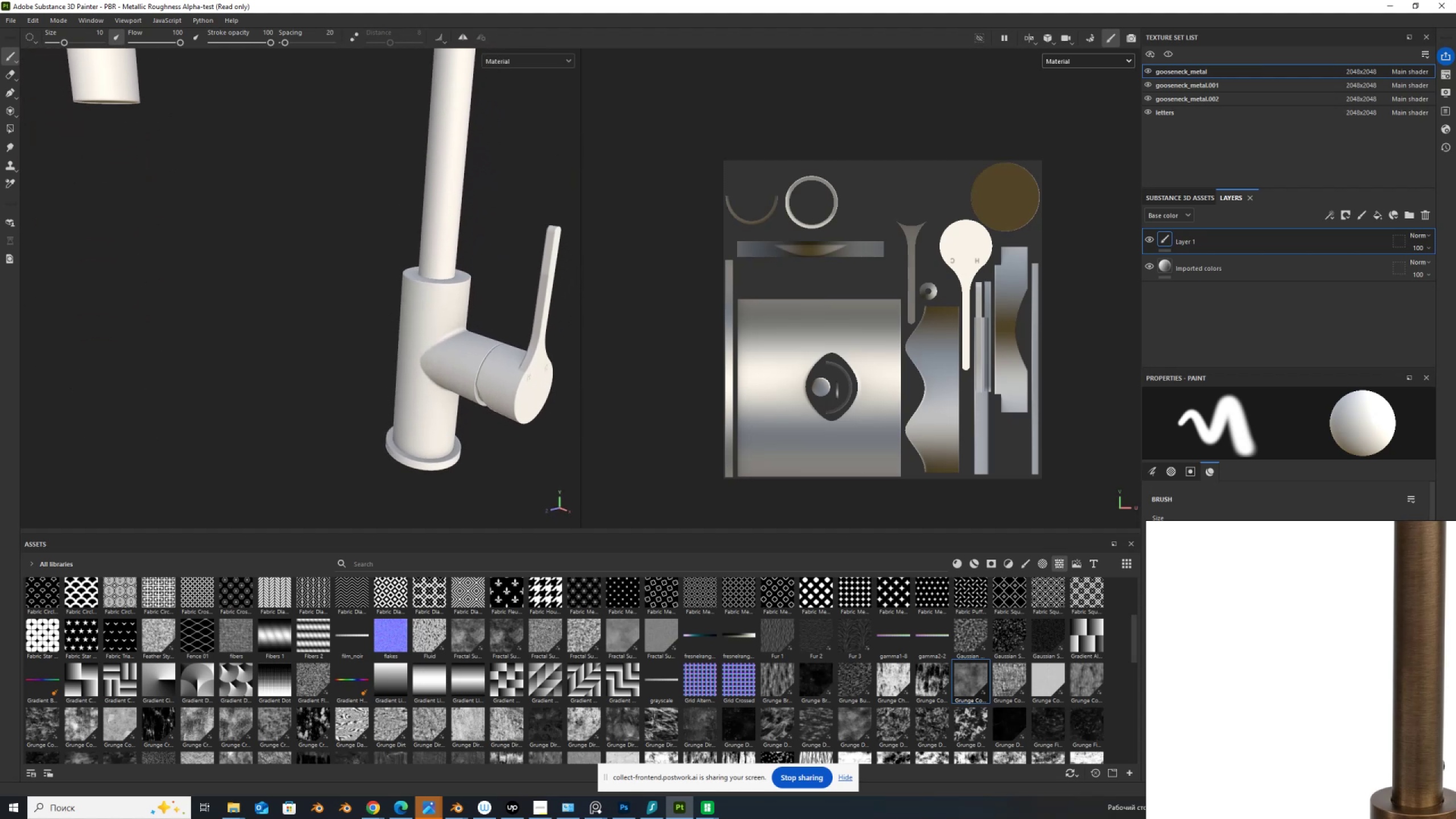 
left_click([460, 807])
 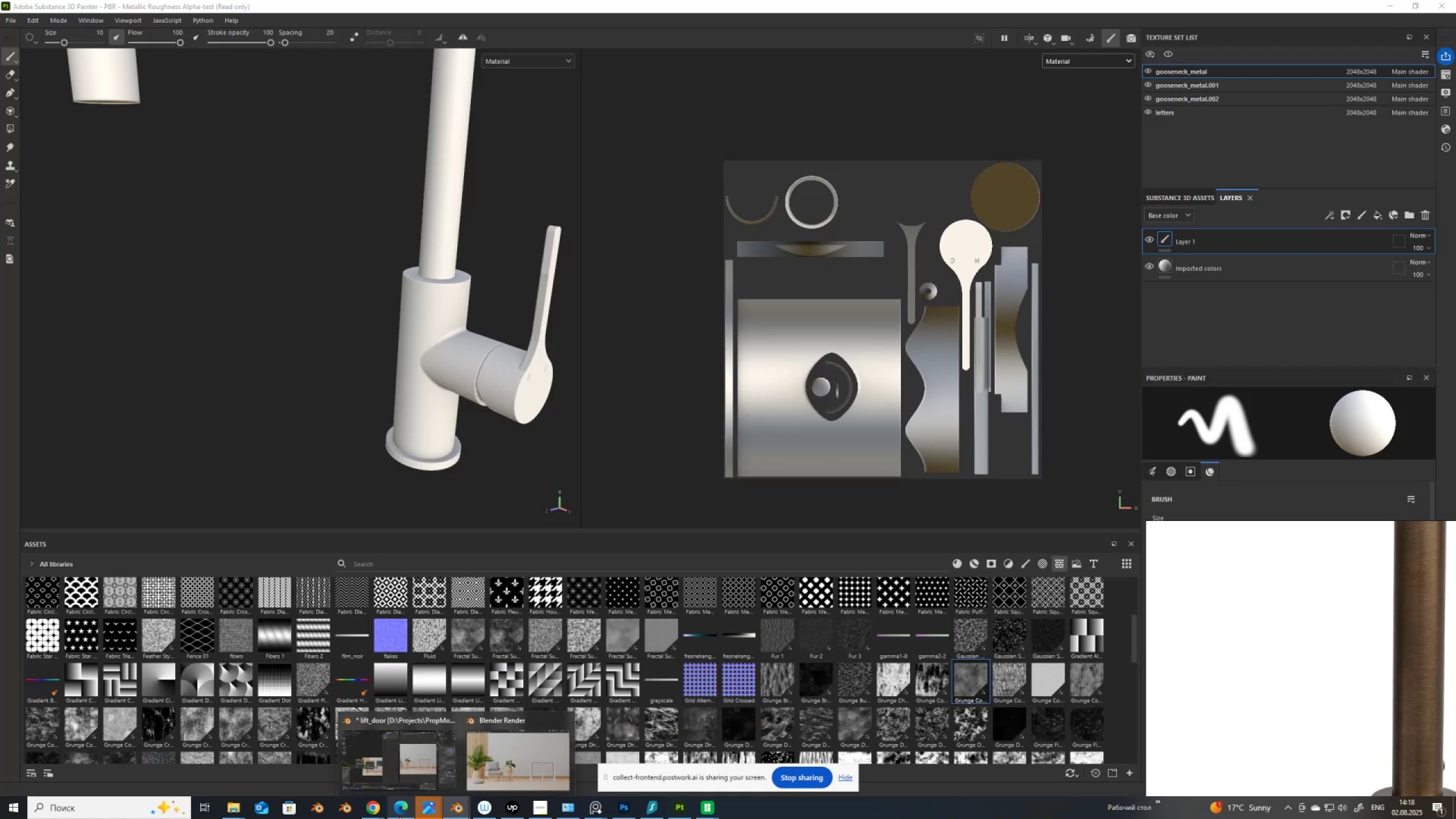 
left_click([377, 802])
 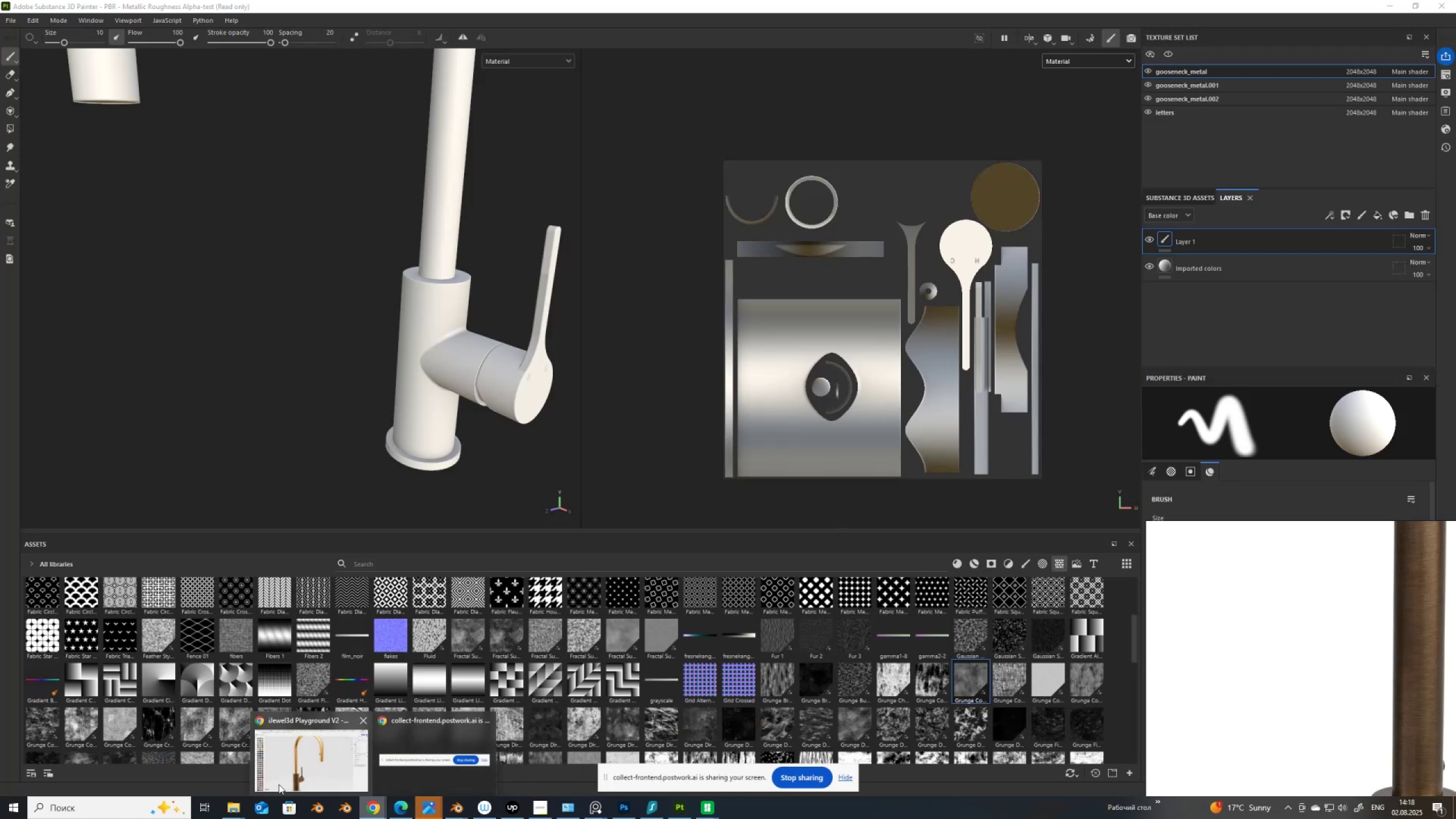 
left_click([303, 770])
 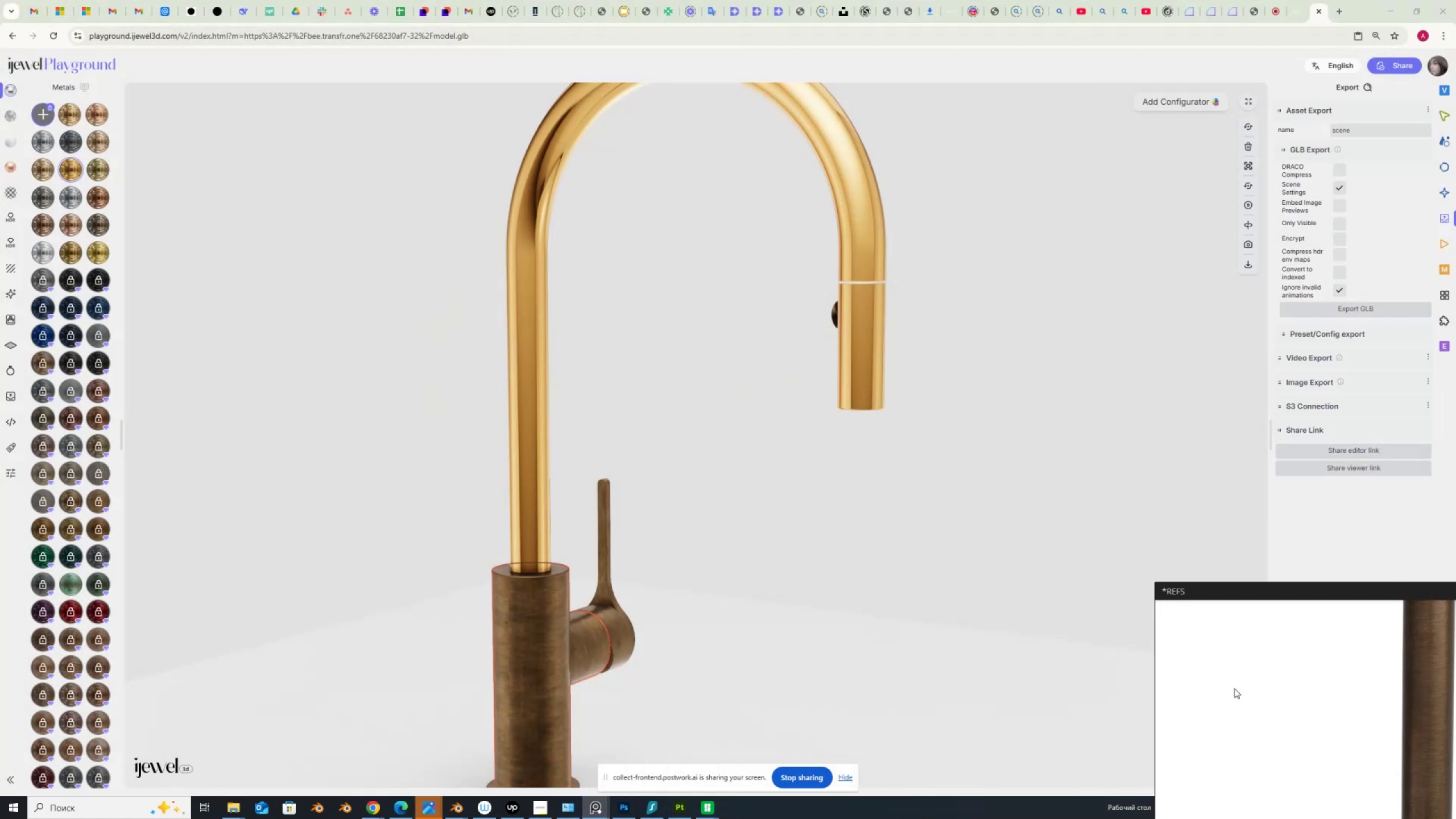 
scroll: coordinate [691, 465], scroll_direction: down, amount: 2.0
 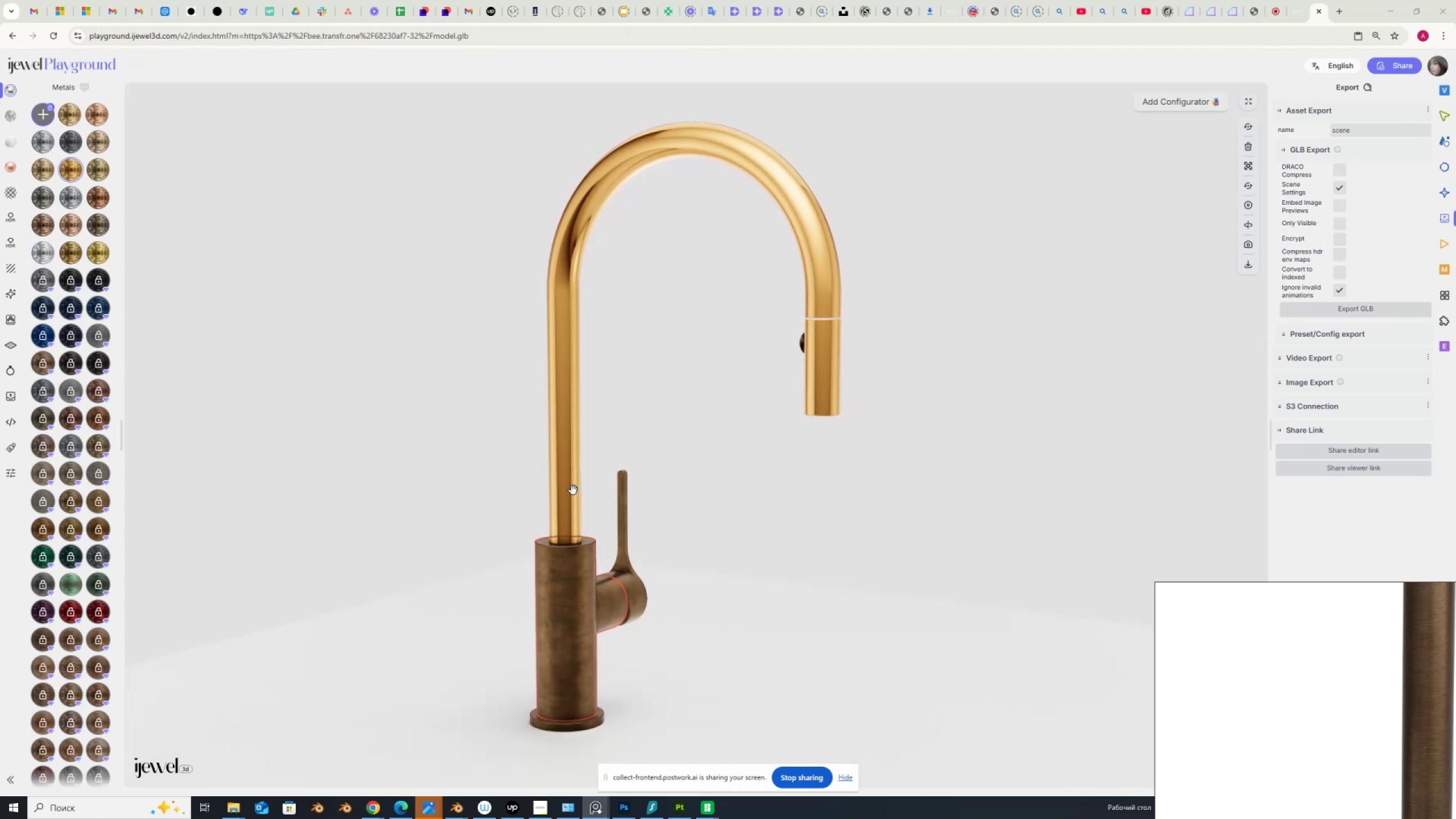 
wait(5.46)
 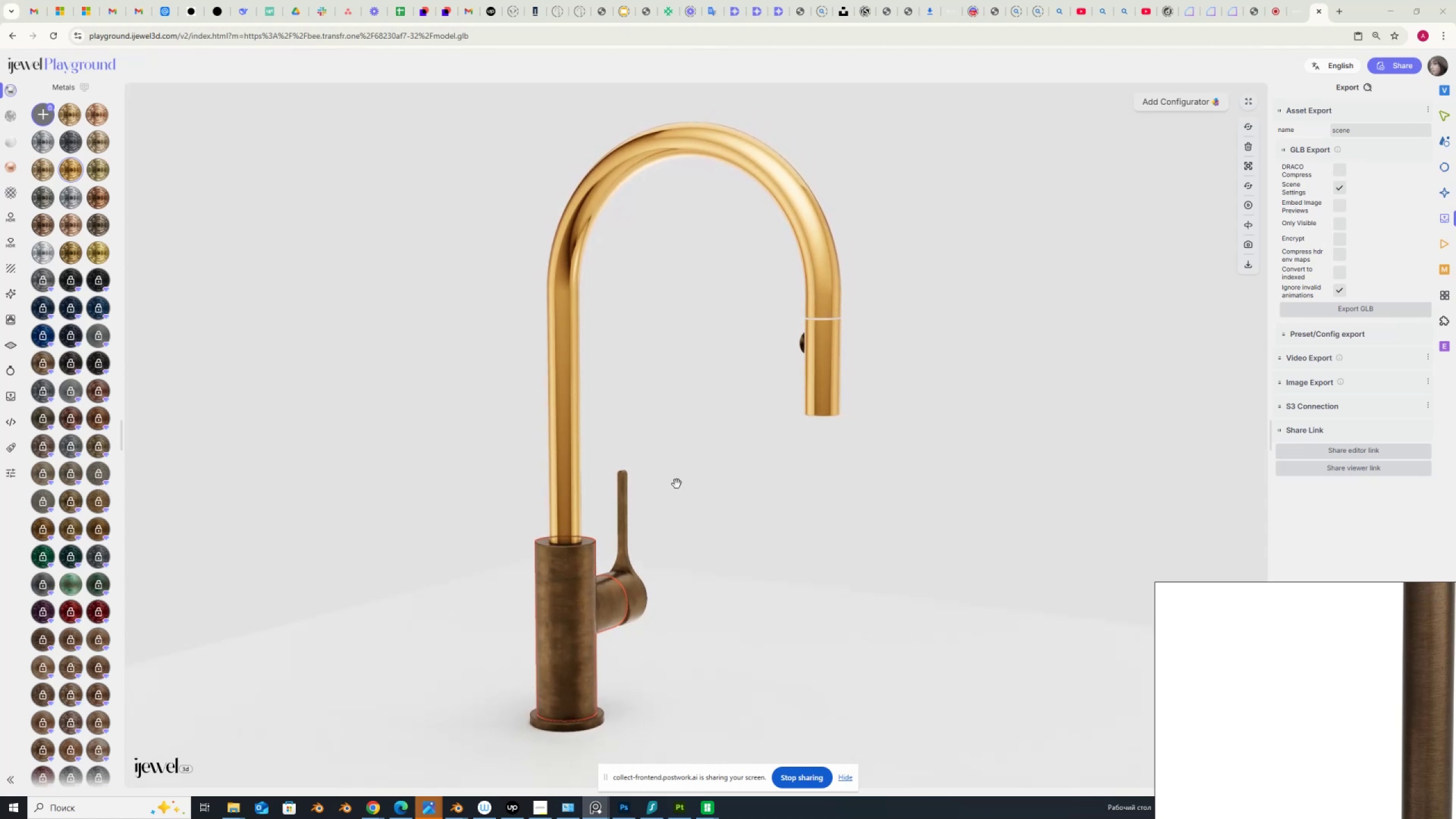 
left_click([576, 560])
 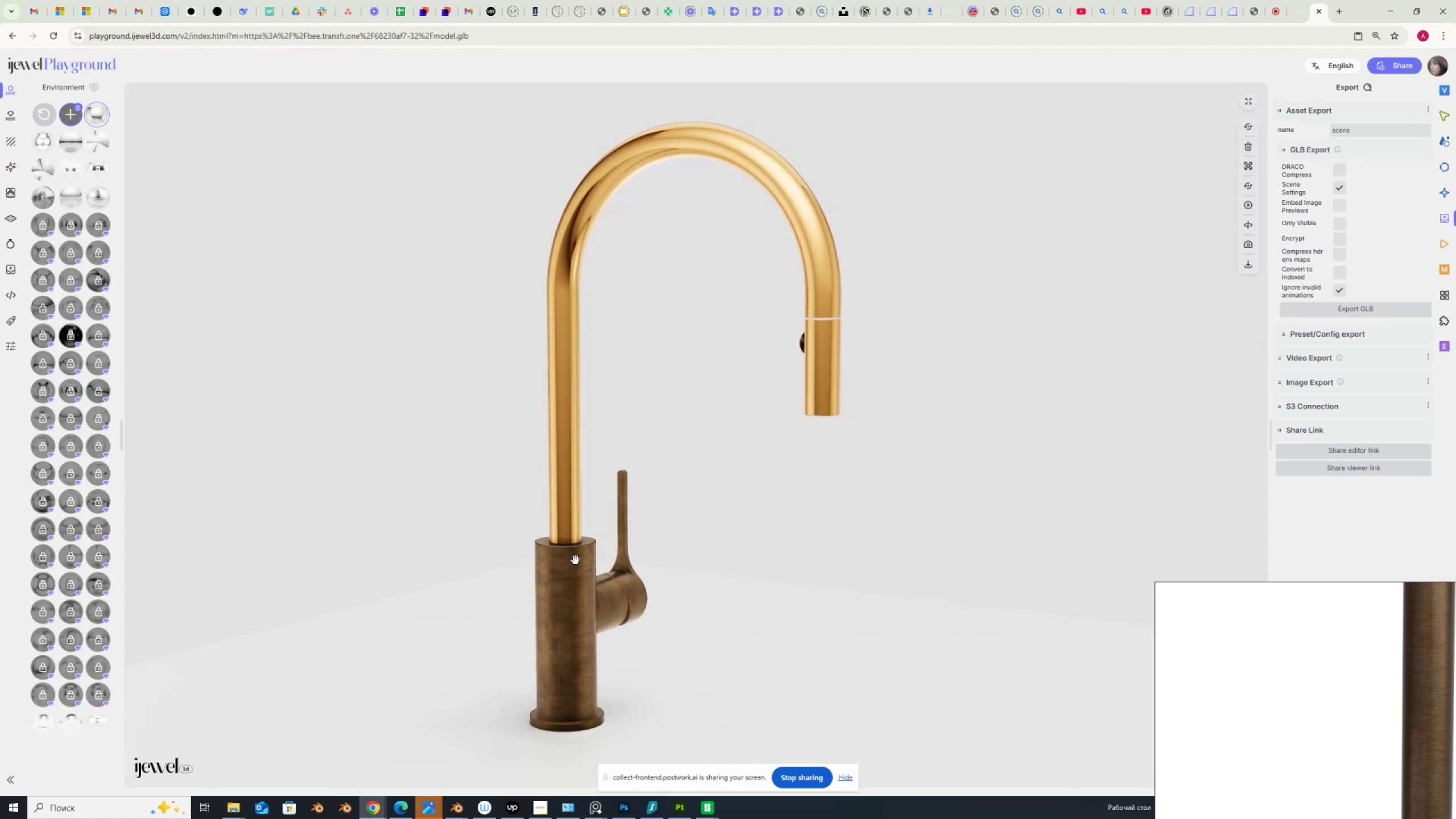 
left_click([576, 560])
 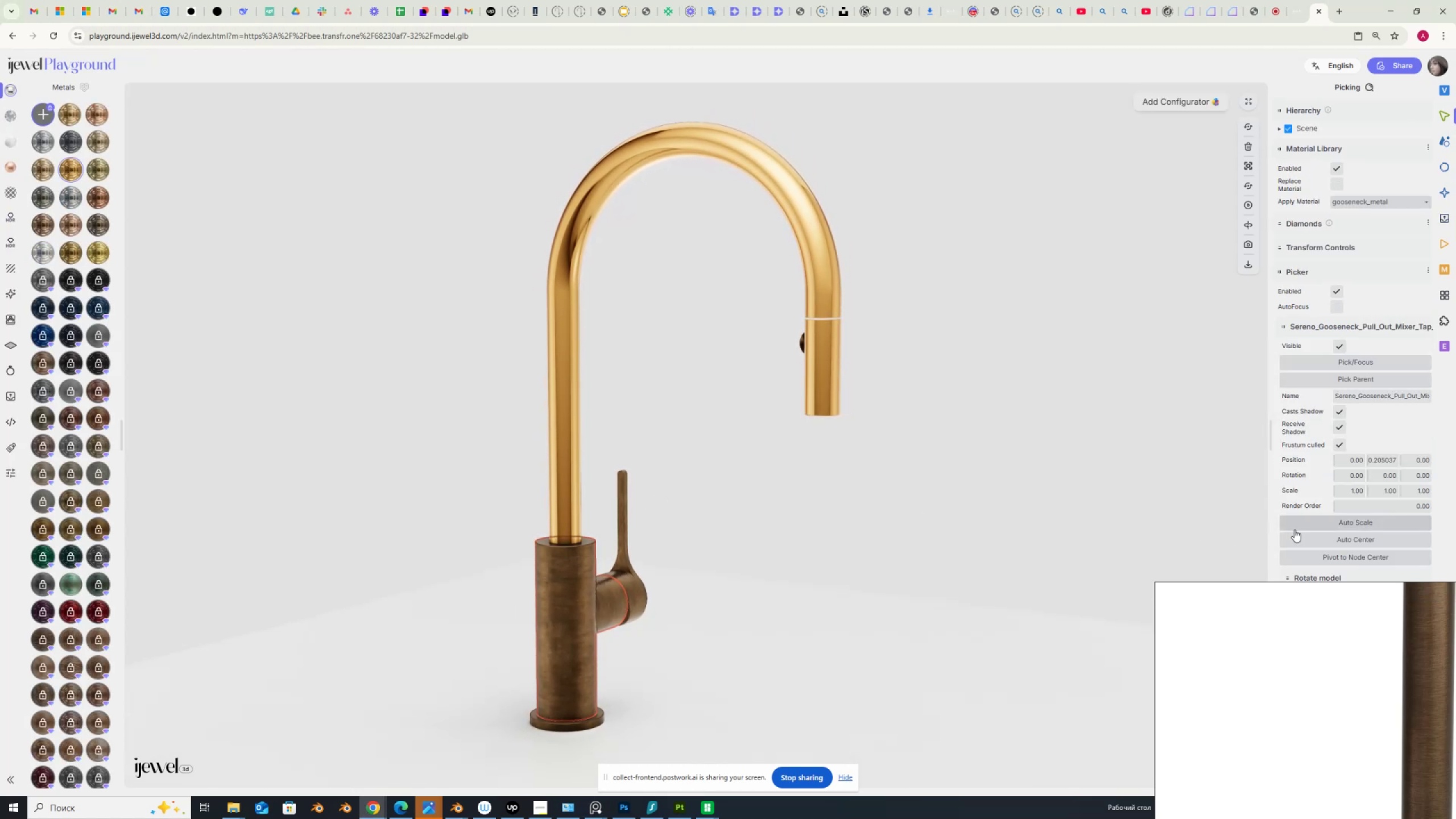 
scroll: coordinate [1326, 533], scroll_direction: down, amount: 8.0
 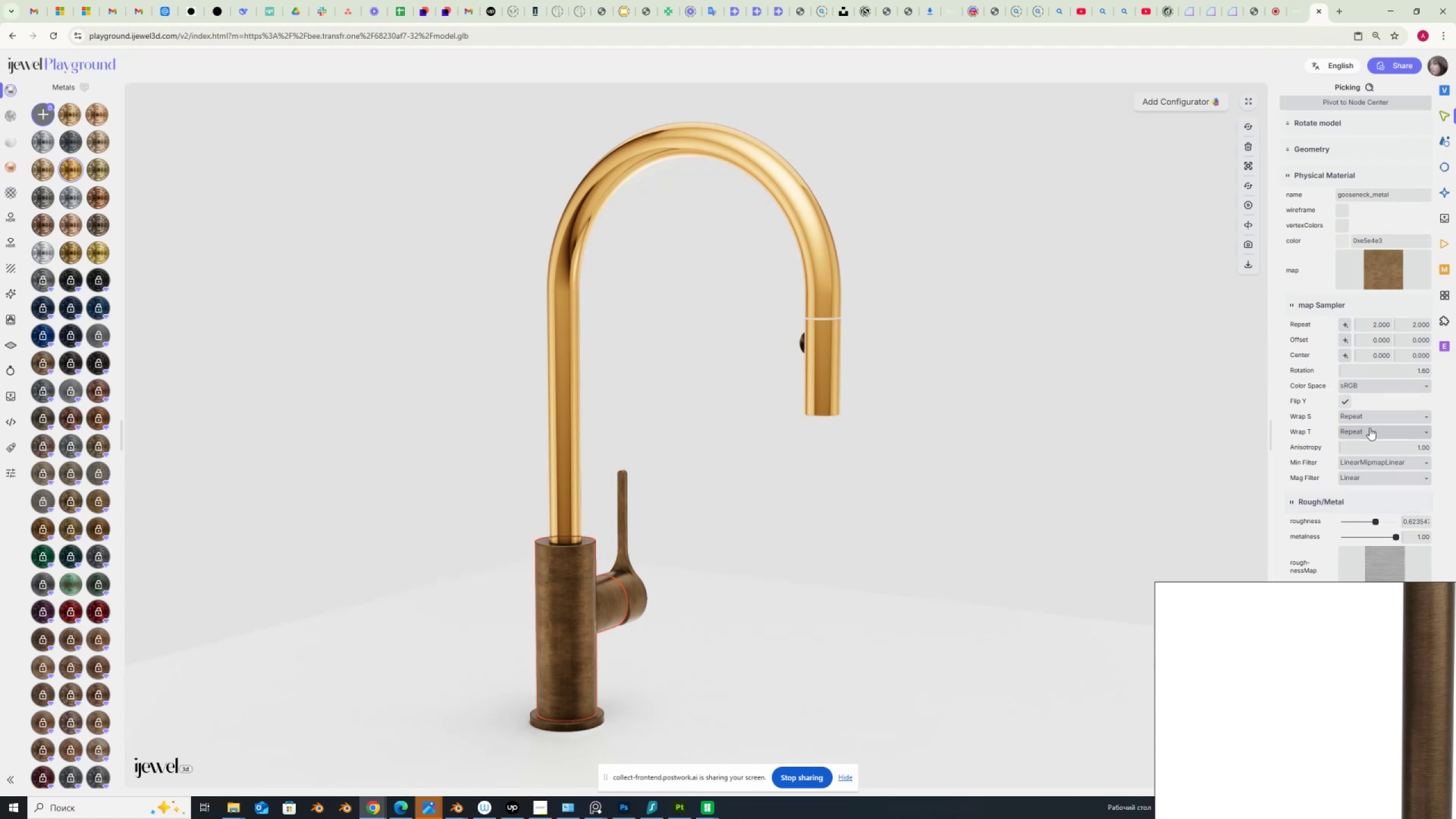 
left_click([1374, 414])
 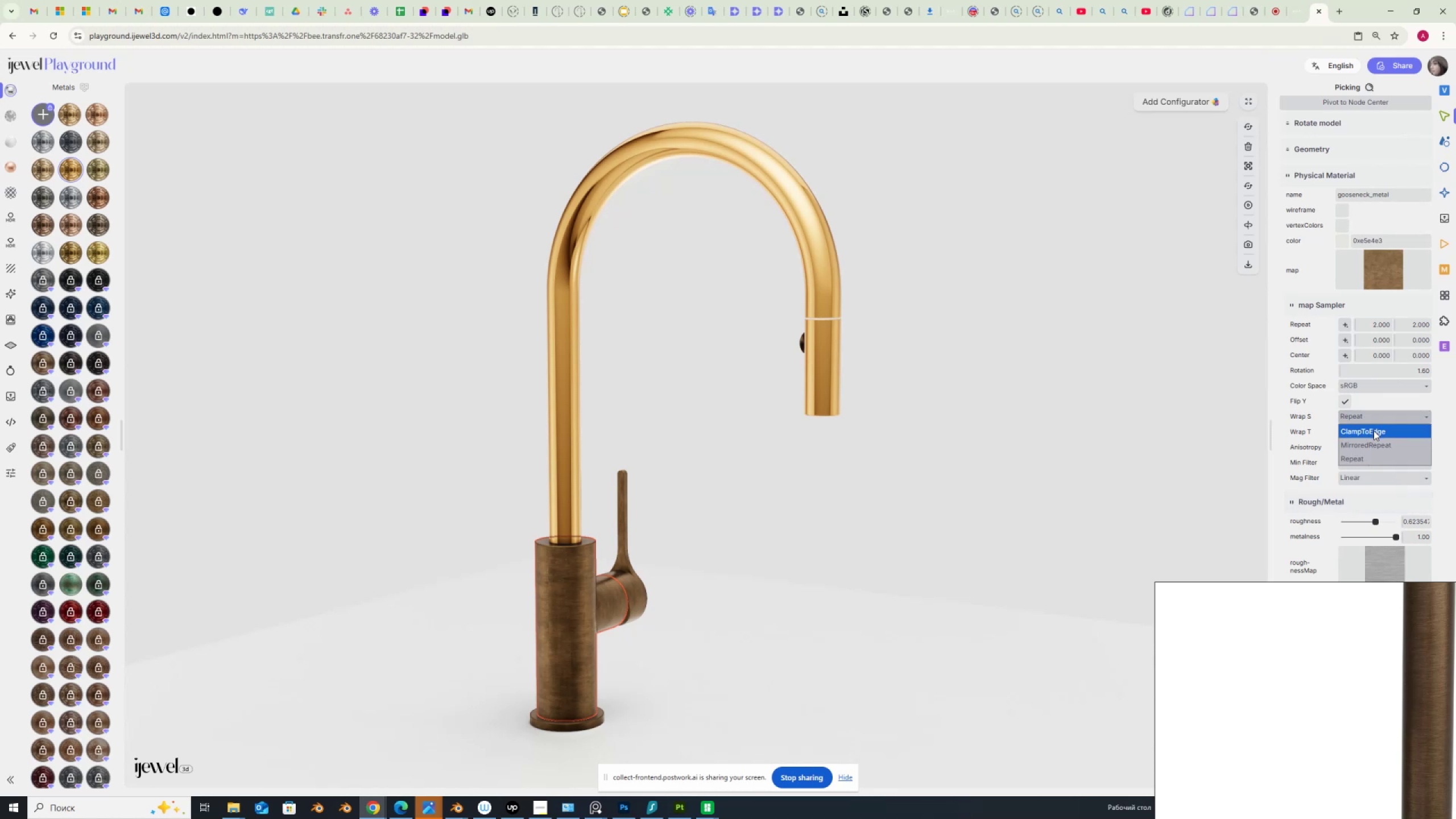 
left_click([1374, 431])
 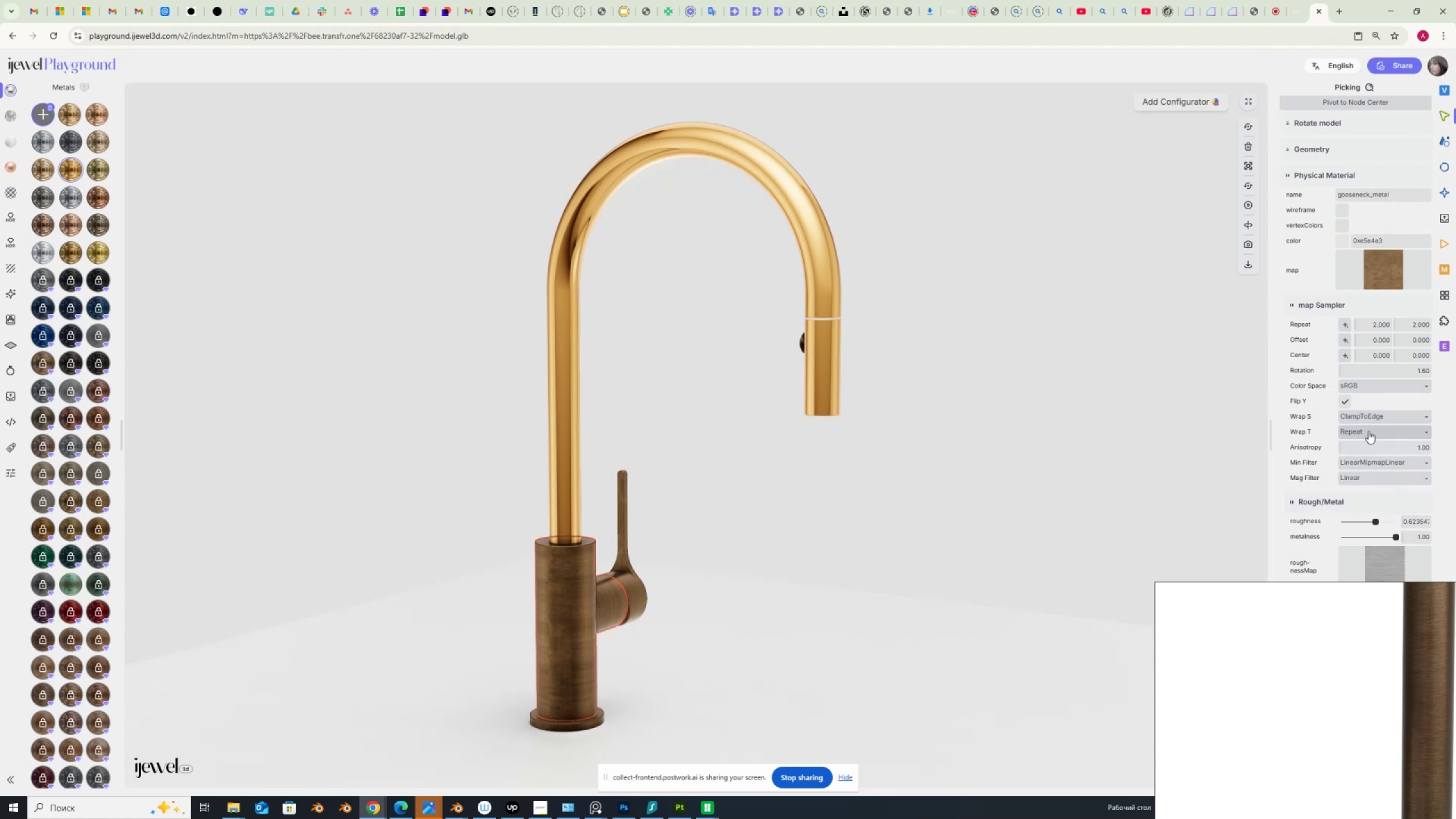 
left_click([1369, 429])
 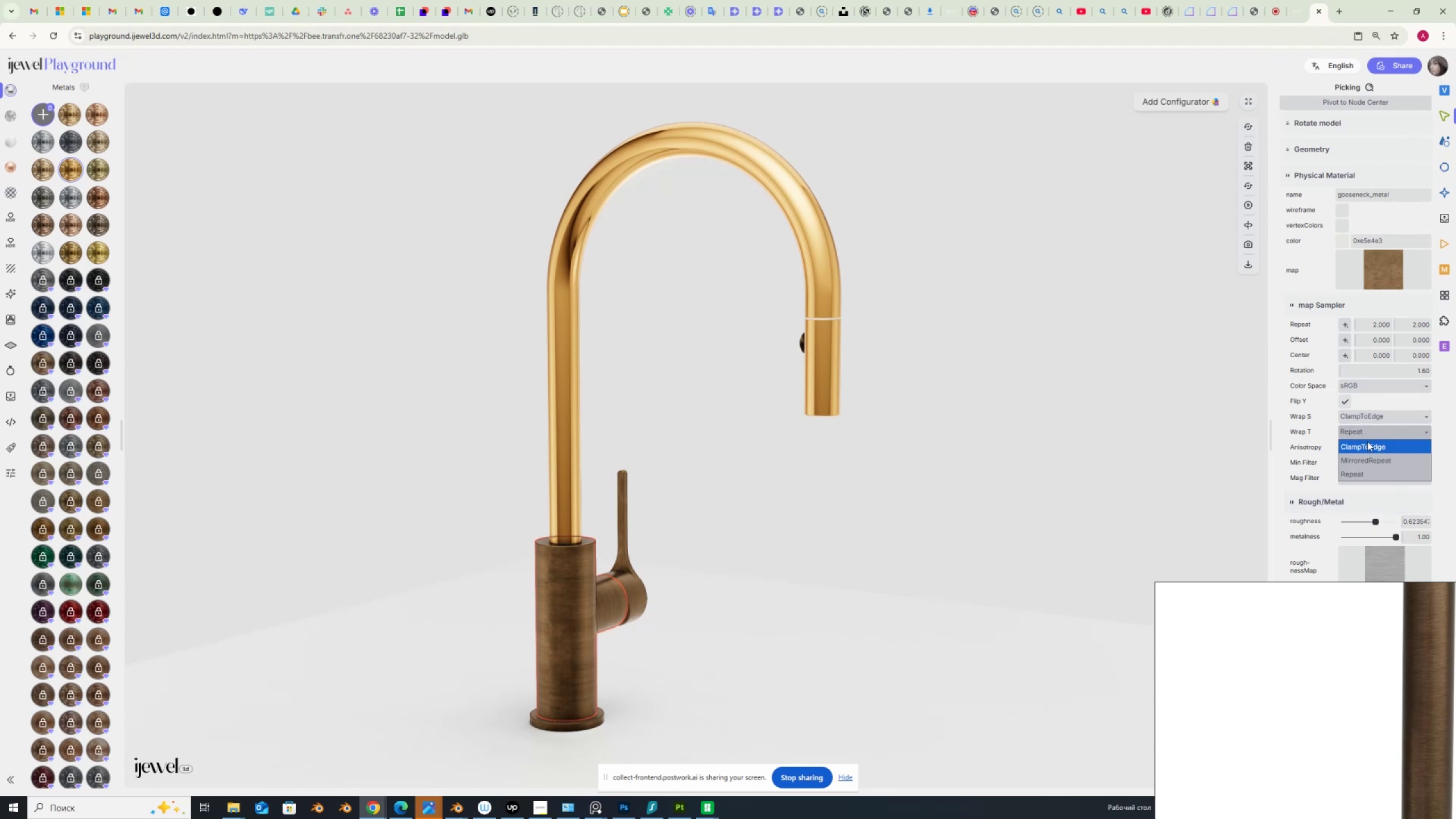 
left_click([1367, 441])
 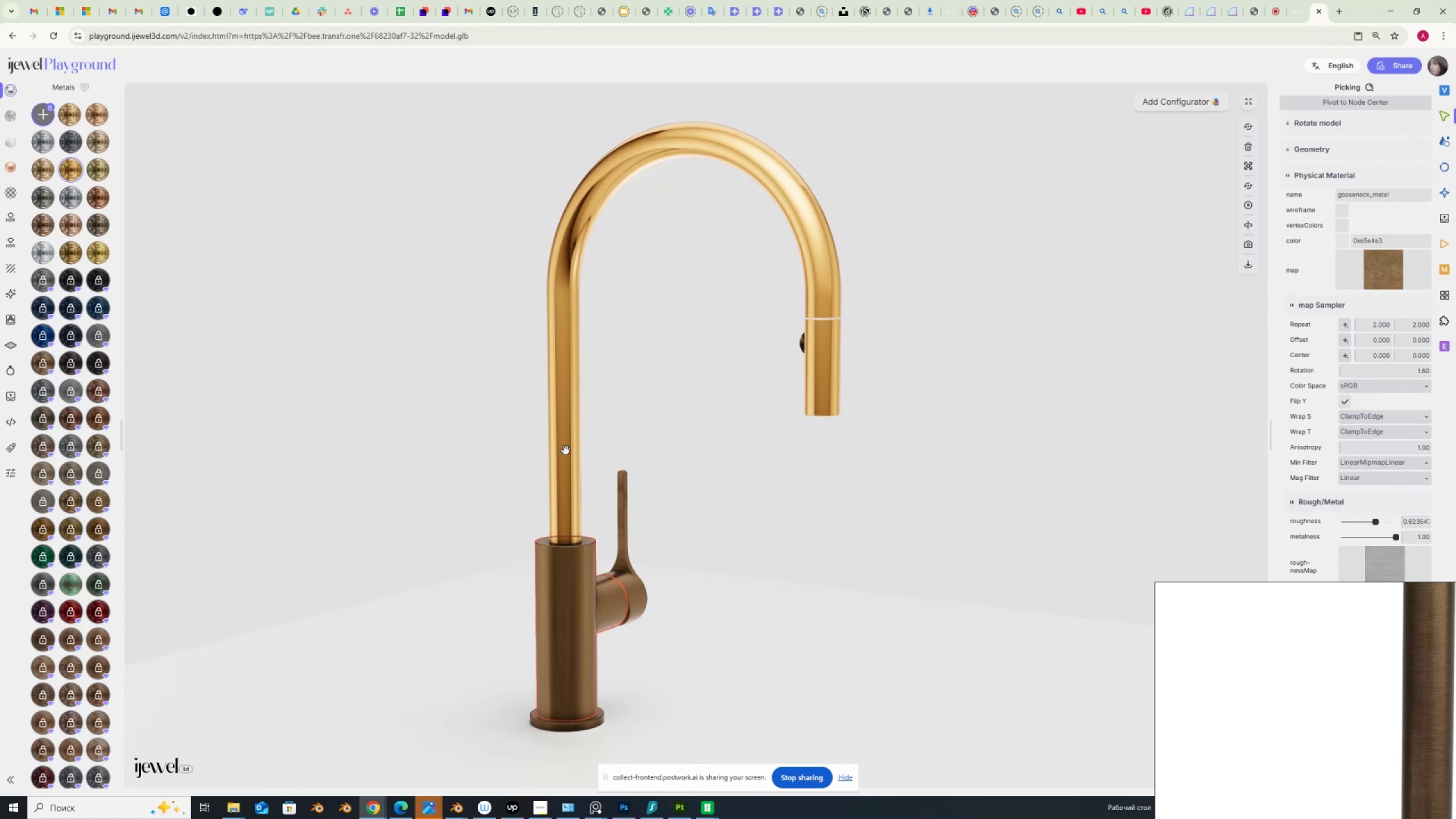 
left_click([566, 450])
 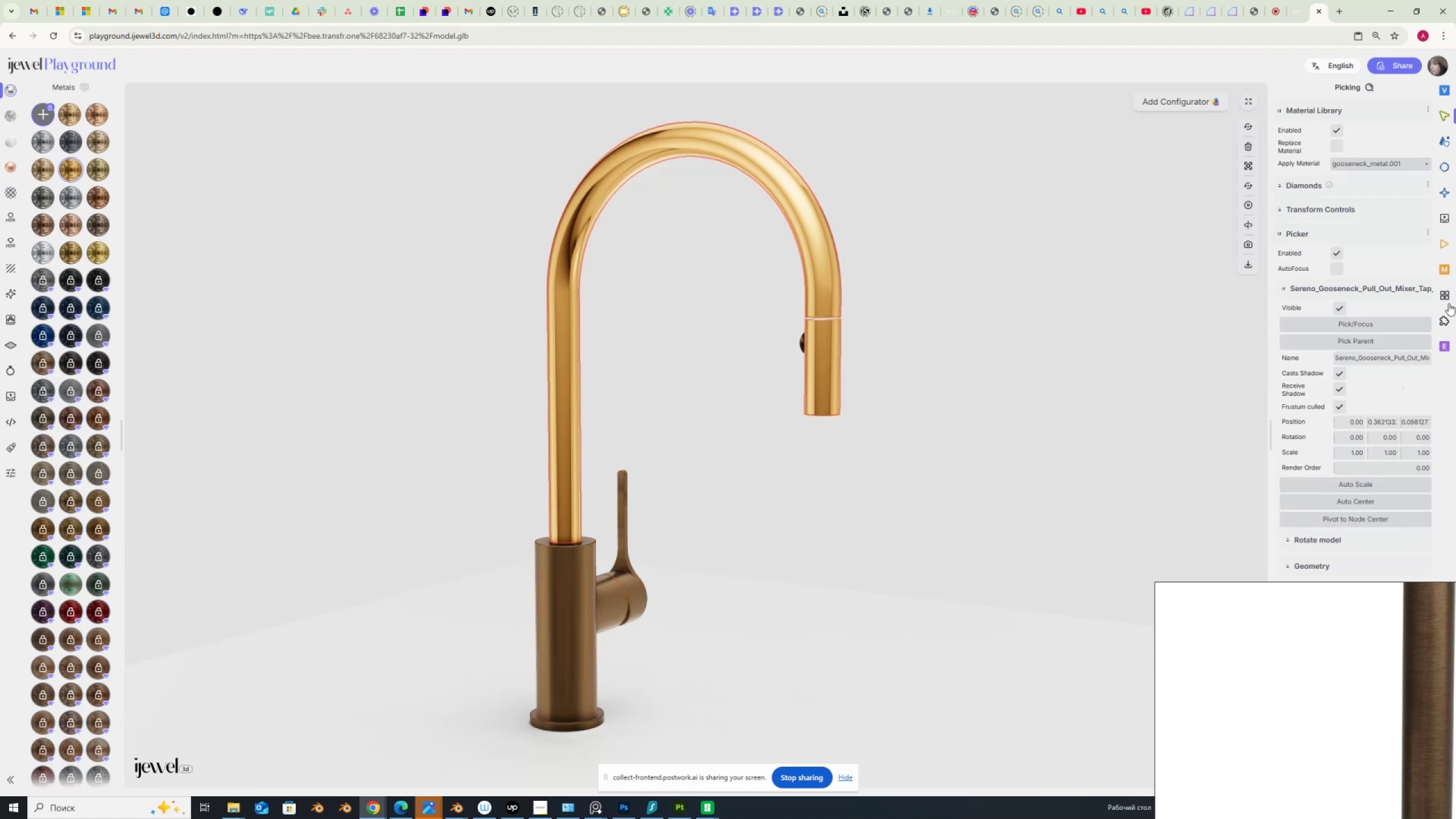 
left_click([1447, 217])
 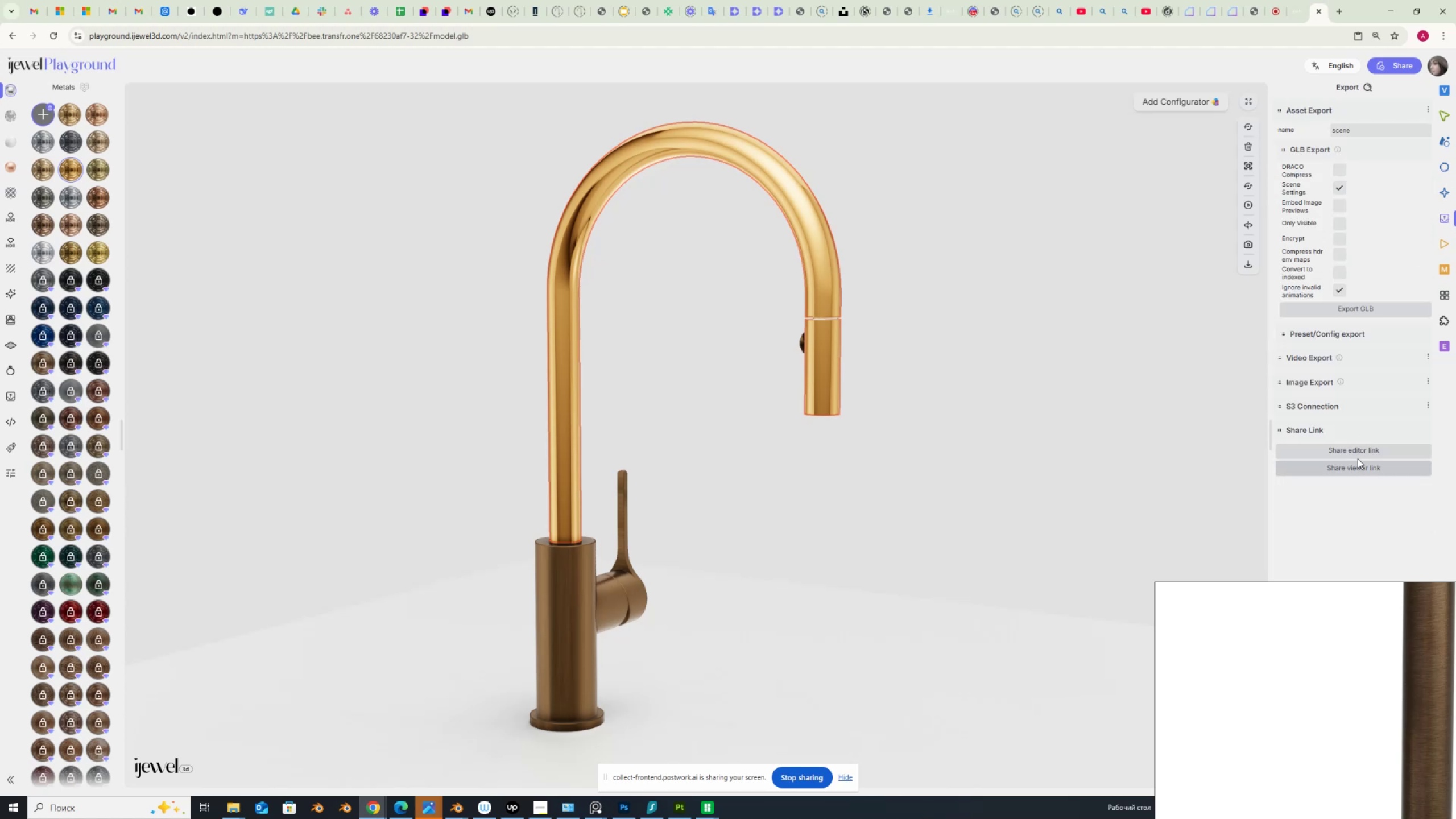 
left_click([1360, 450])
 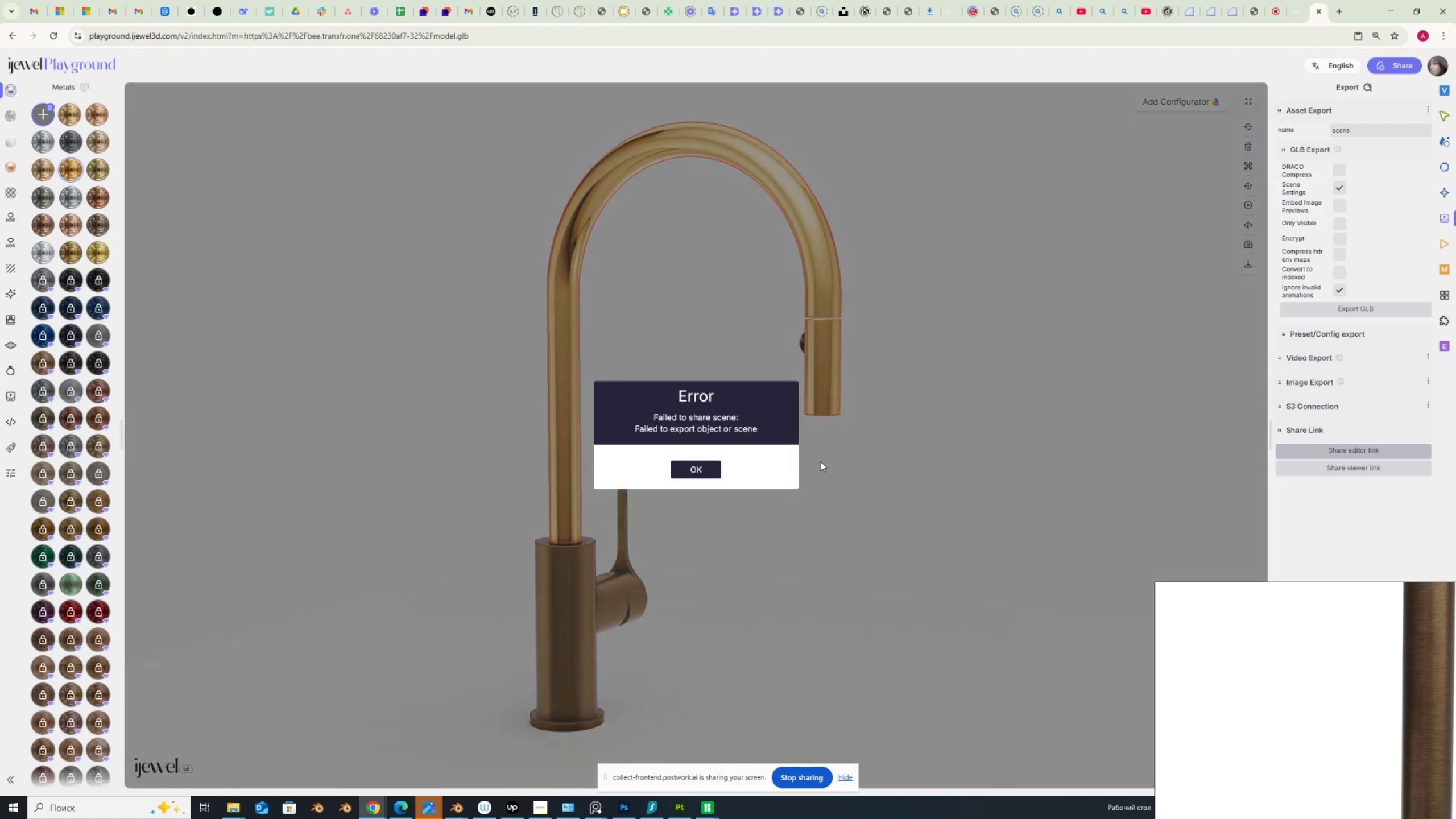 
left_click([702, 468])
 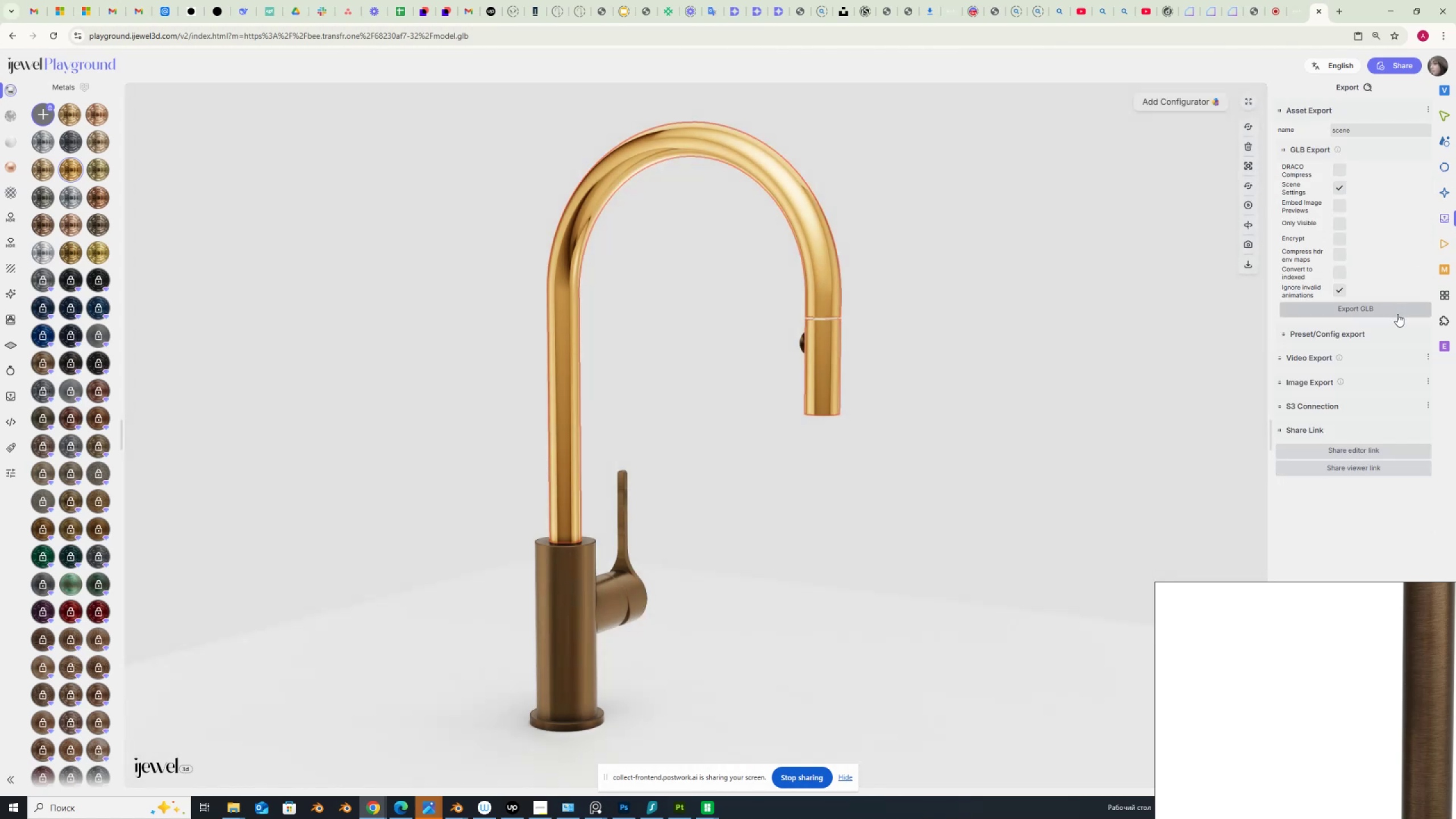 
left_click([1396, 314])
 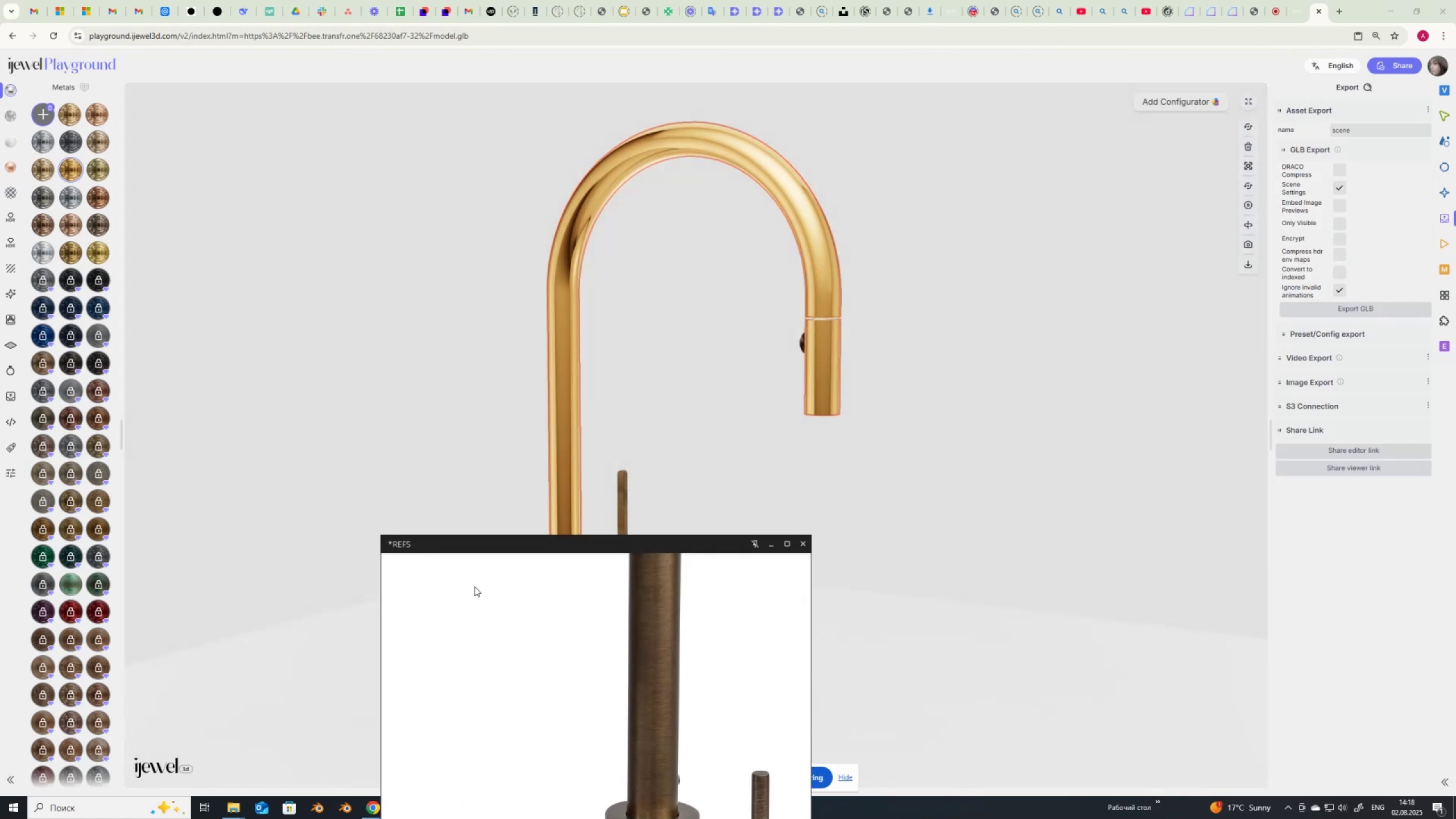 
wait(5.95)
 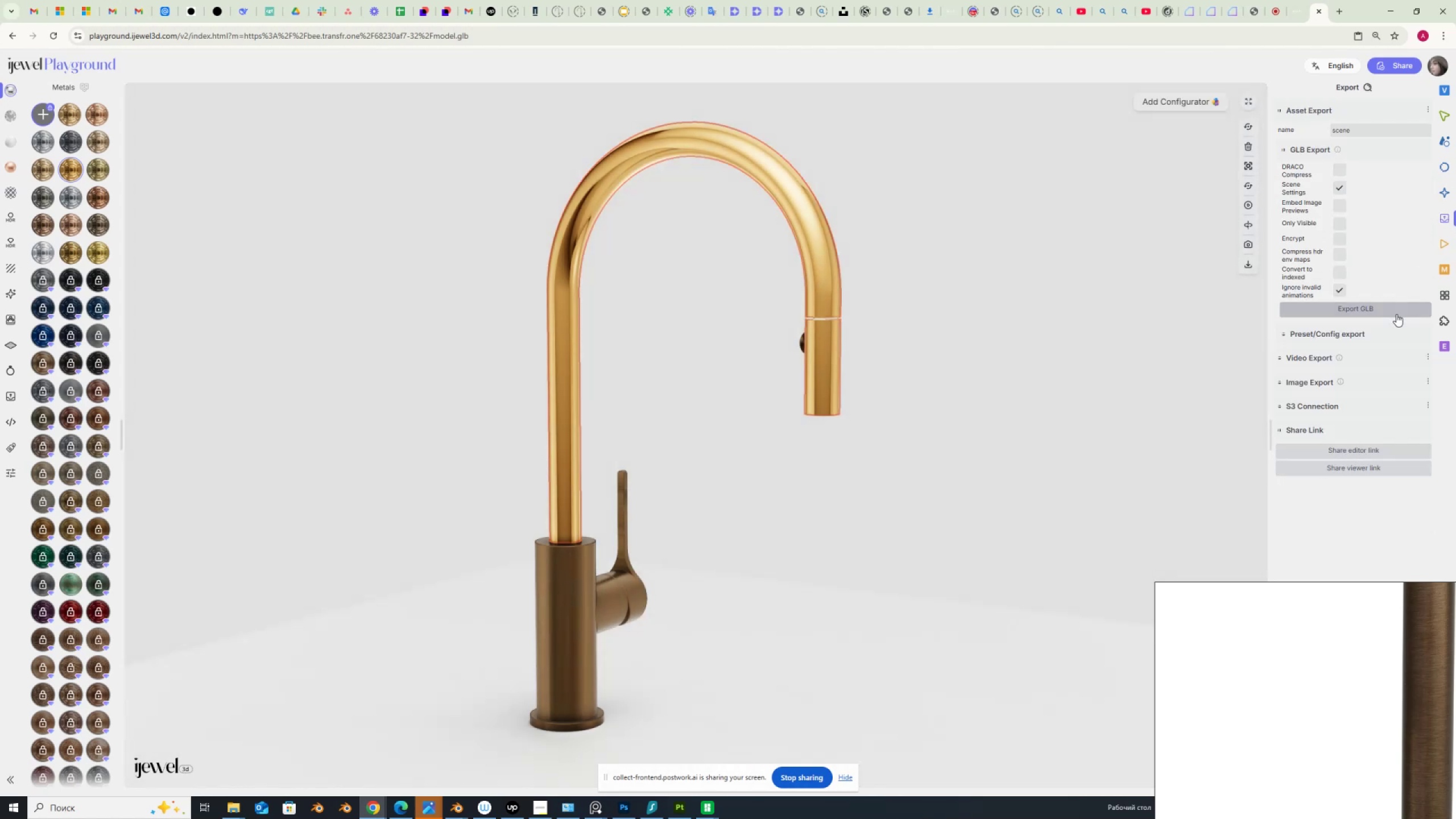 
left_click([1318, 450])
 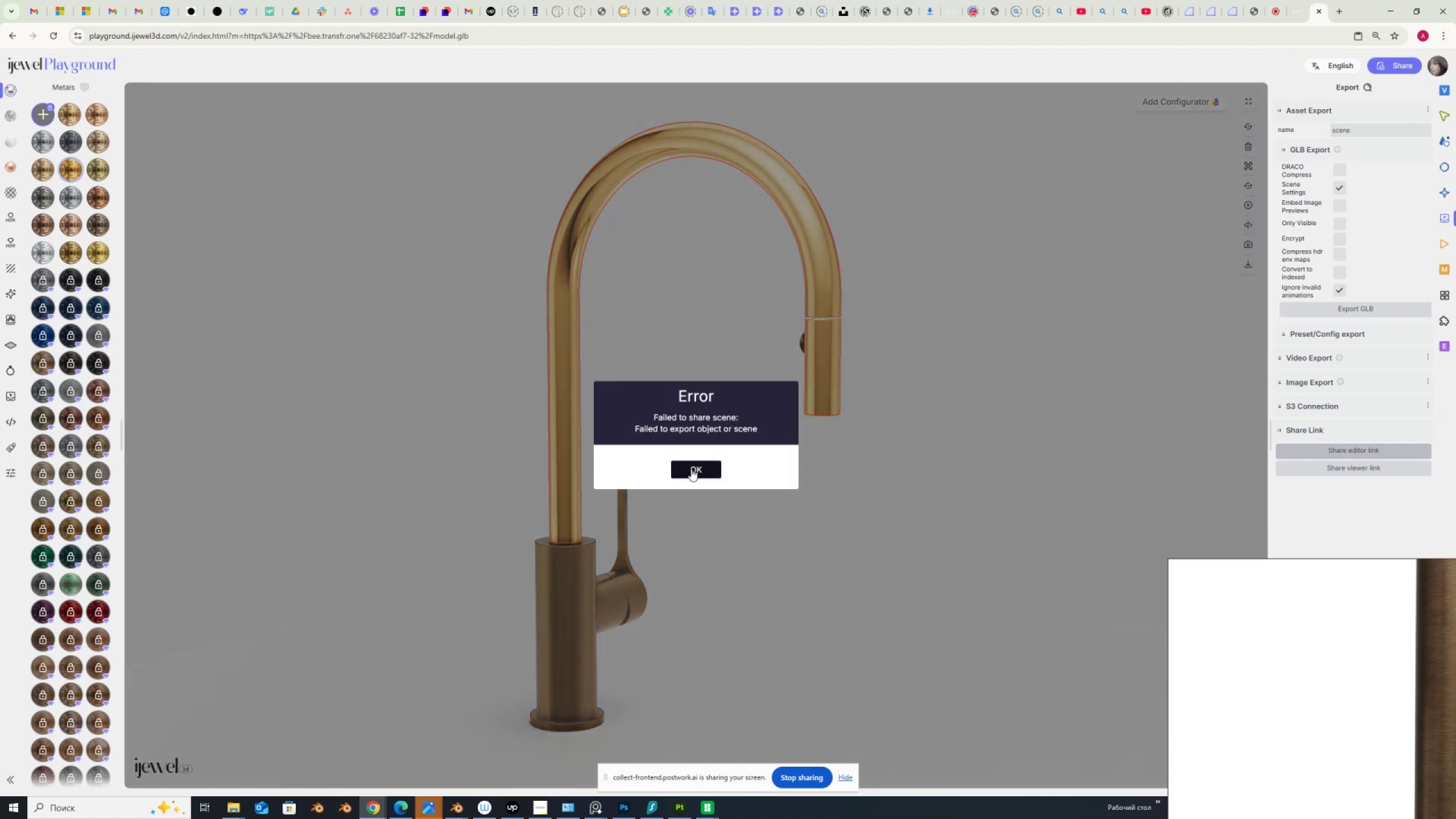 
left_click([691, 469])
 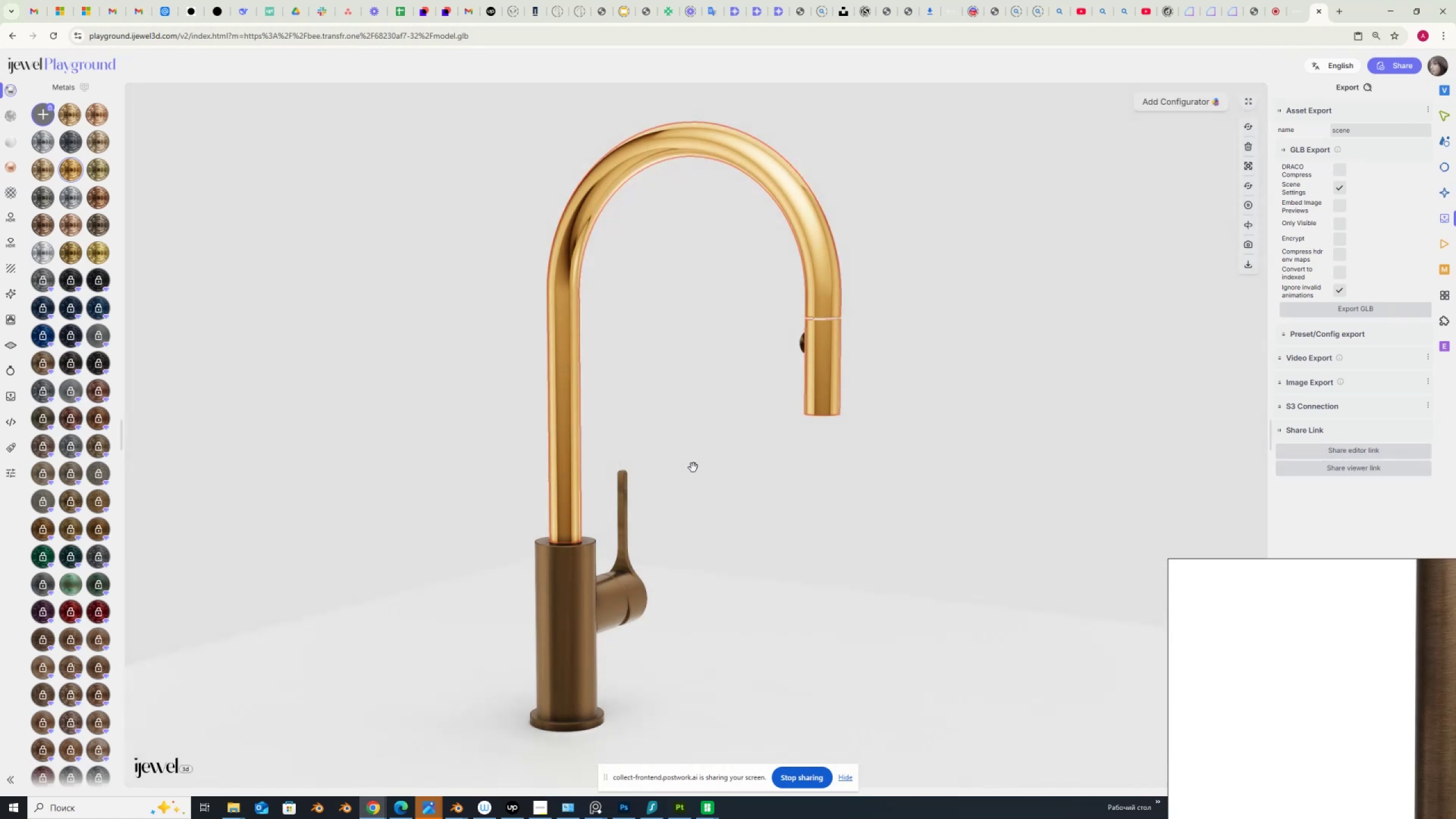 
mouse_move([1317, 14])
 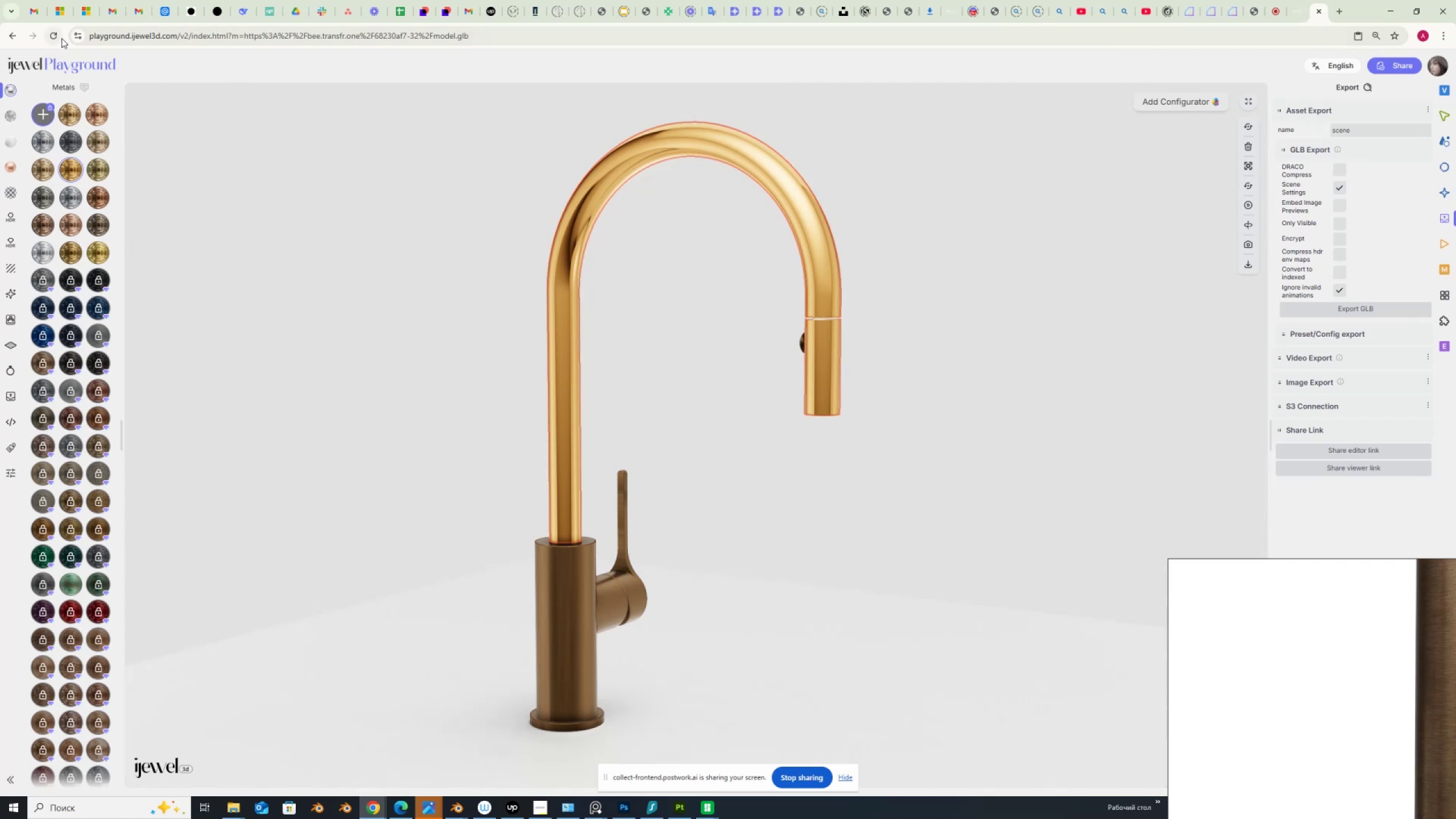 
left_click([55, 35])
 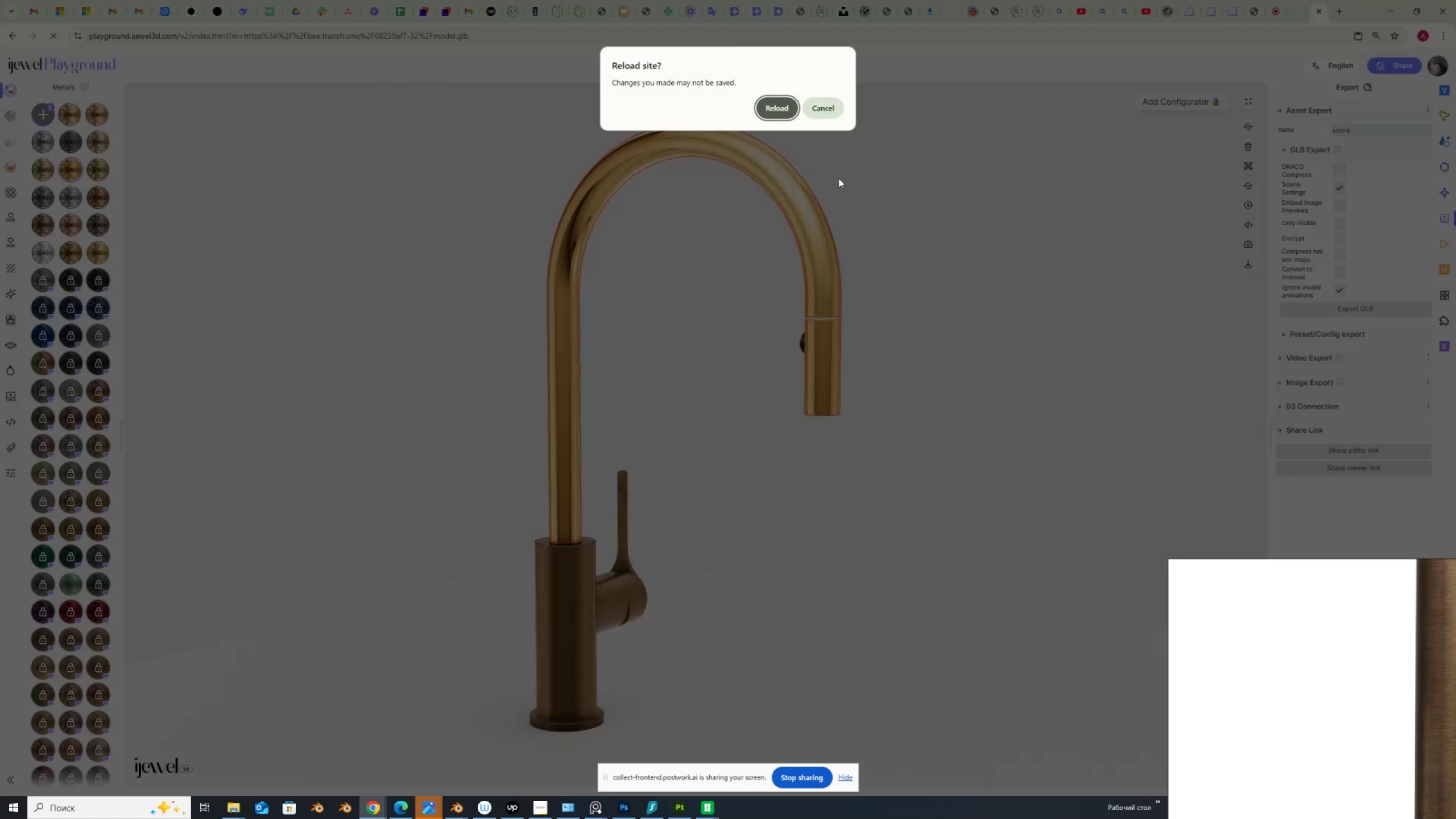 
left_click([767, 106])
 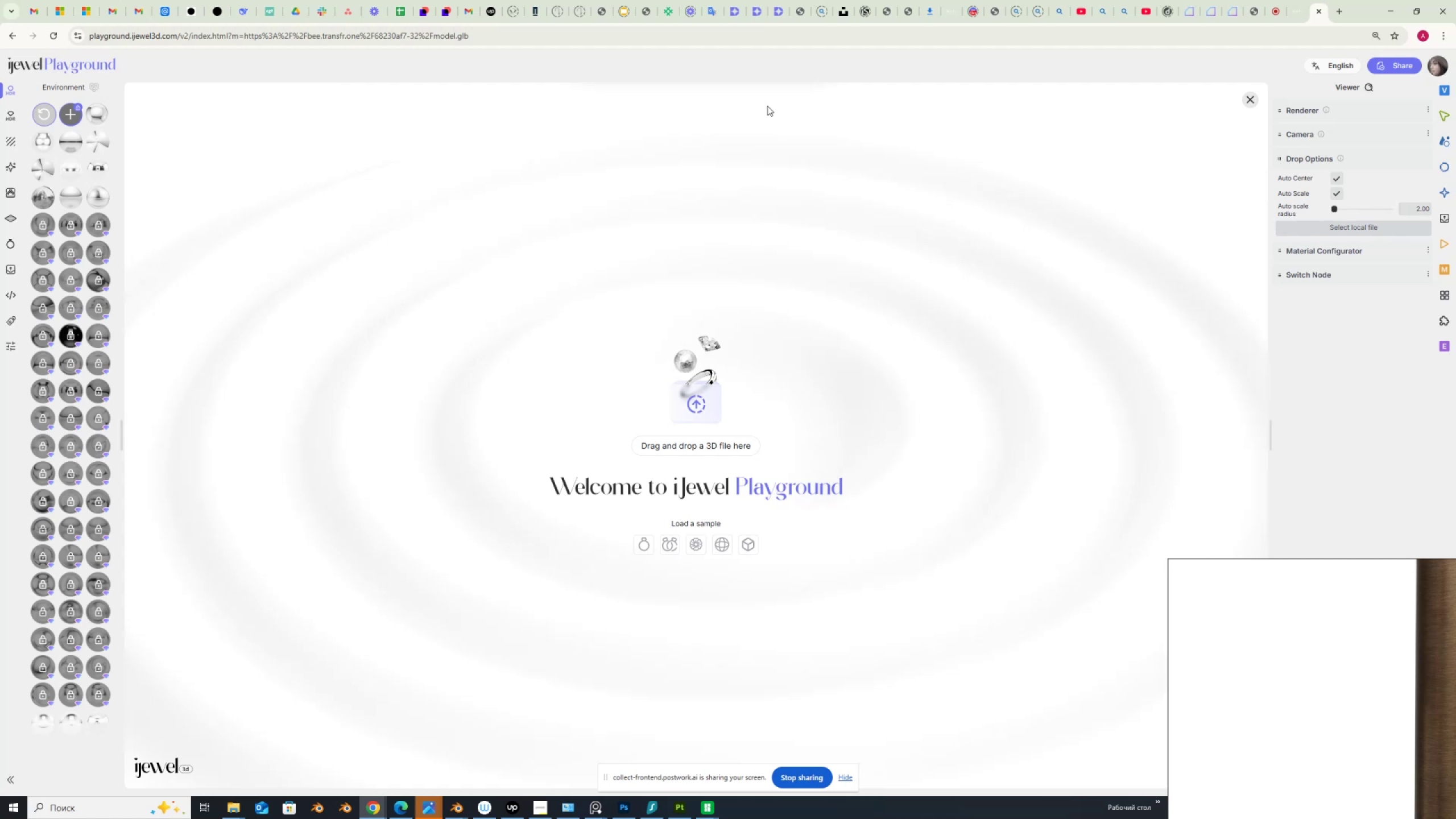 
wait(24.79)
 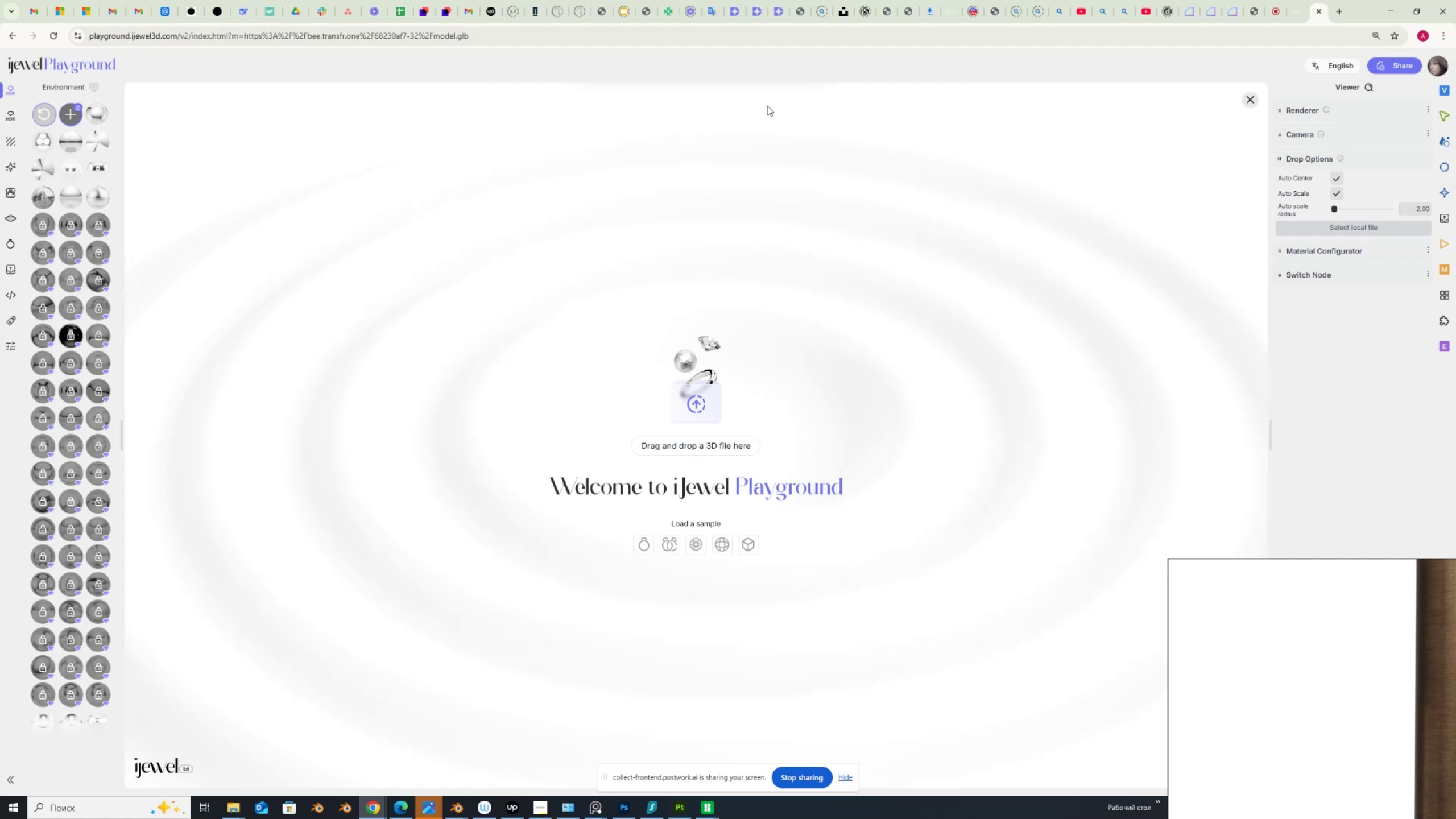 
scroll: coordinate [489, 464], scroll_direction: down, amount: 1.0
 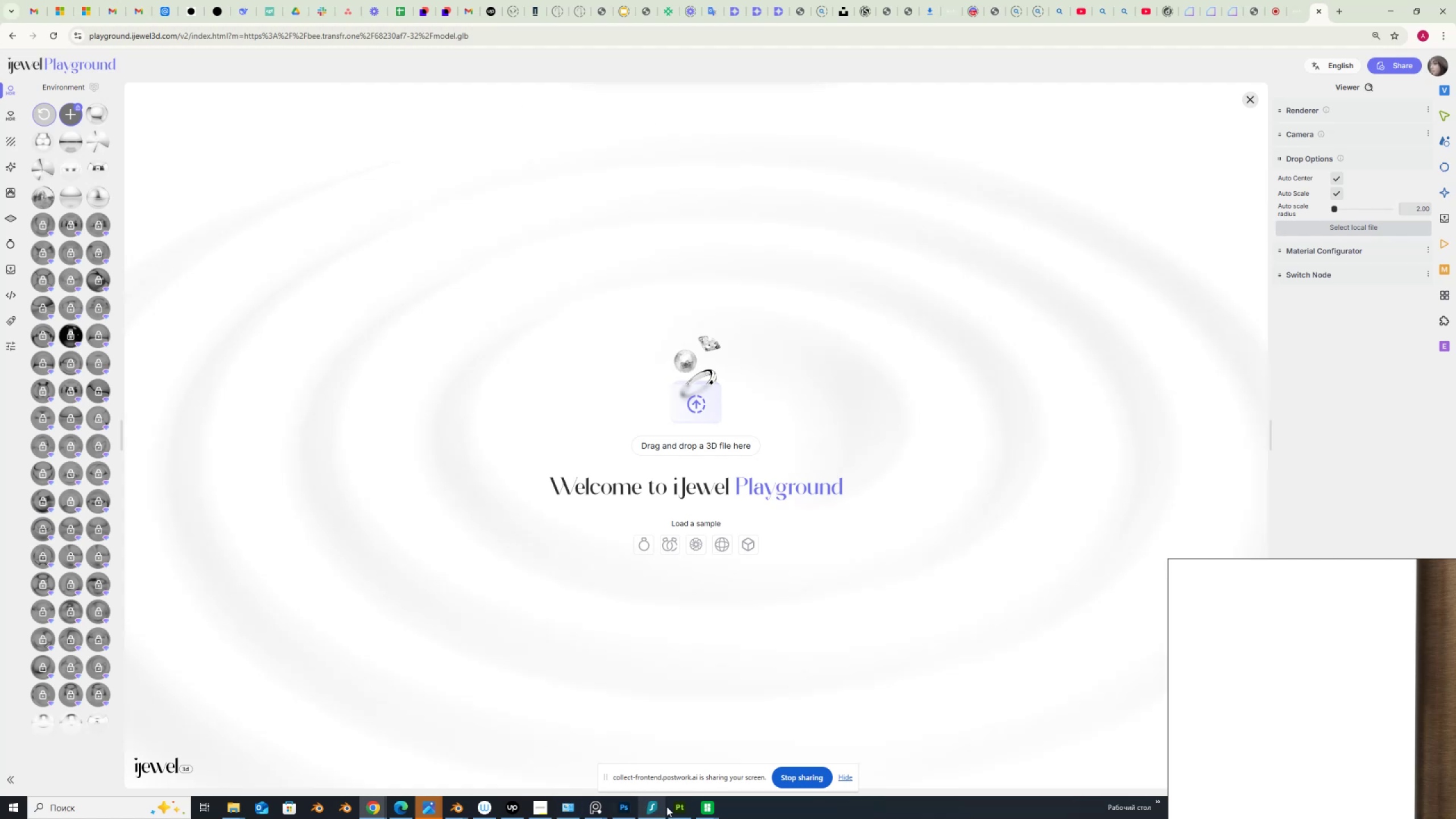 
left_click([679, 809])
 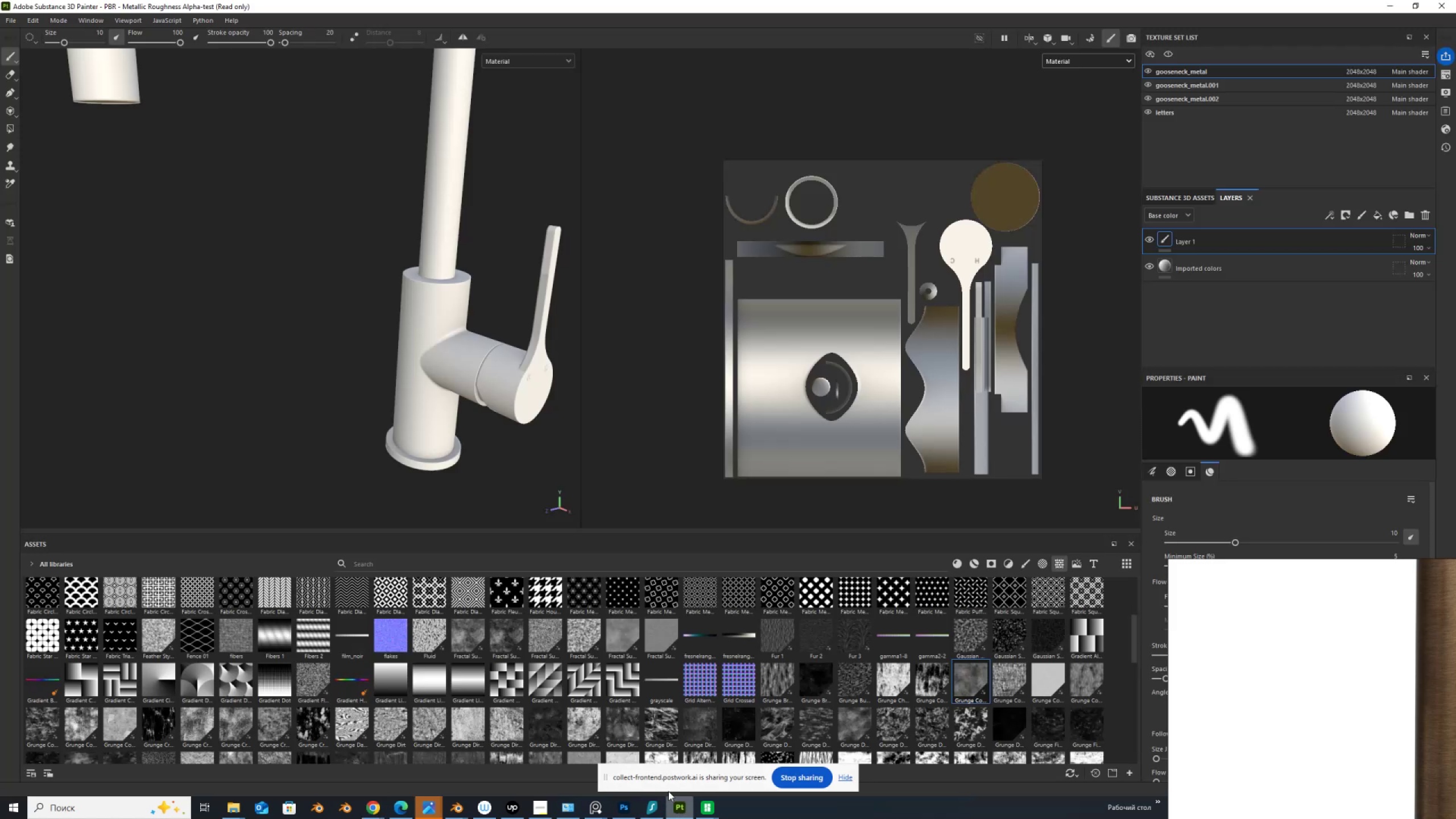 
mouse_move([618, 629])
 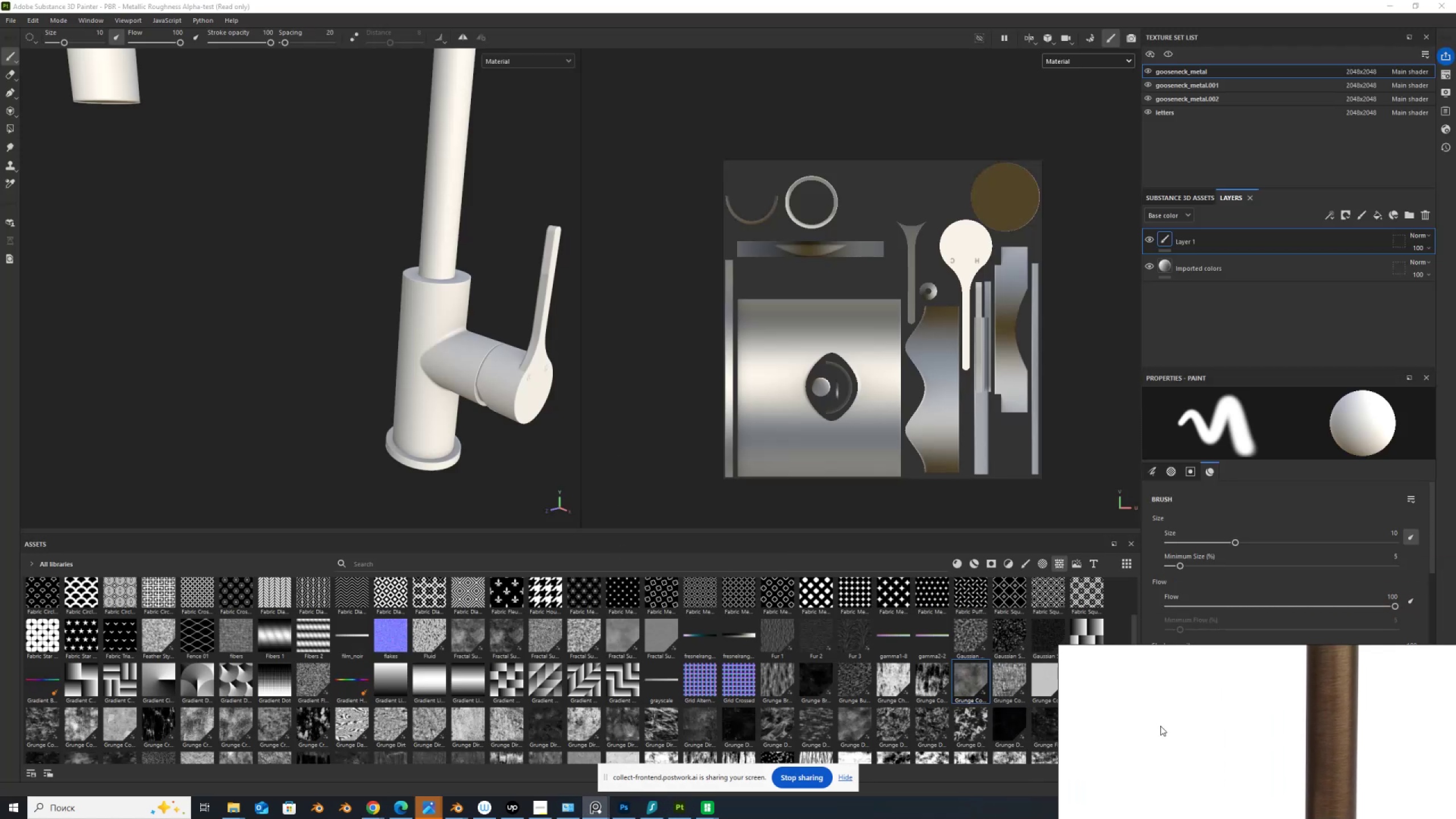 
wait(9.21)
 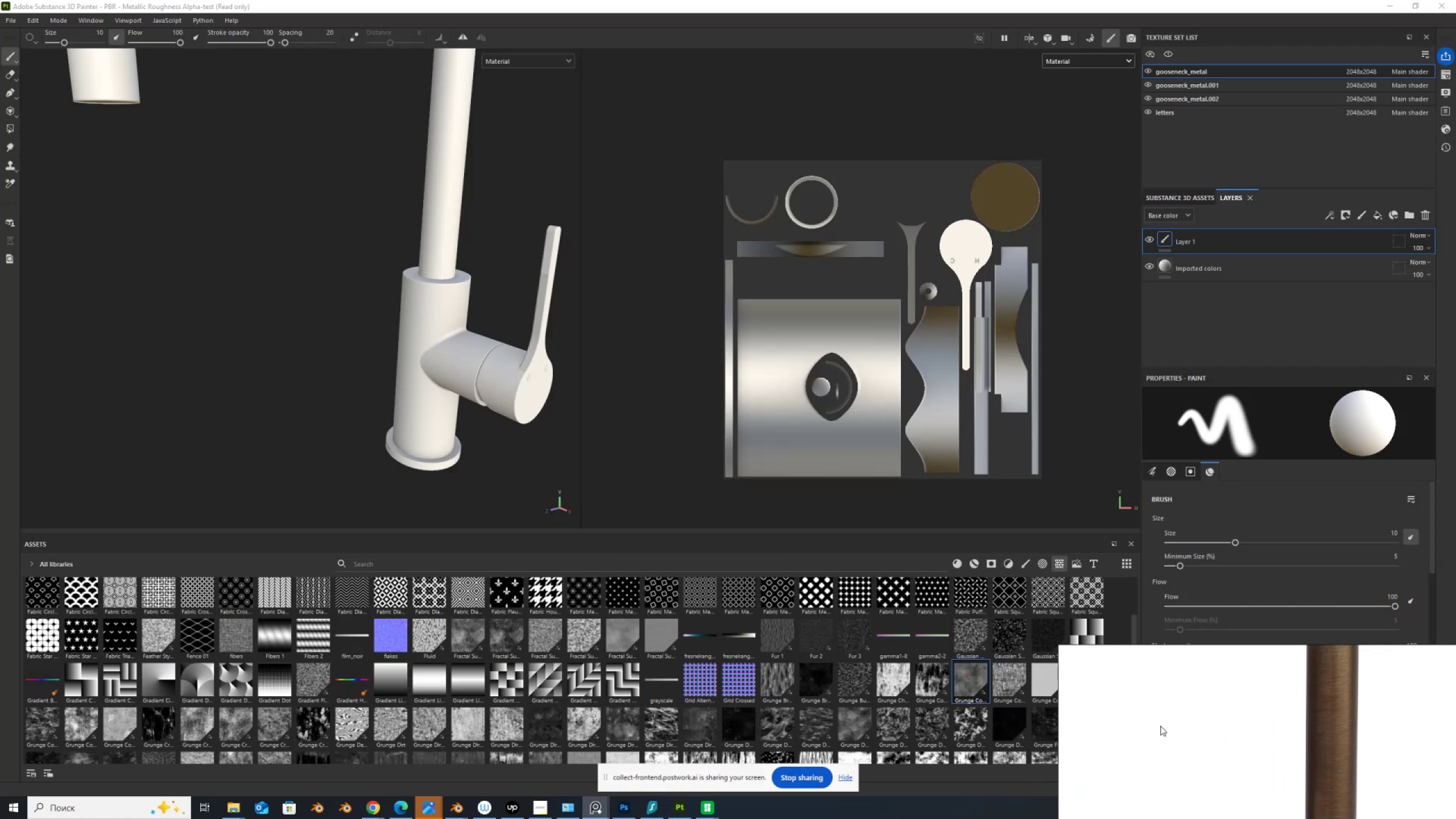 
left_click([1130, 774])
 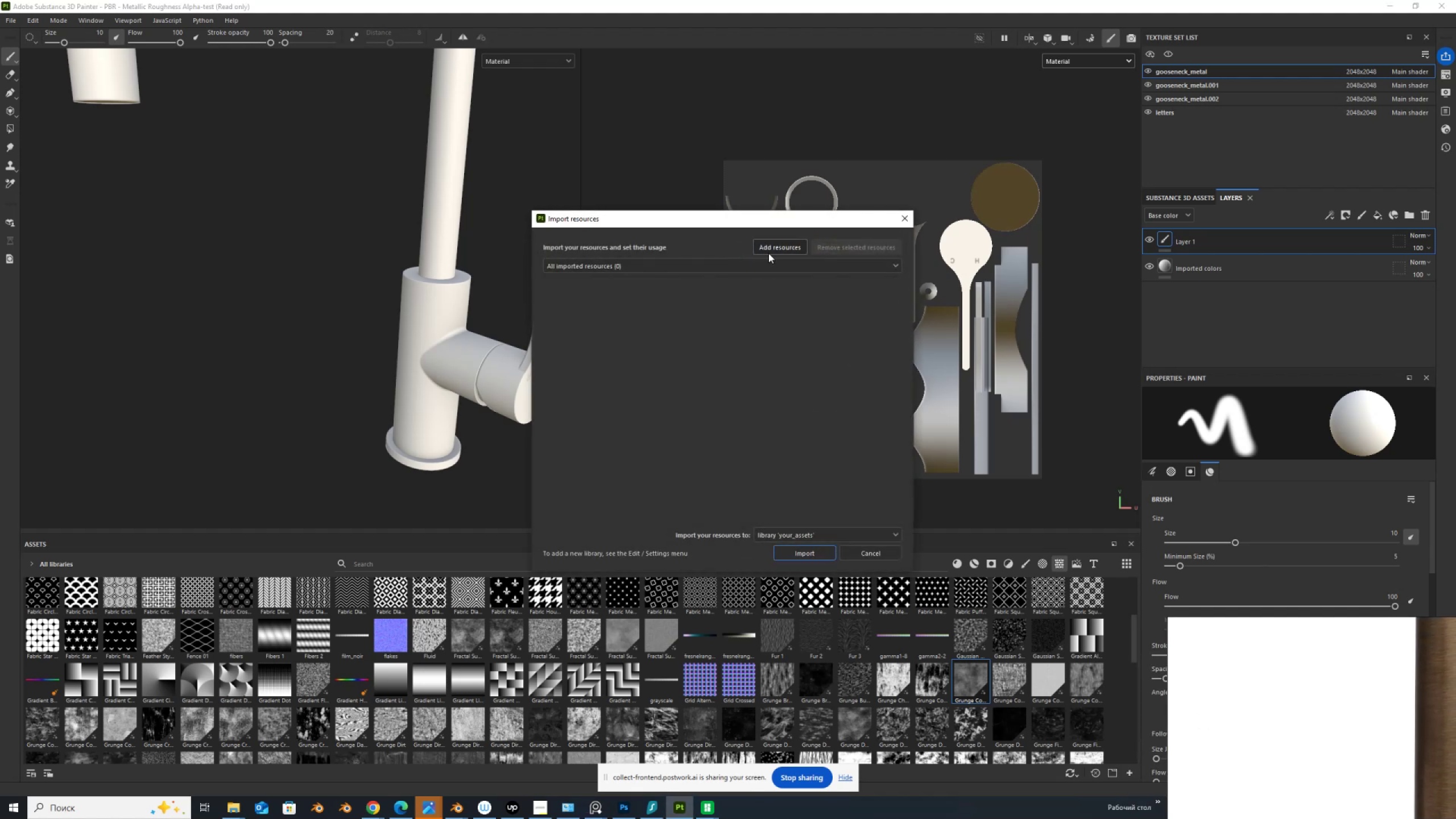 
left_click([778, 246])
 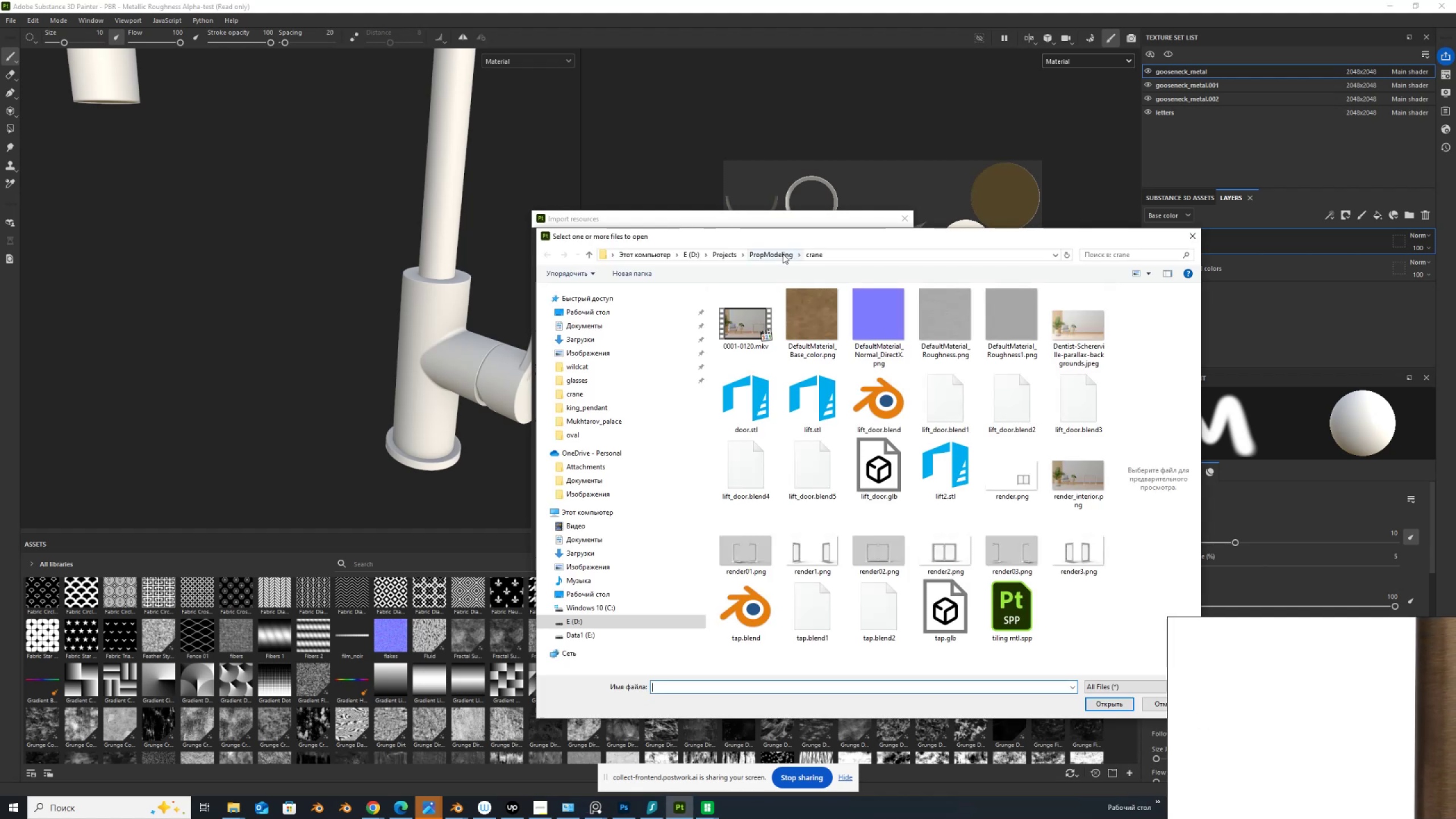 
left_click([805, 318])
 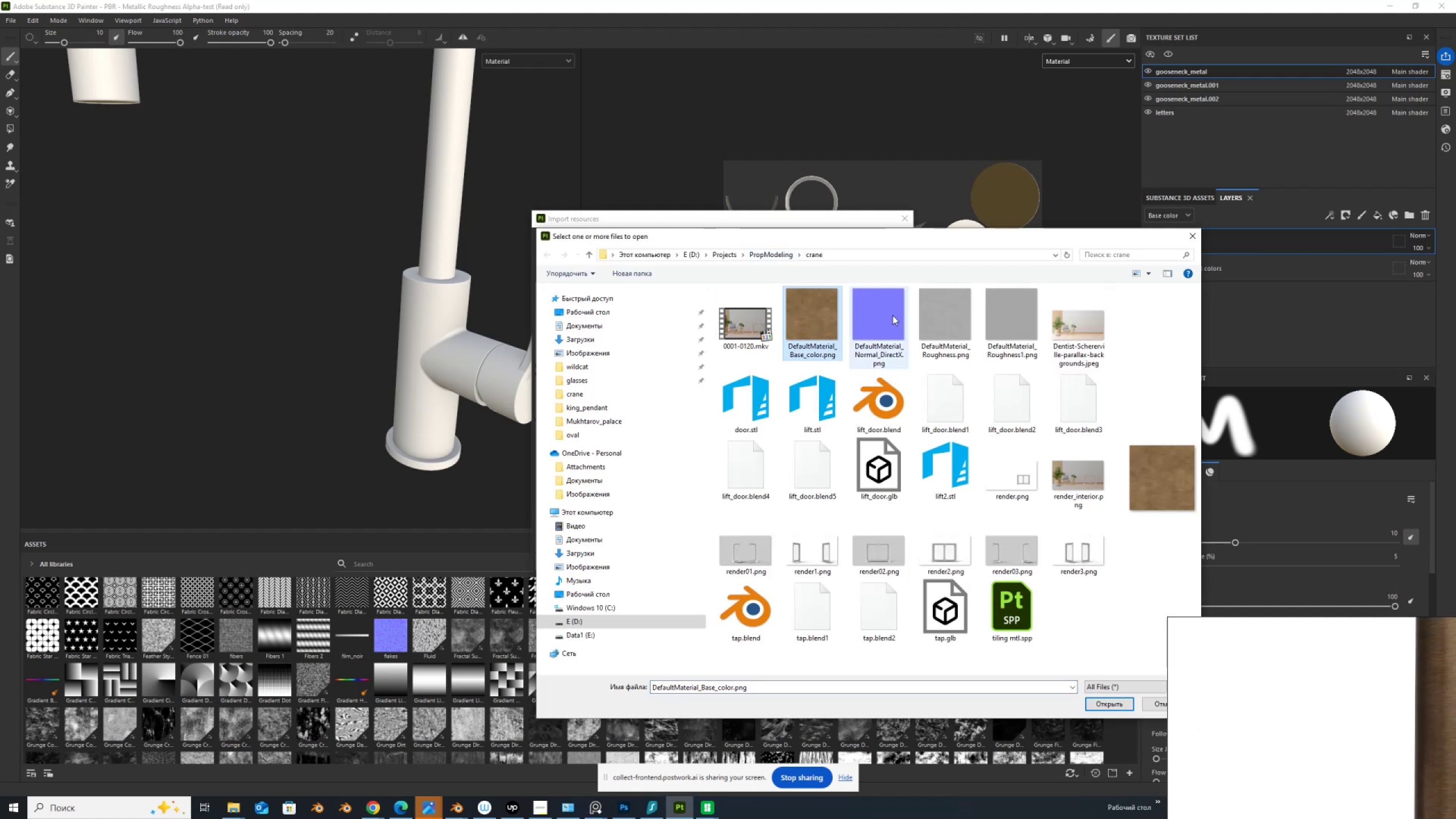 
hold_key(key=ShiftLeft, duration=1.11)
left_click([887, 315])
 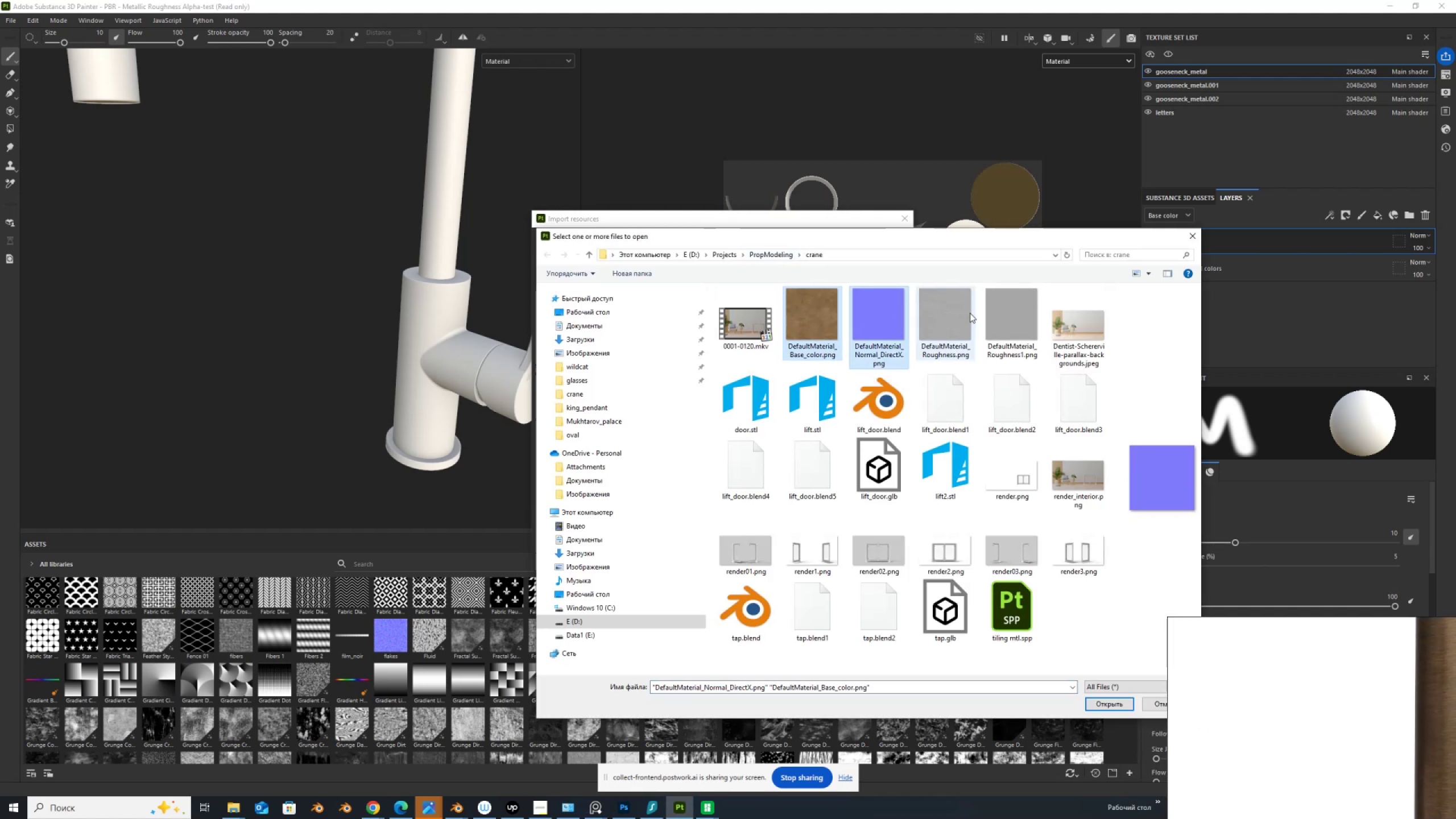 
double_click([970, 313])
 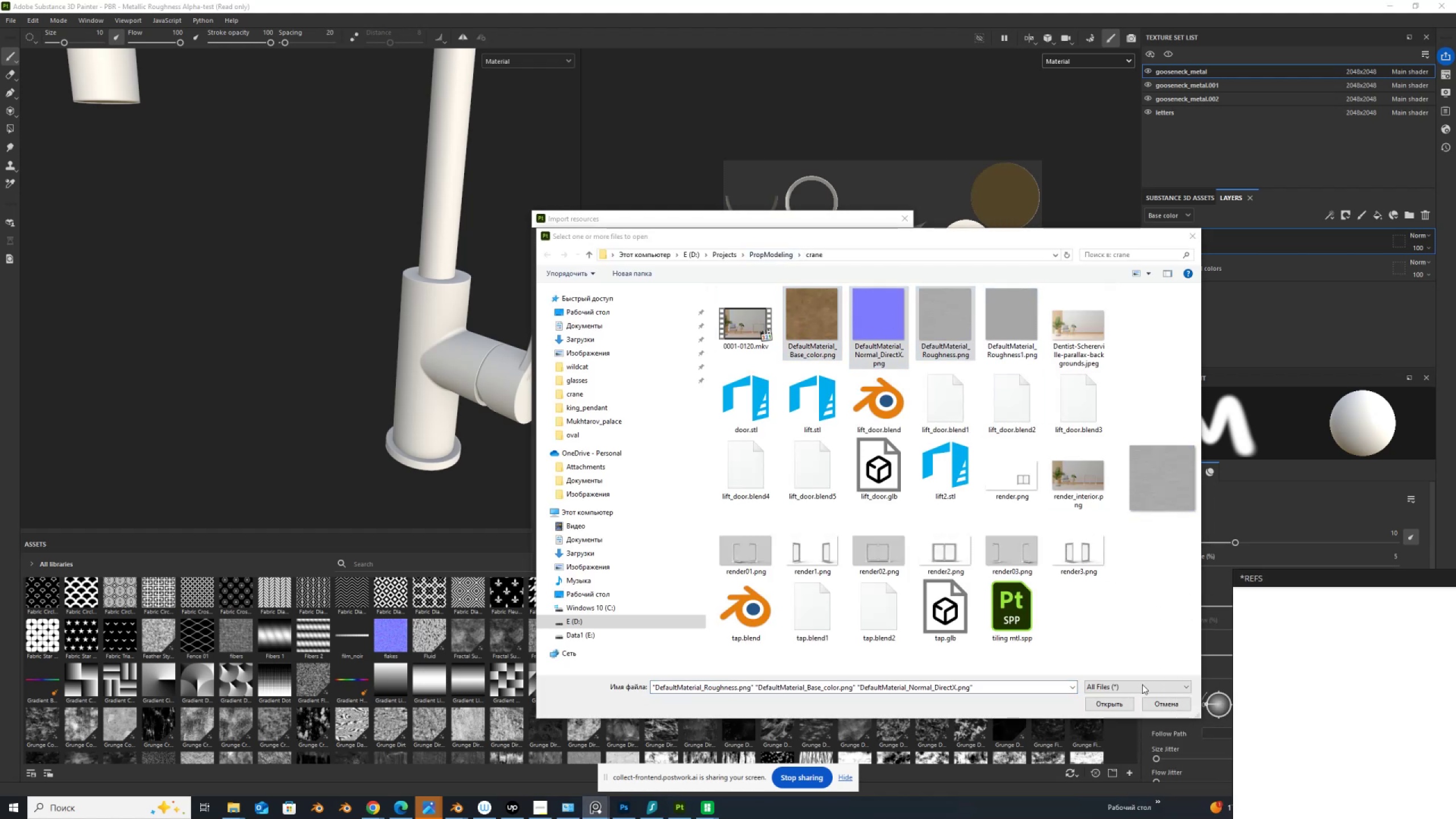 
left_click([1103, 705])
 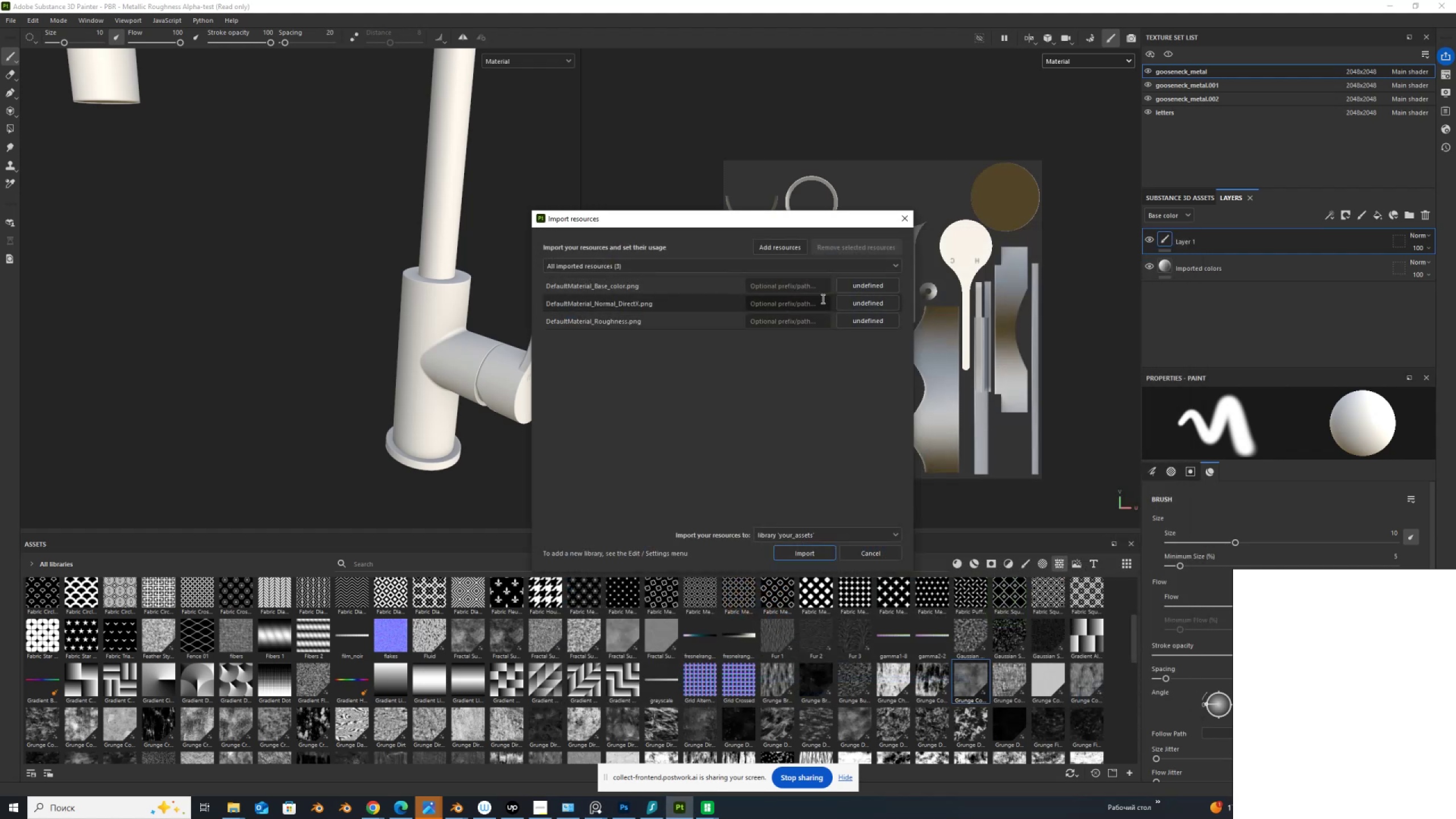 
left_click([851, 288])
 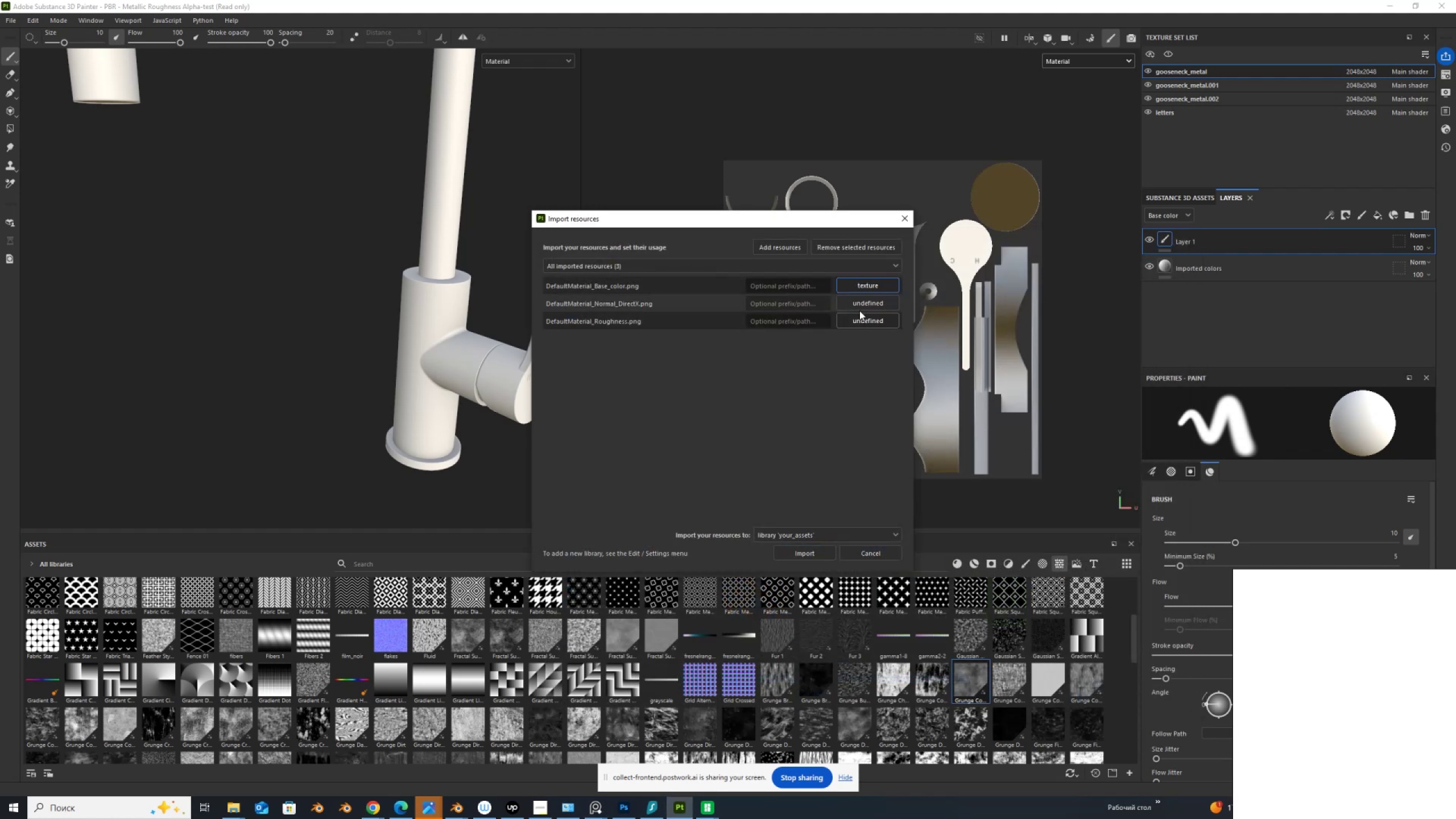 
double_click([859, 299])
 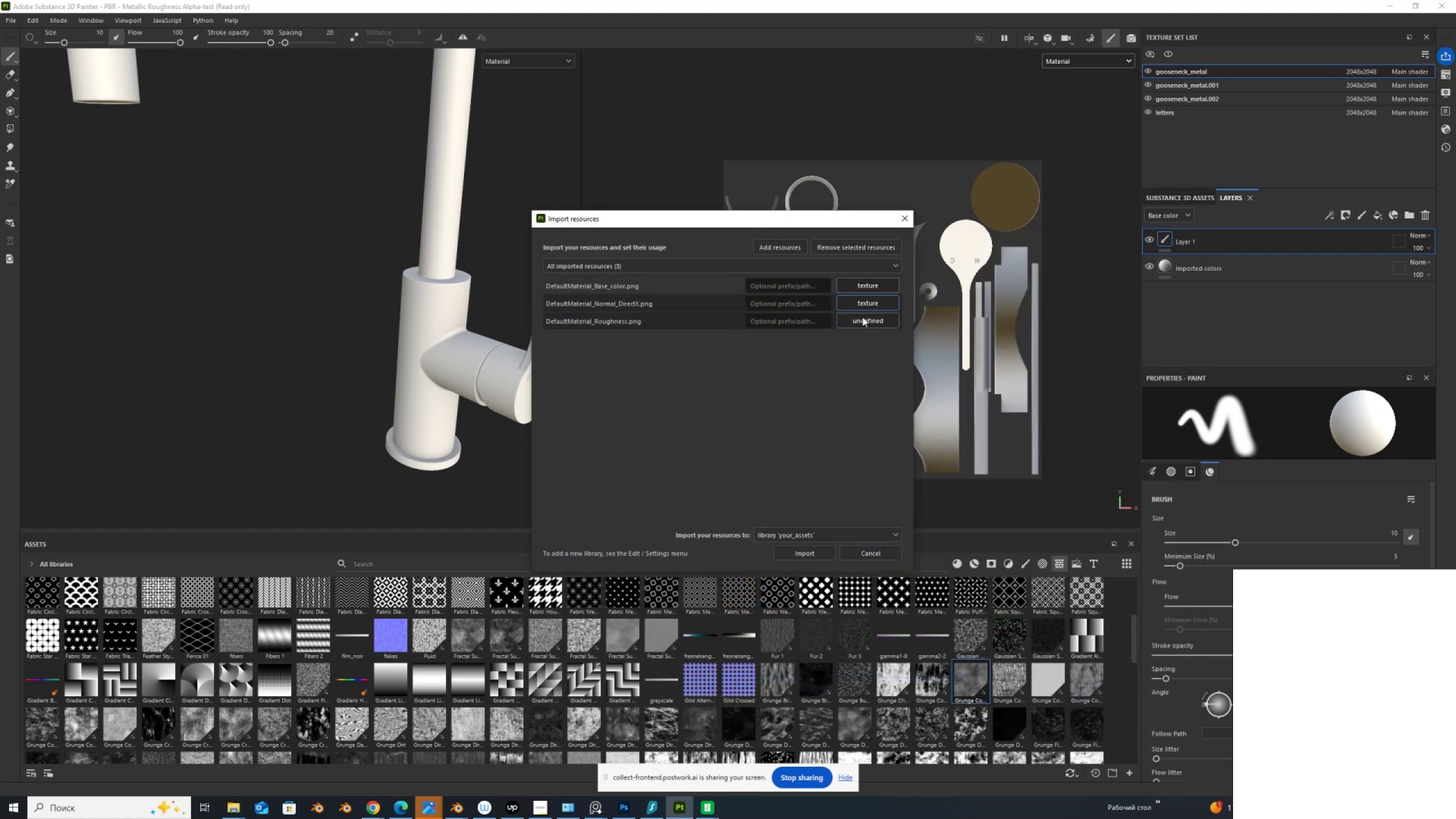 
double_click([862, 313])
 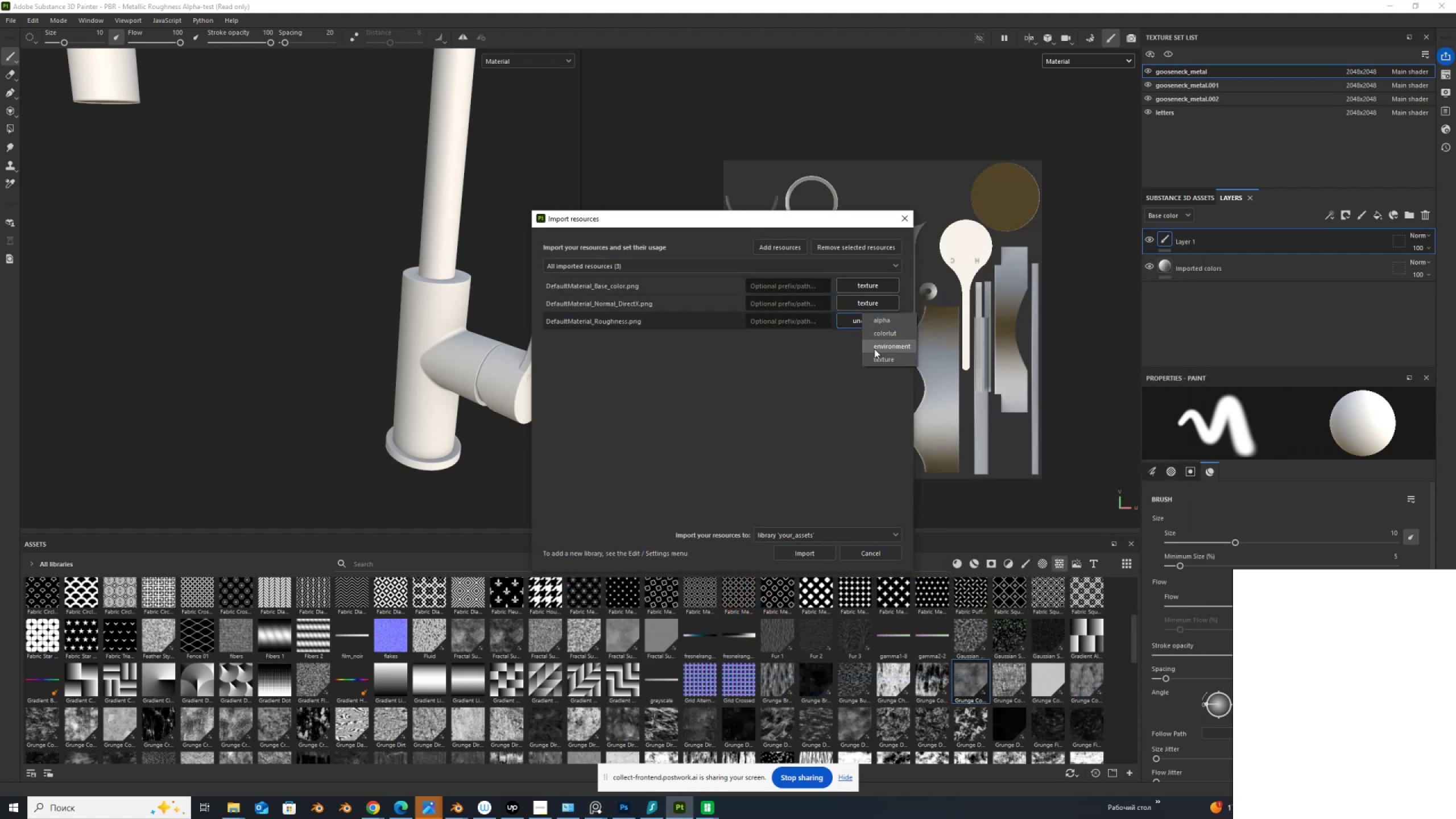 
left_click([877, 360])
 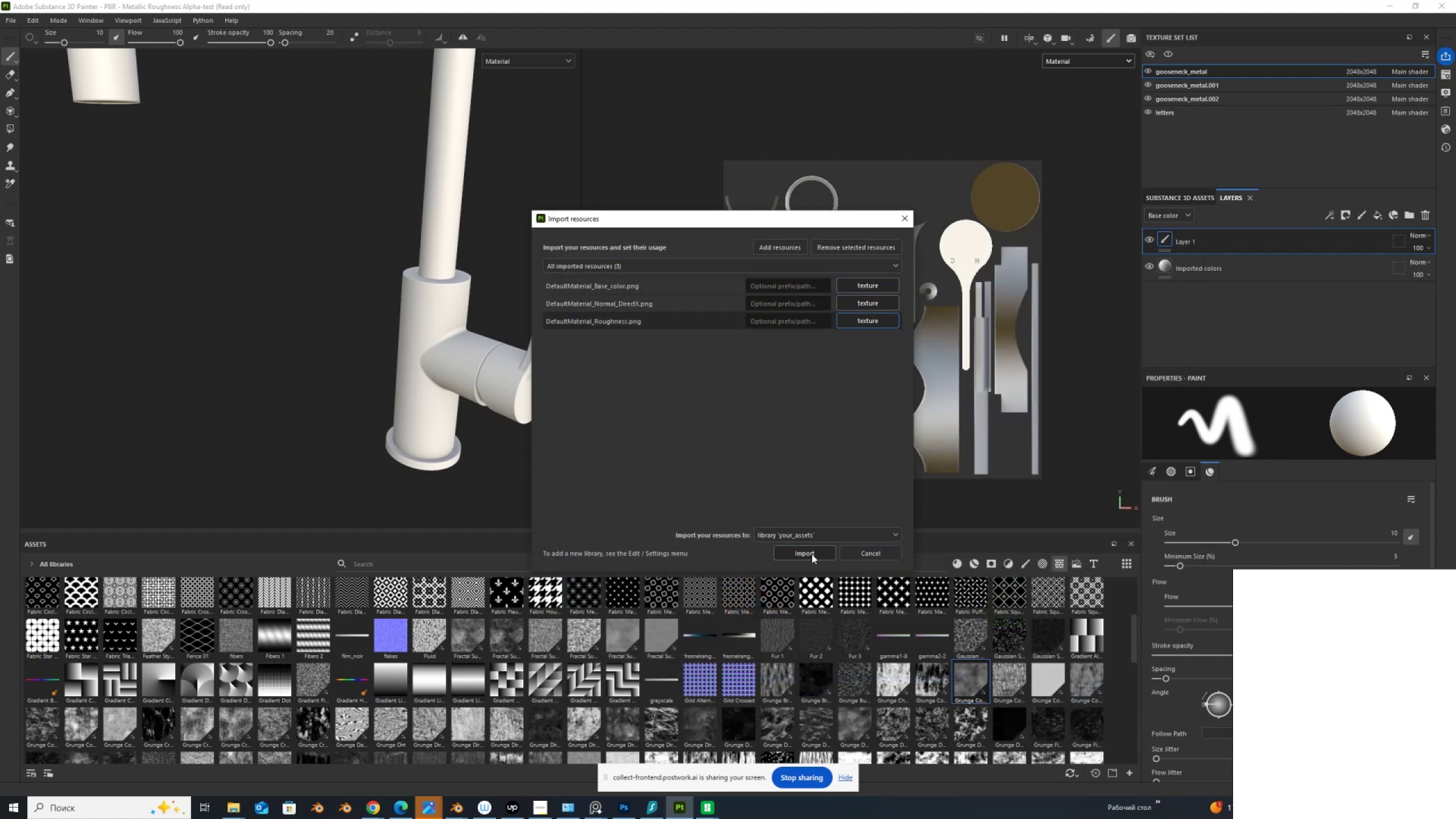 
left_click([812, 554])
 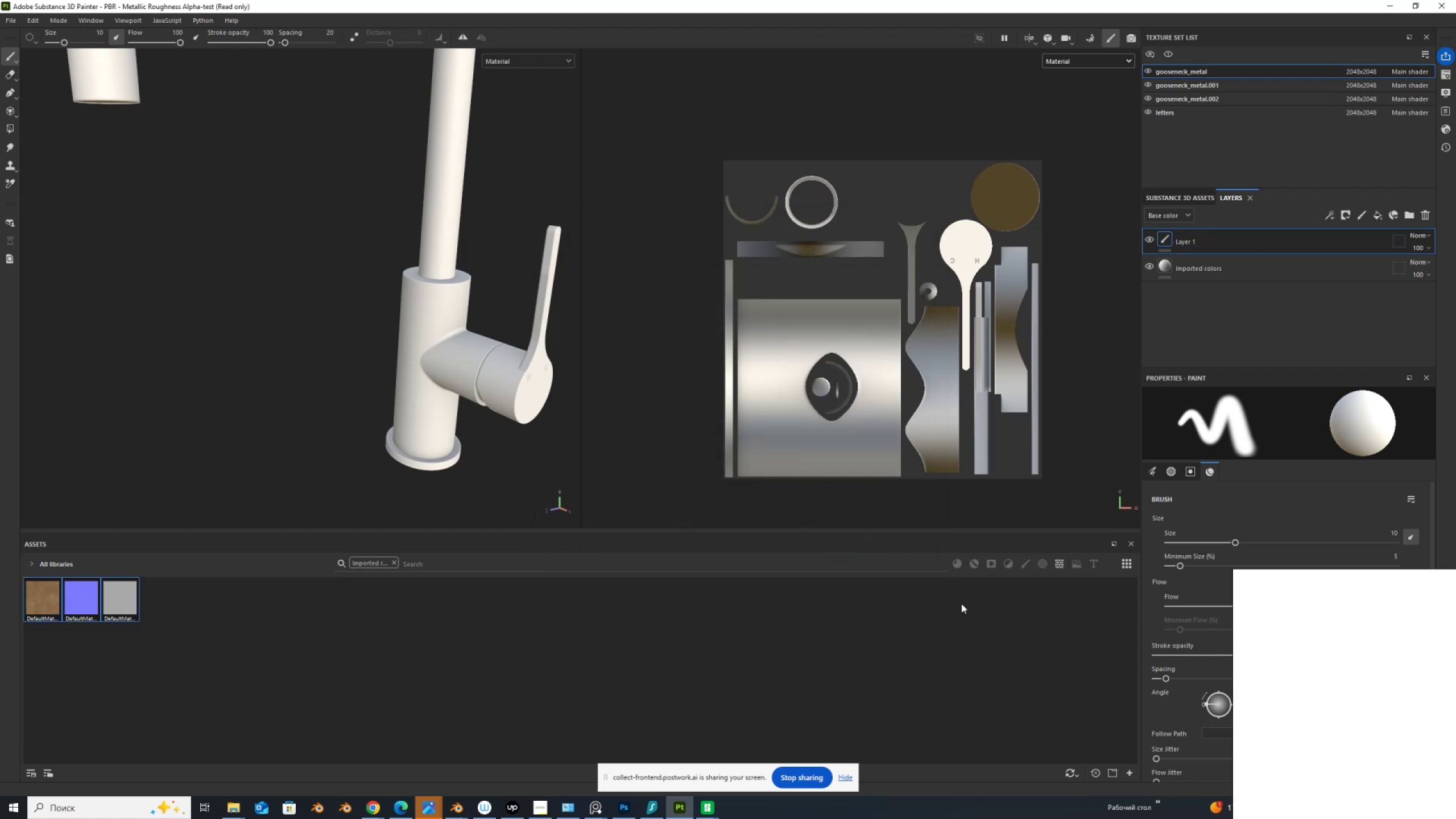 
wait(9.12)
 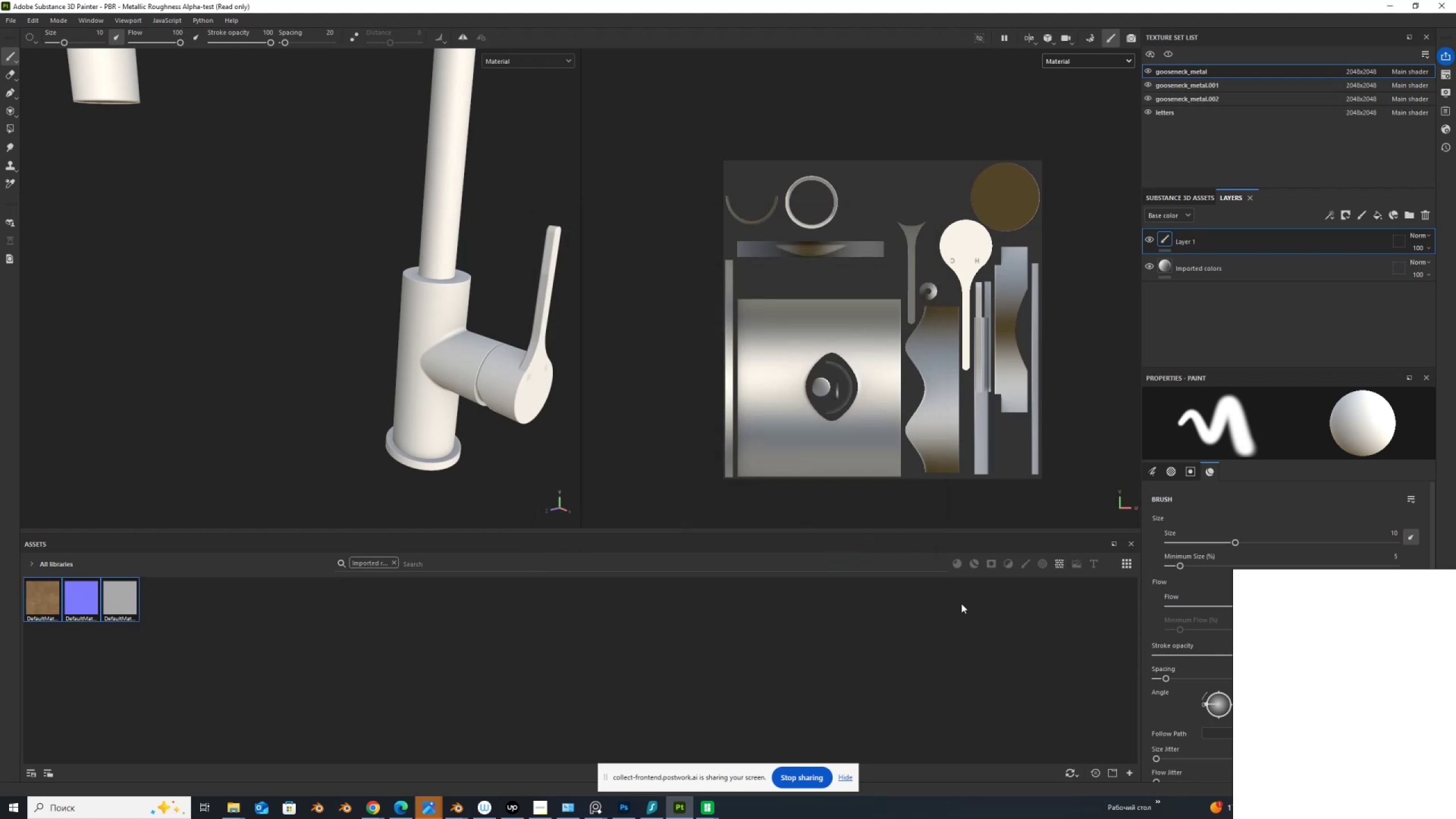 
left_click([1424, 214])
 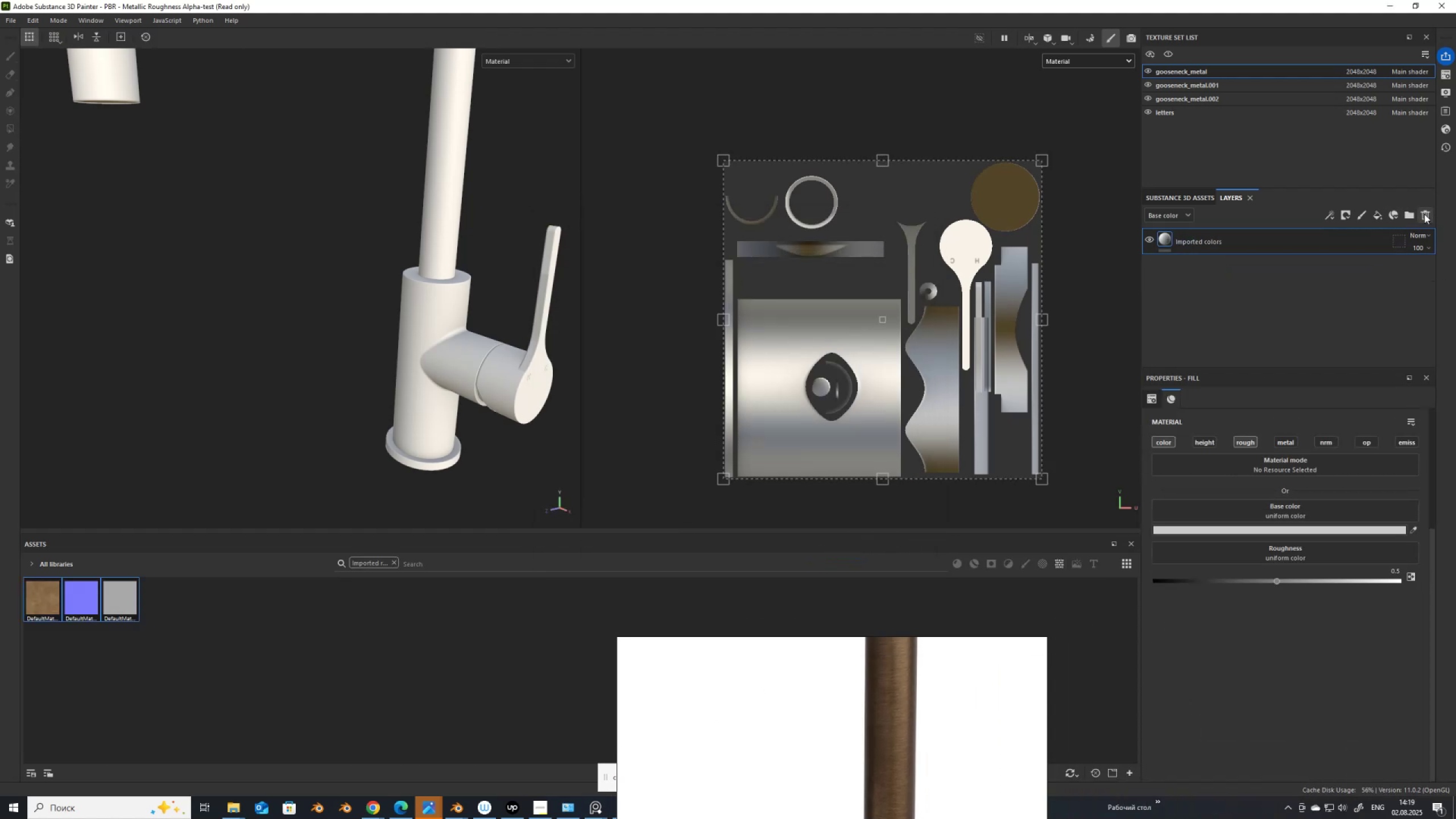 
left_click([1424, 214])
 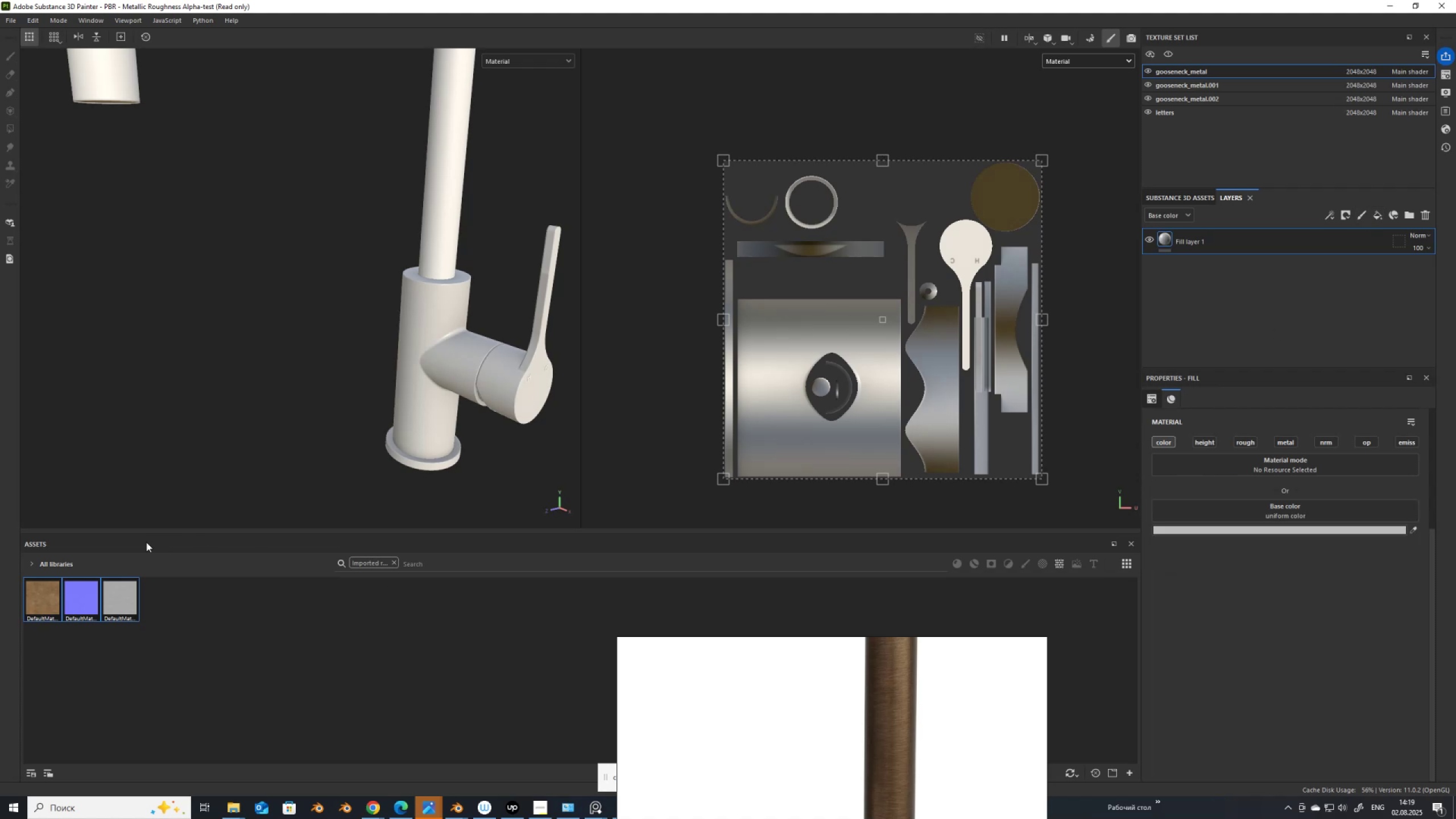 
left_click([60, 595])
 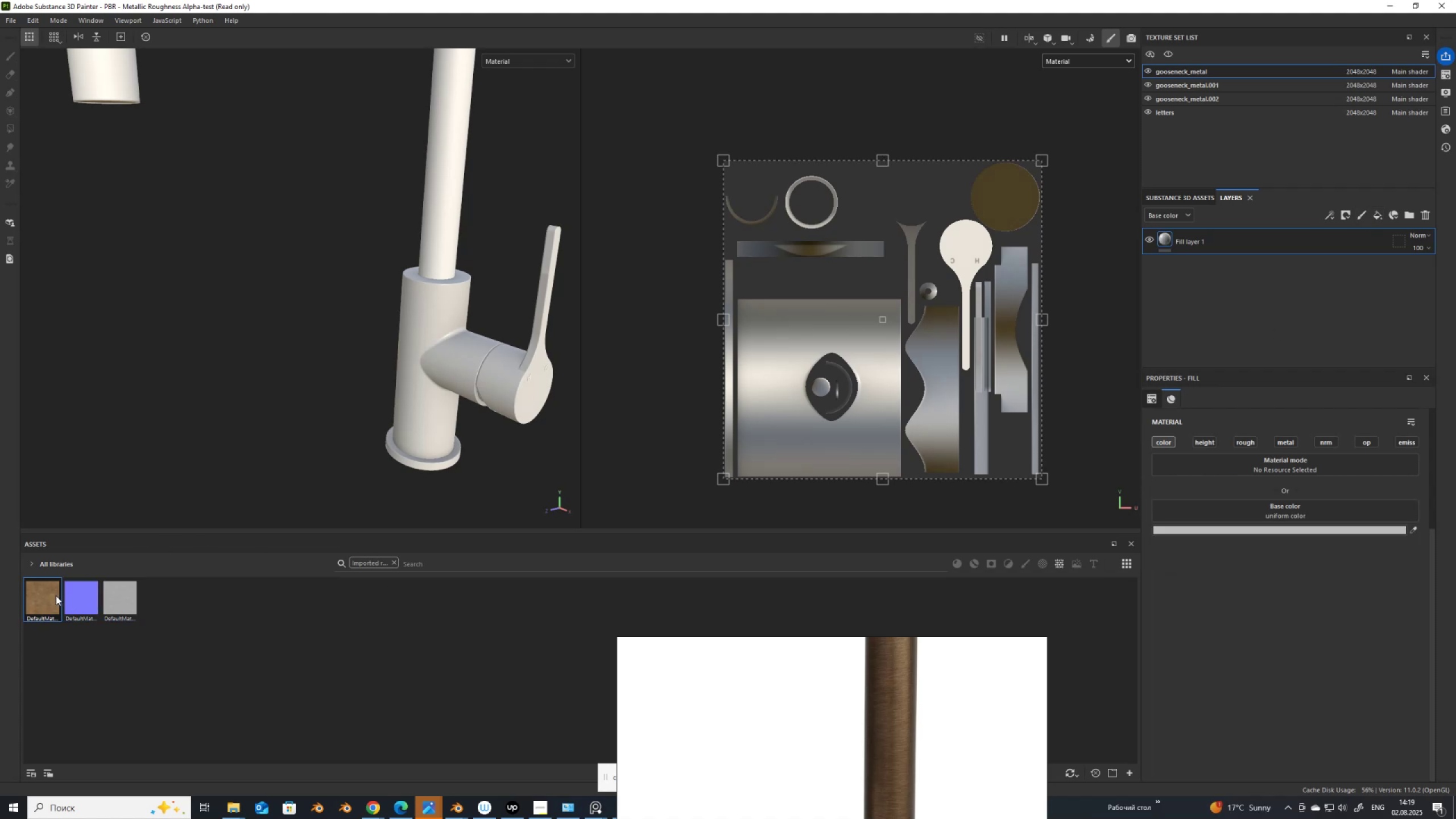 
left_click_drag(start_coordinate=[56, 595], to_coordinate=[1294, 502])
 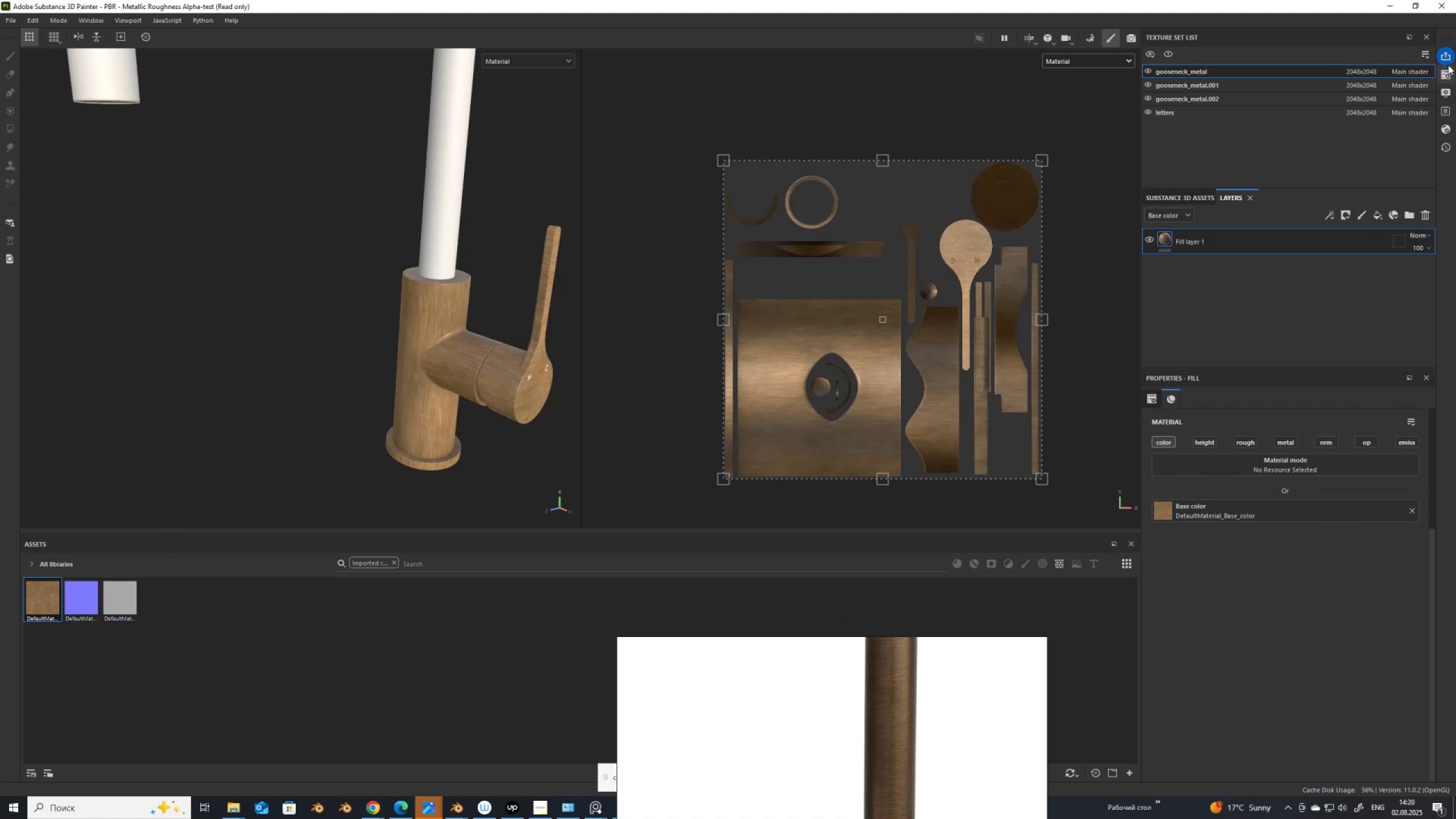 
left_click([1449, 75])
 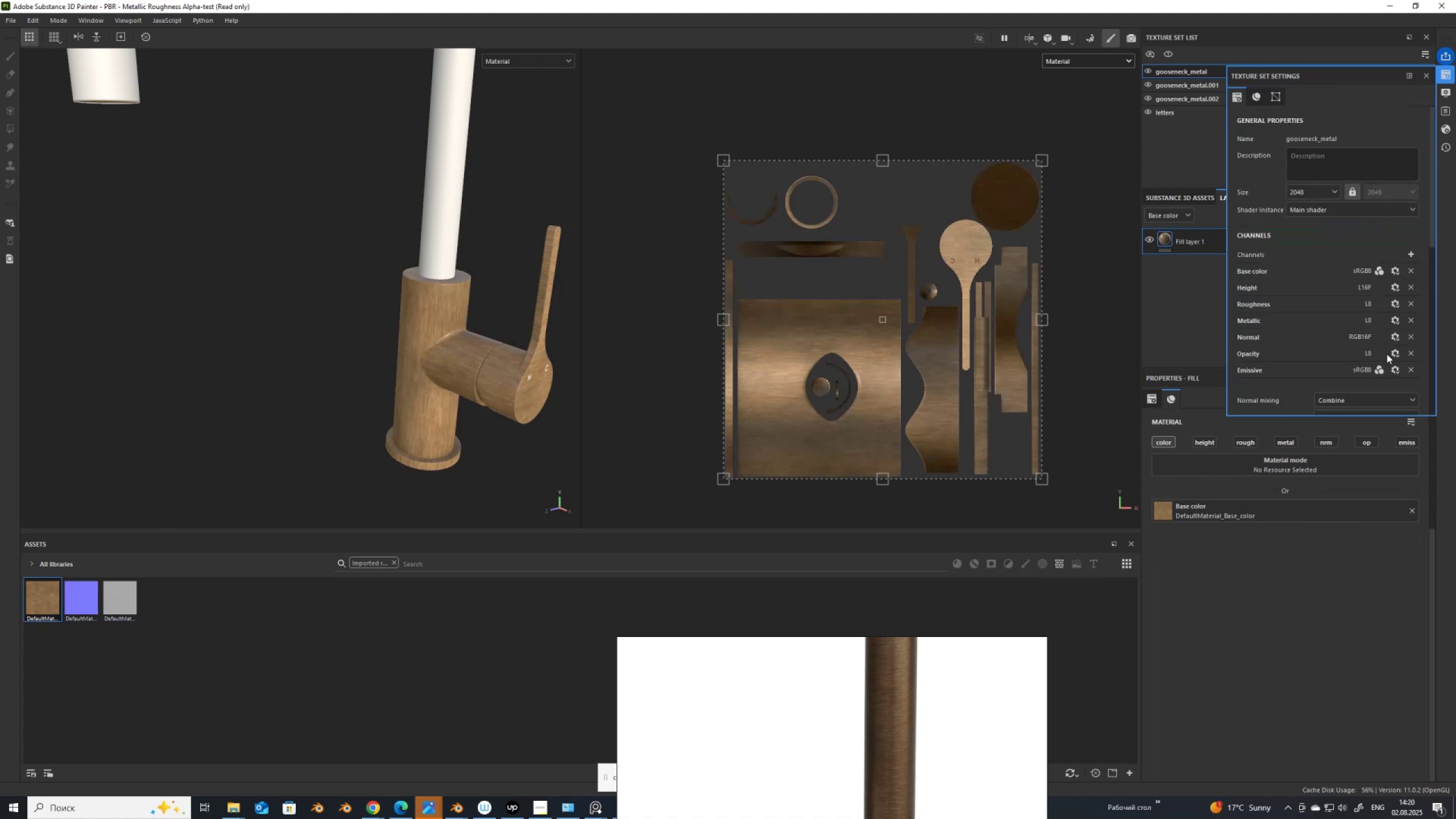 
left_click([1409, 354])
 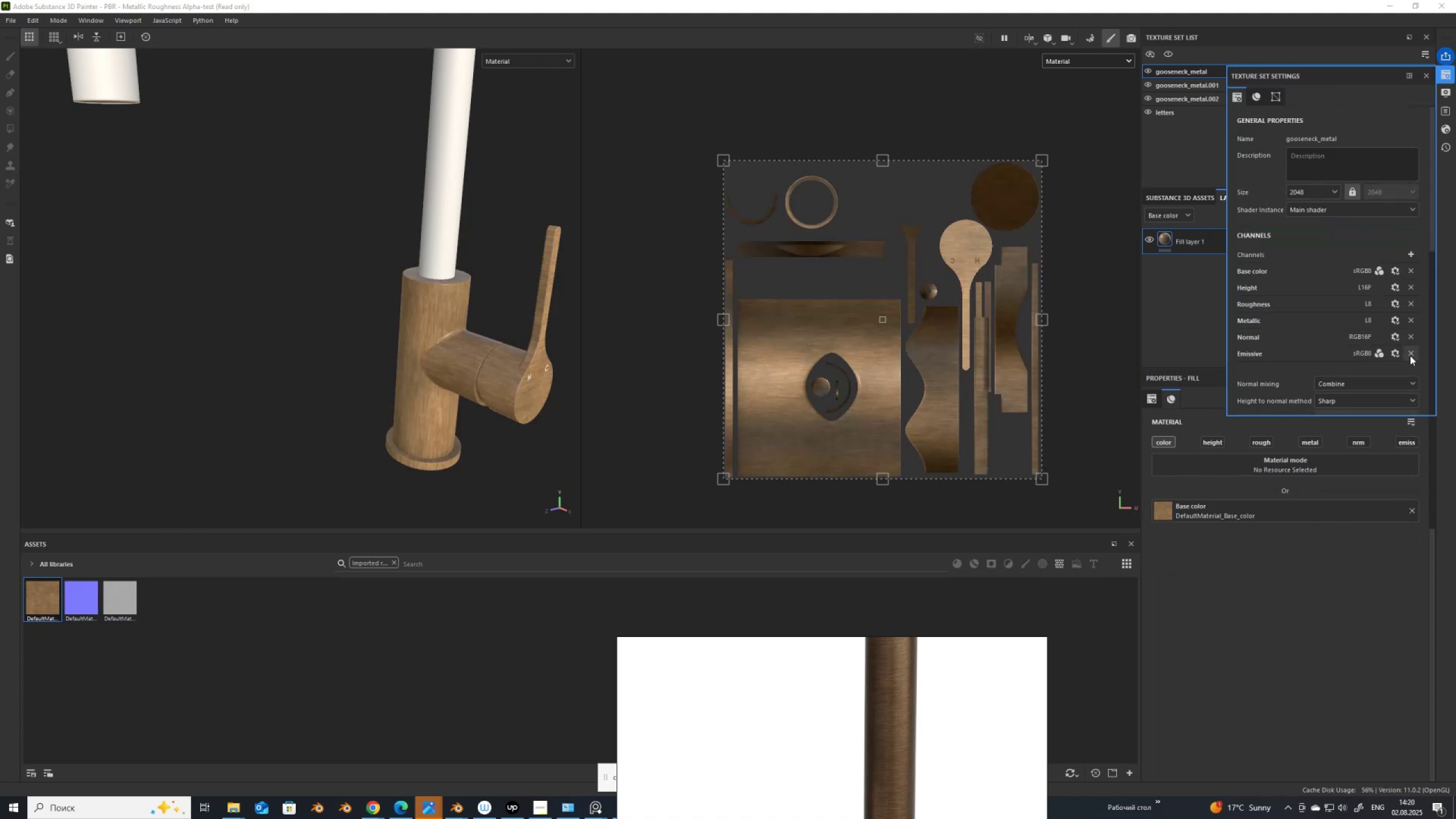 
left_click([1410, 355])
 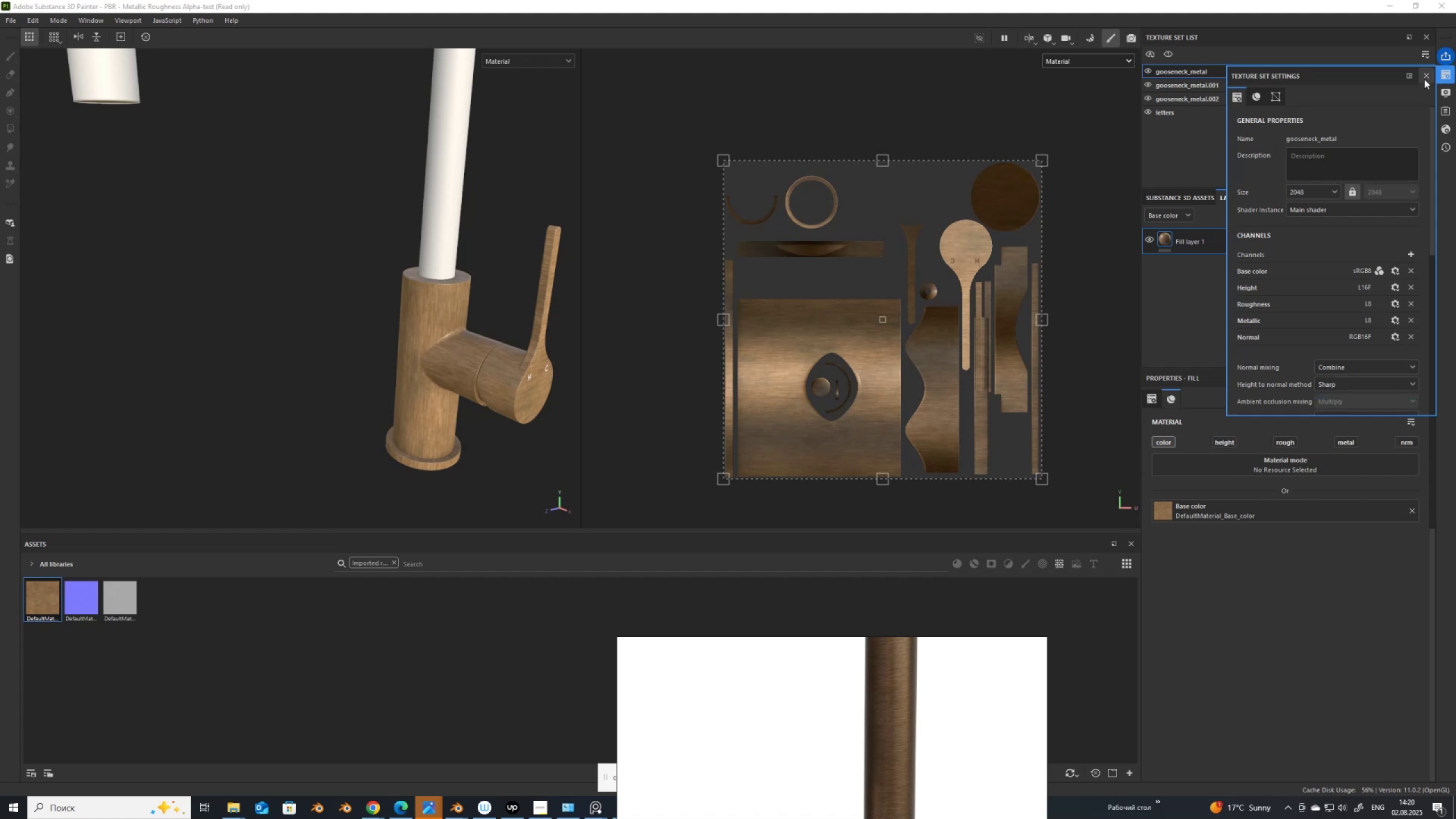 
left_click([1424, 79])
 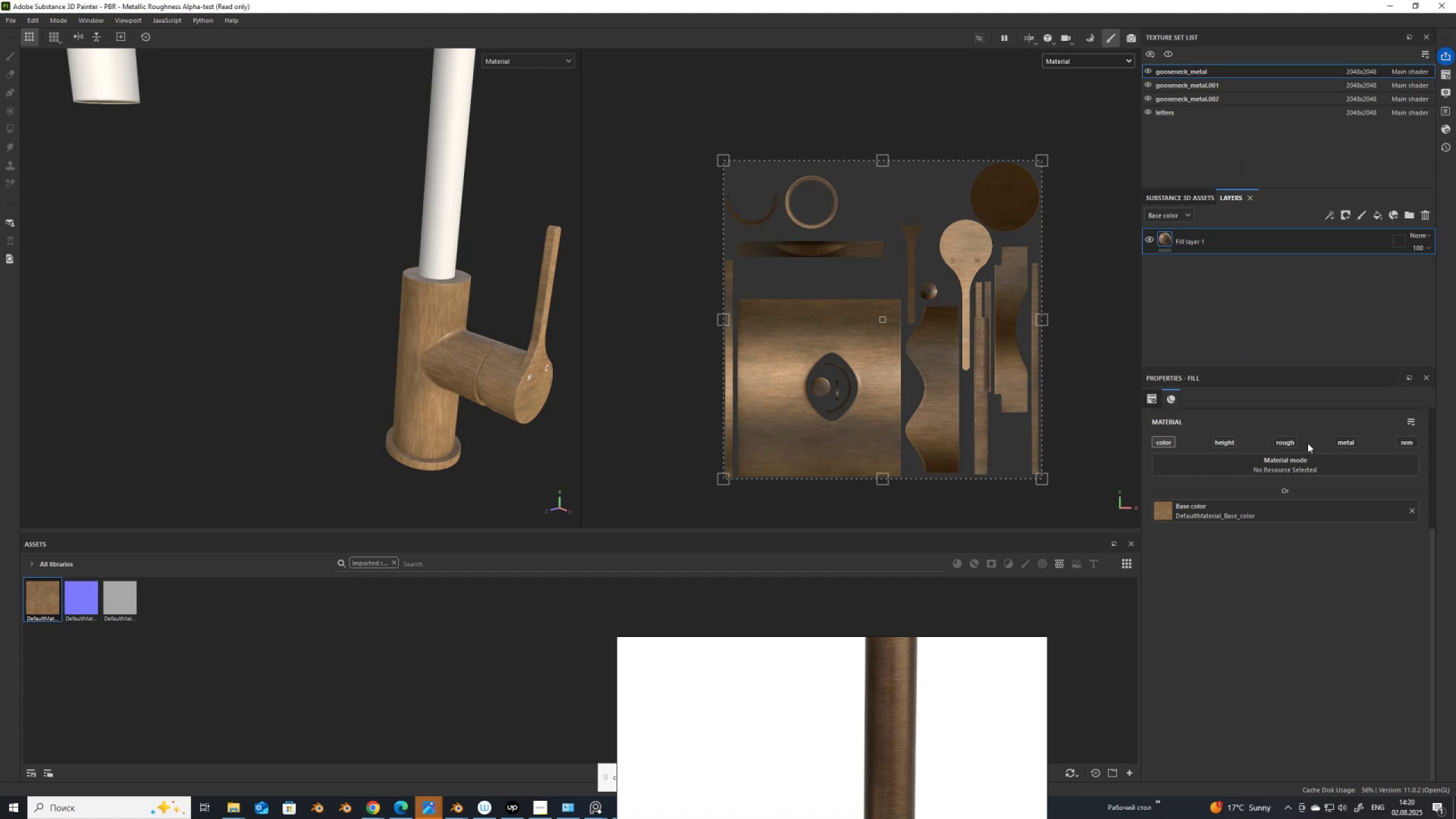 
left_click([1293, 443])
 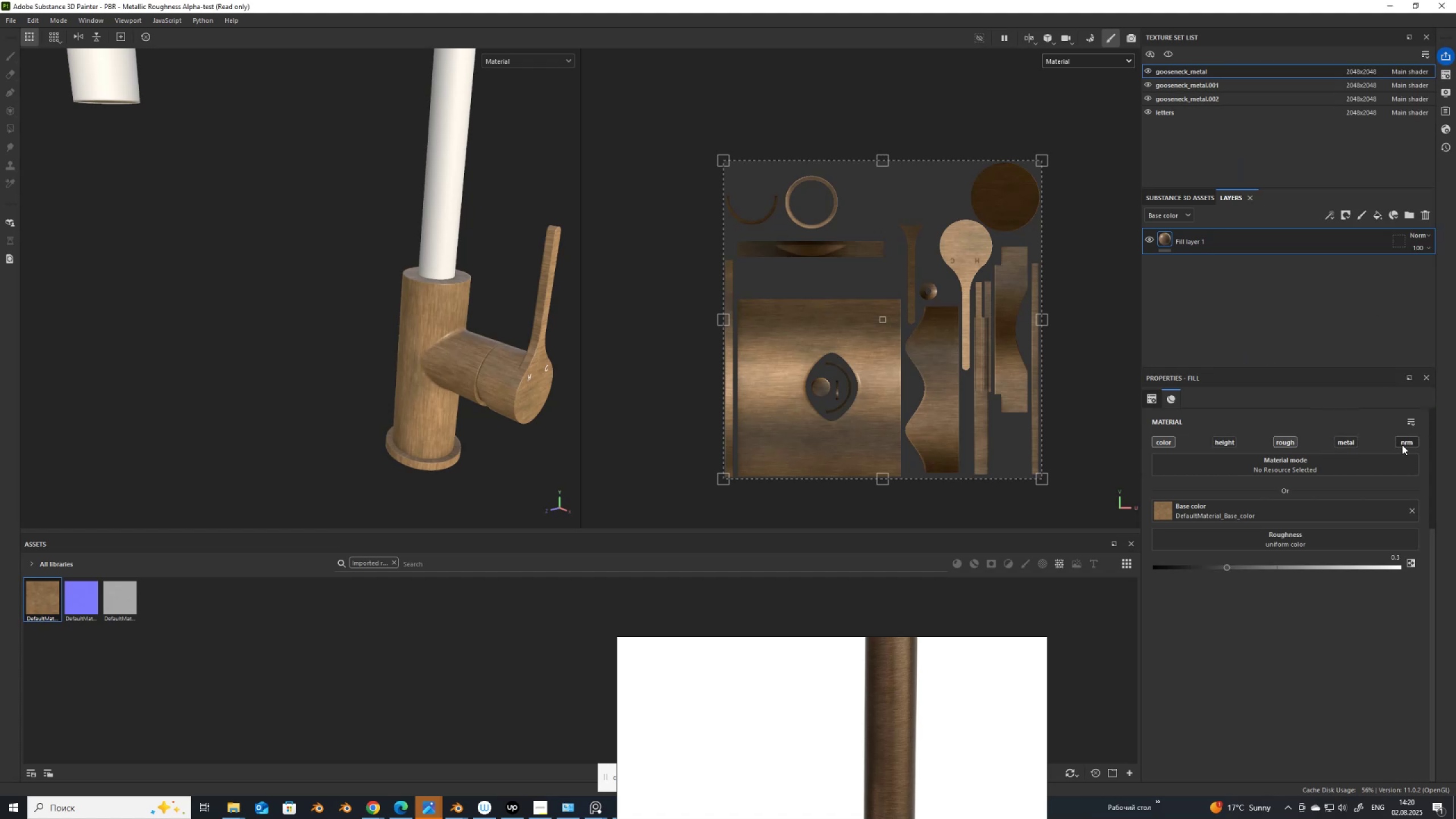 
left_click([1408, 444])
 